 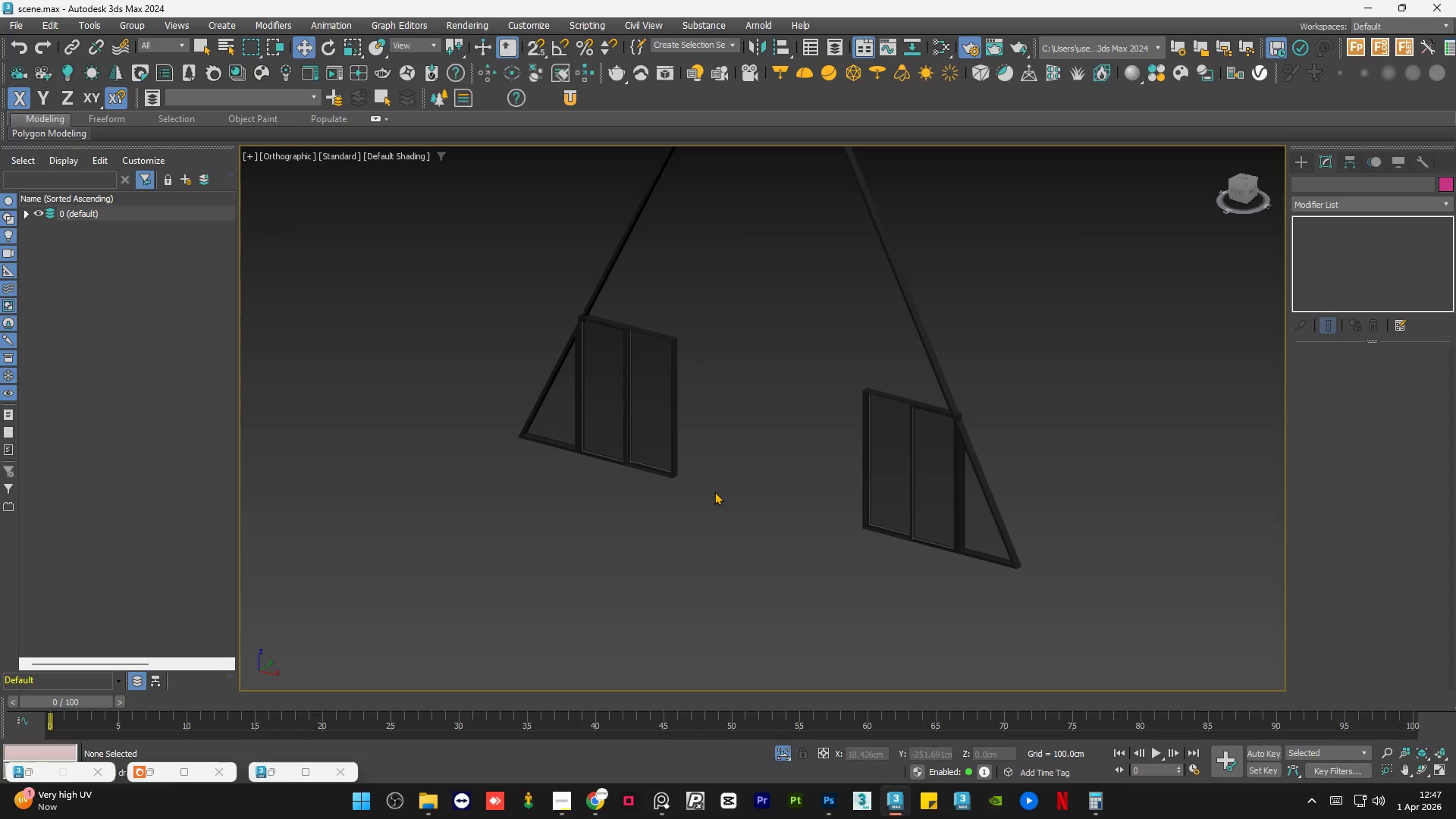 
triple_click([714, 491])
 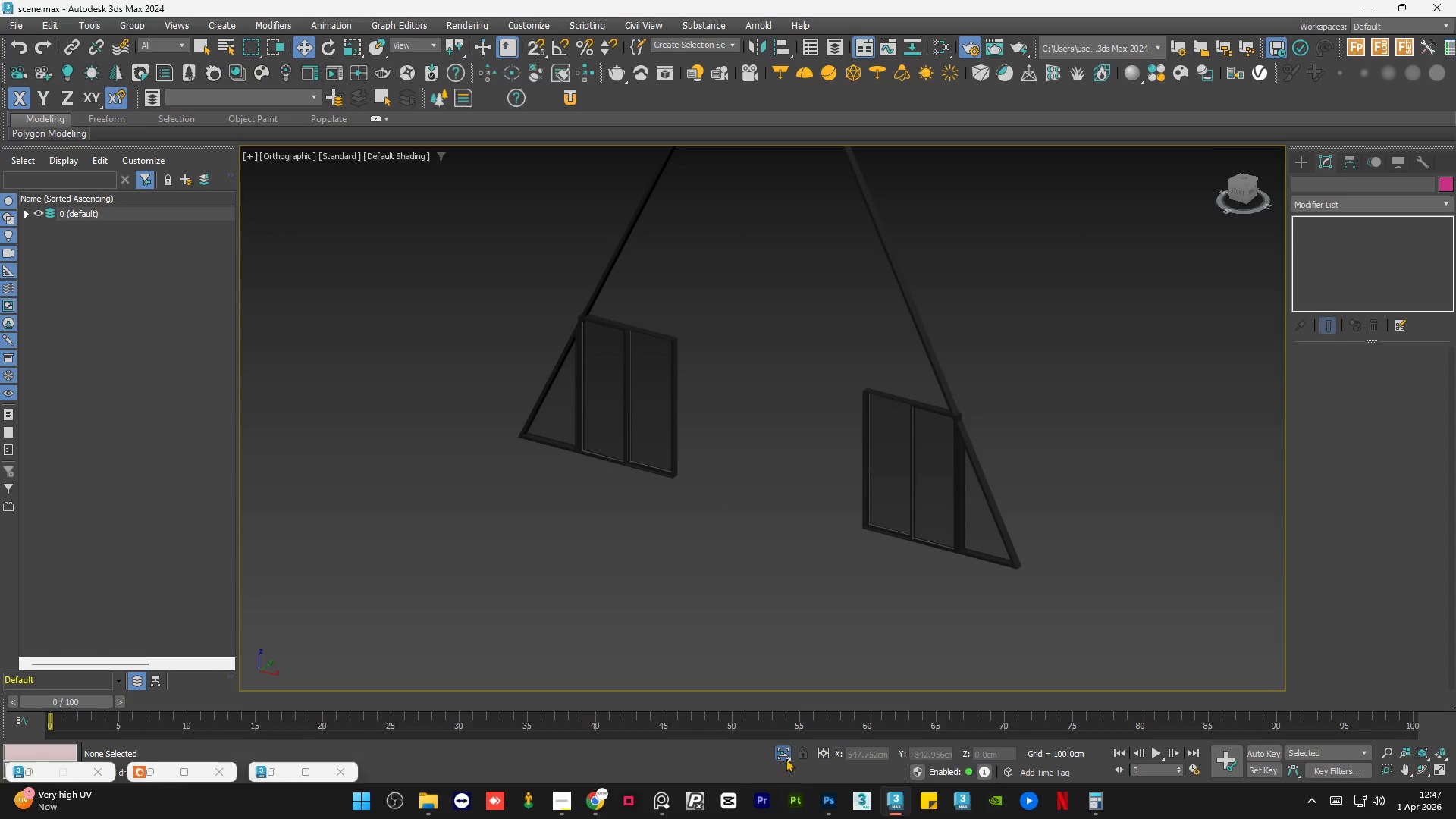 
left_click([783, 756])
 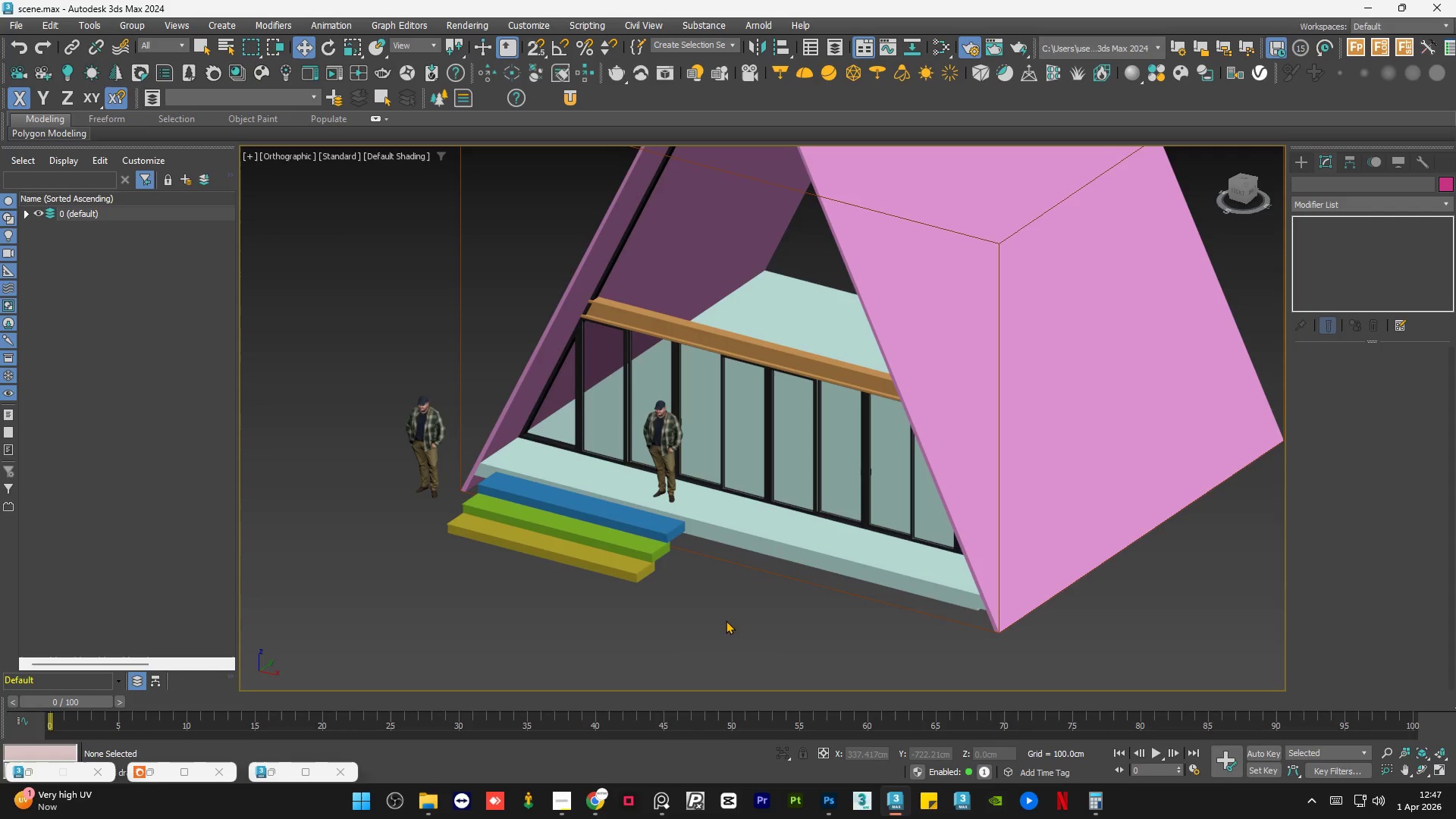 
left_click([724, 638])
 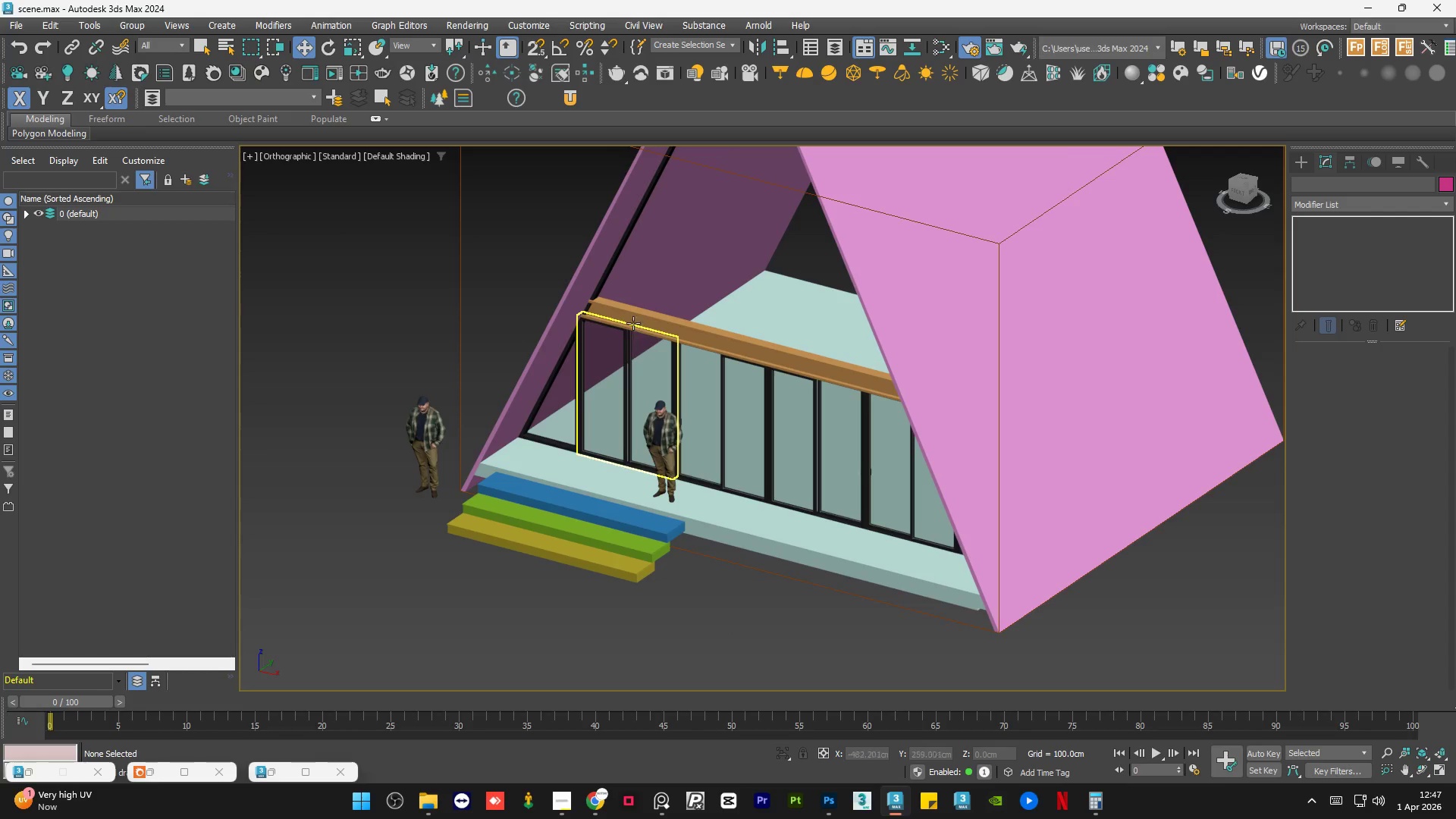 
left_click([635, 317])
 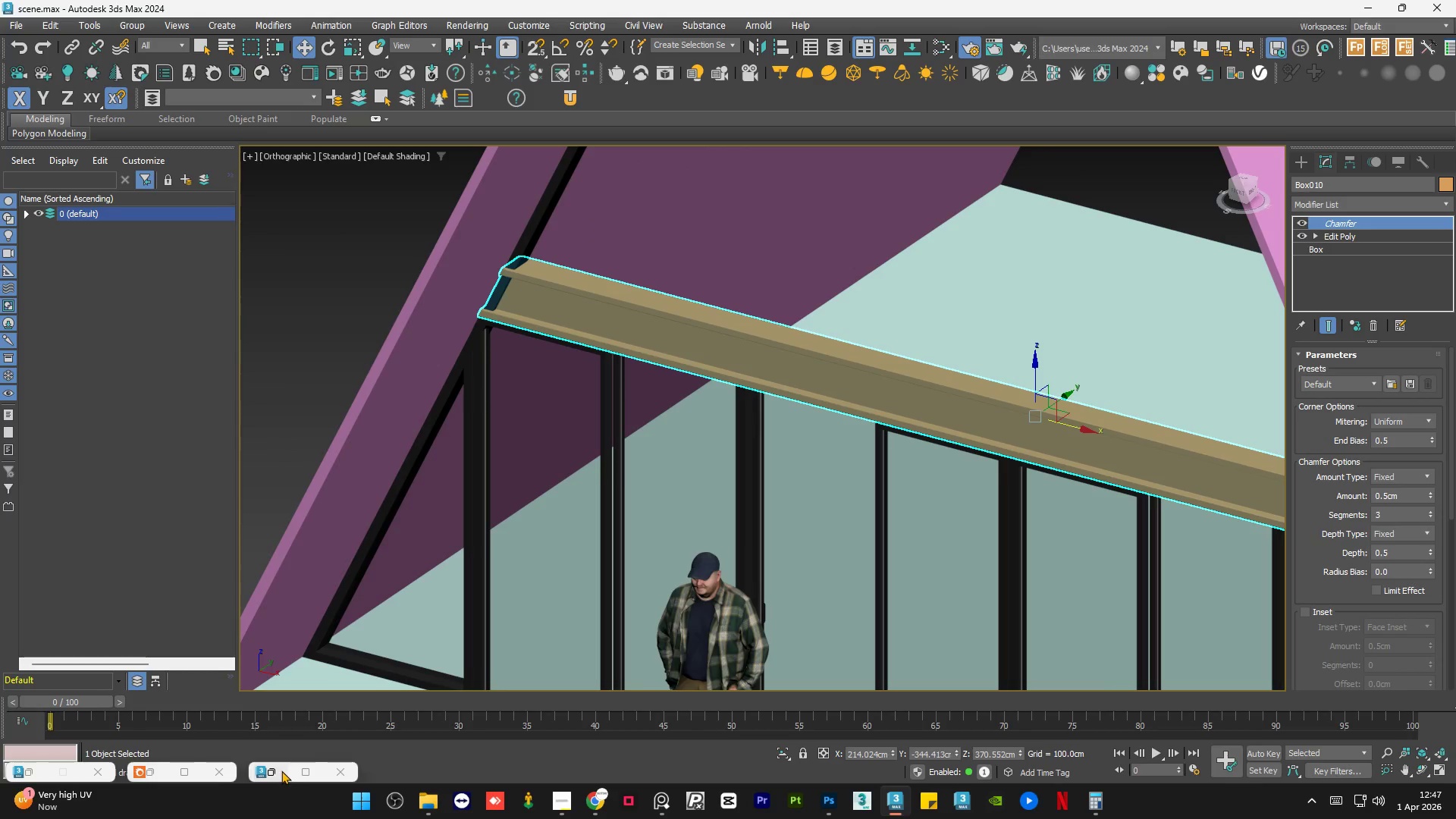 
scroll: coordinate [635, 317], scroll_direction: up, amount: 3.0
 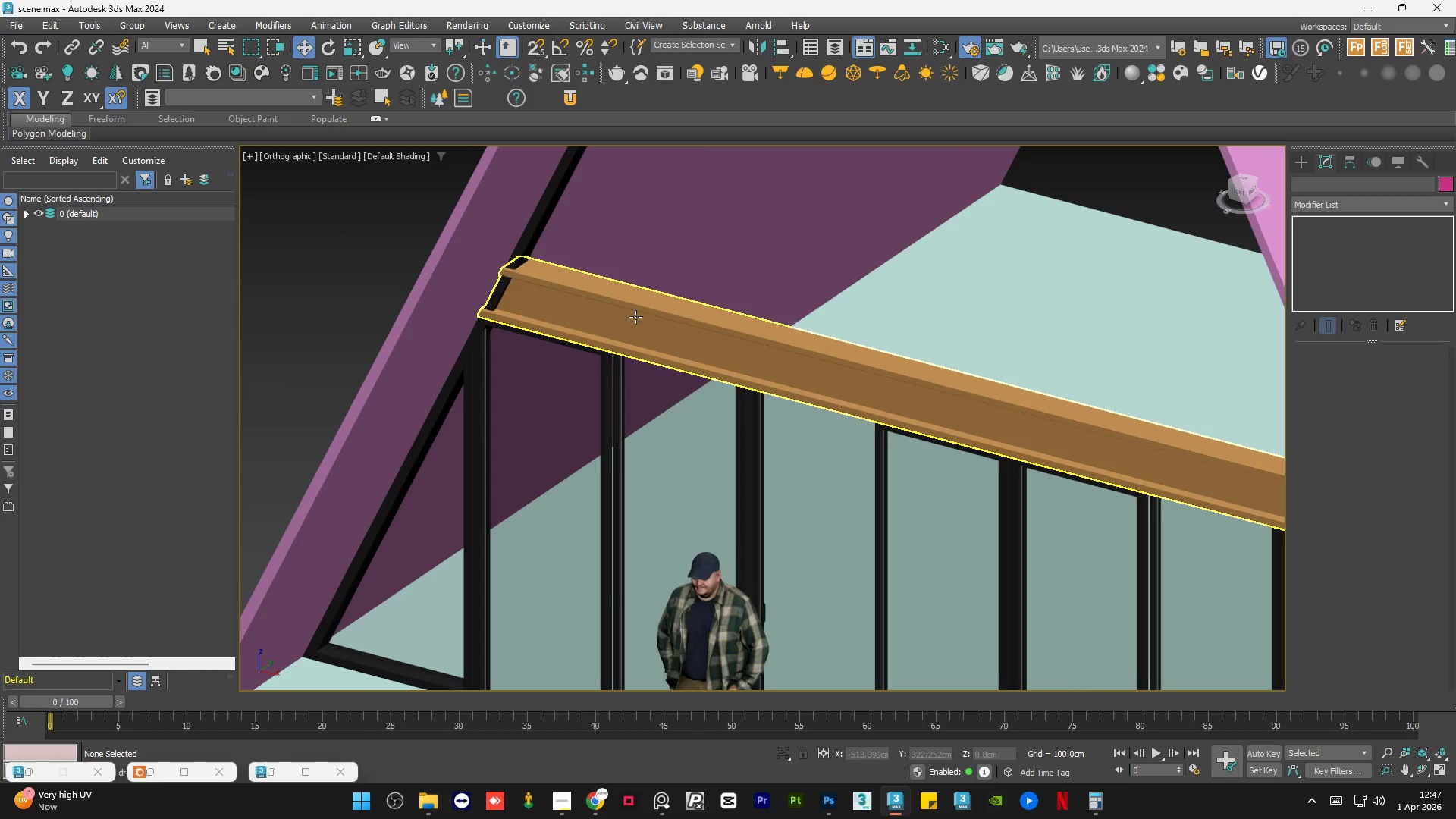 
left_click([280, 770])
 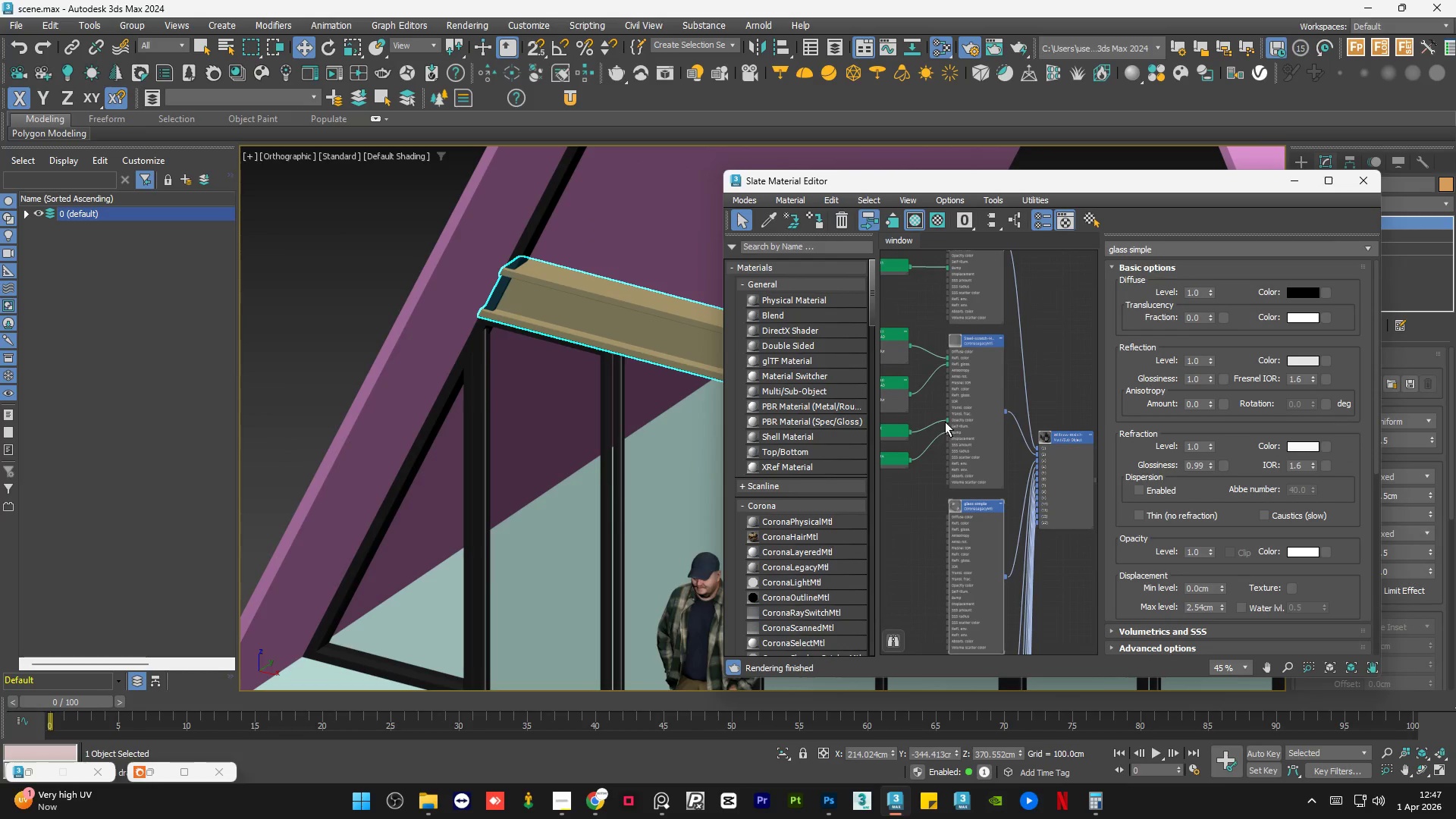 
scroll: coordinate [971, 549], scroll_direction: down, amount: 2.0
 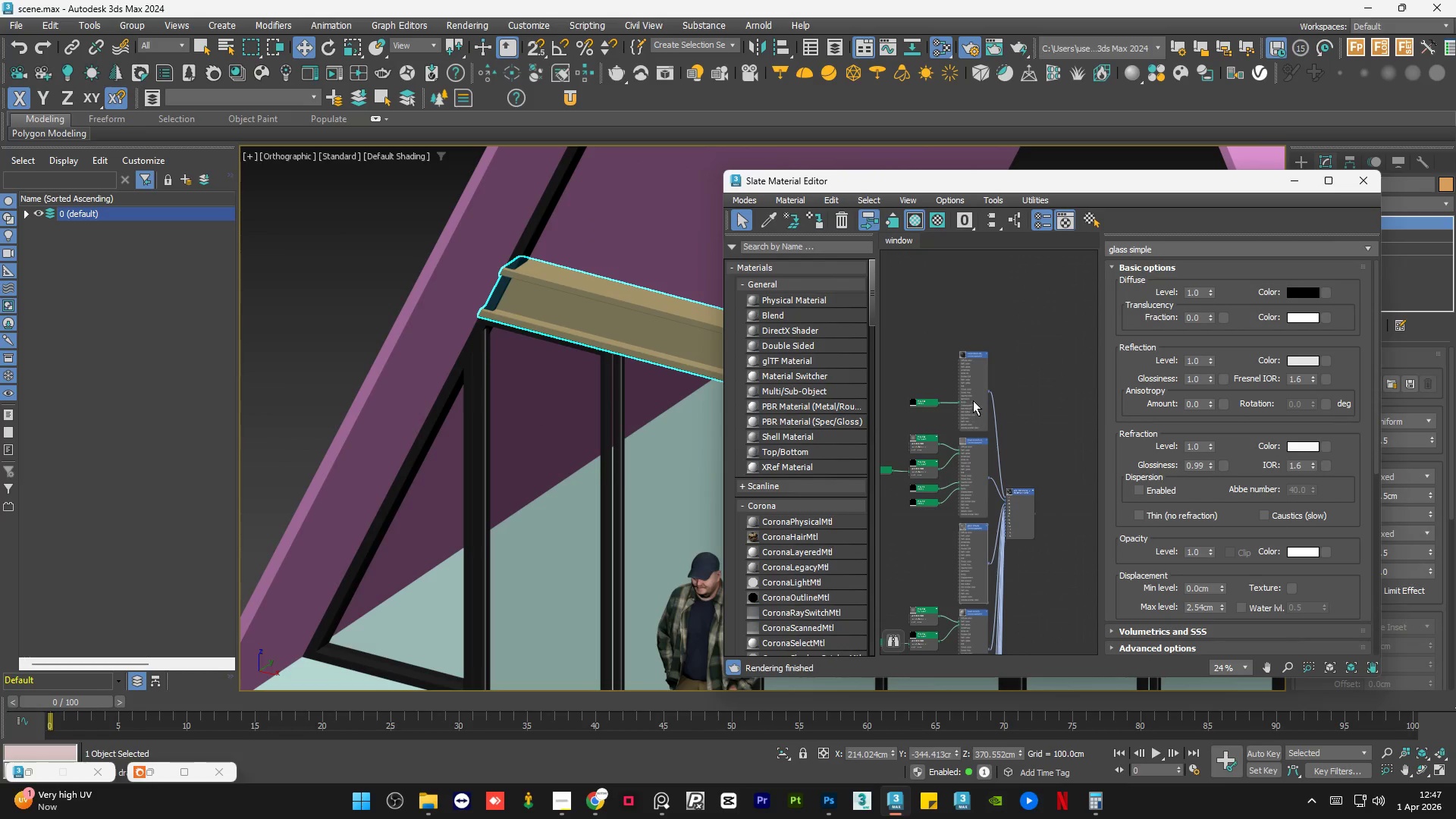 
left_click([973, 400])
 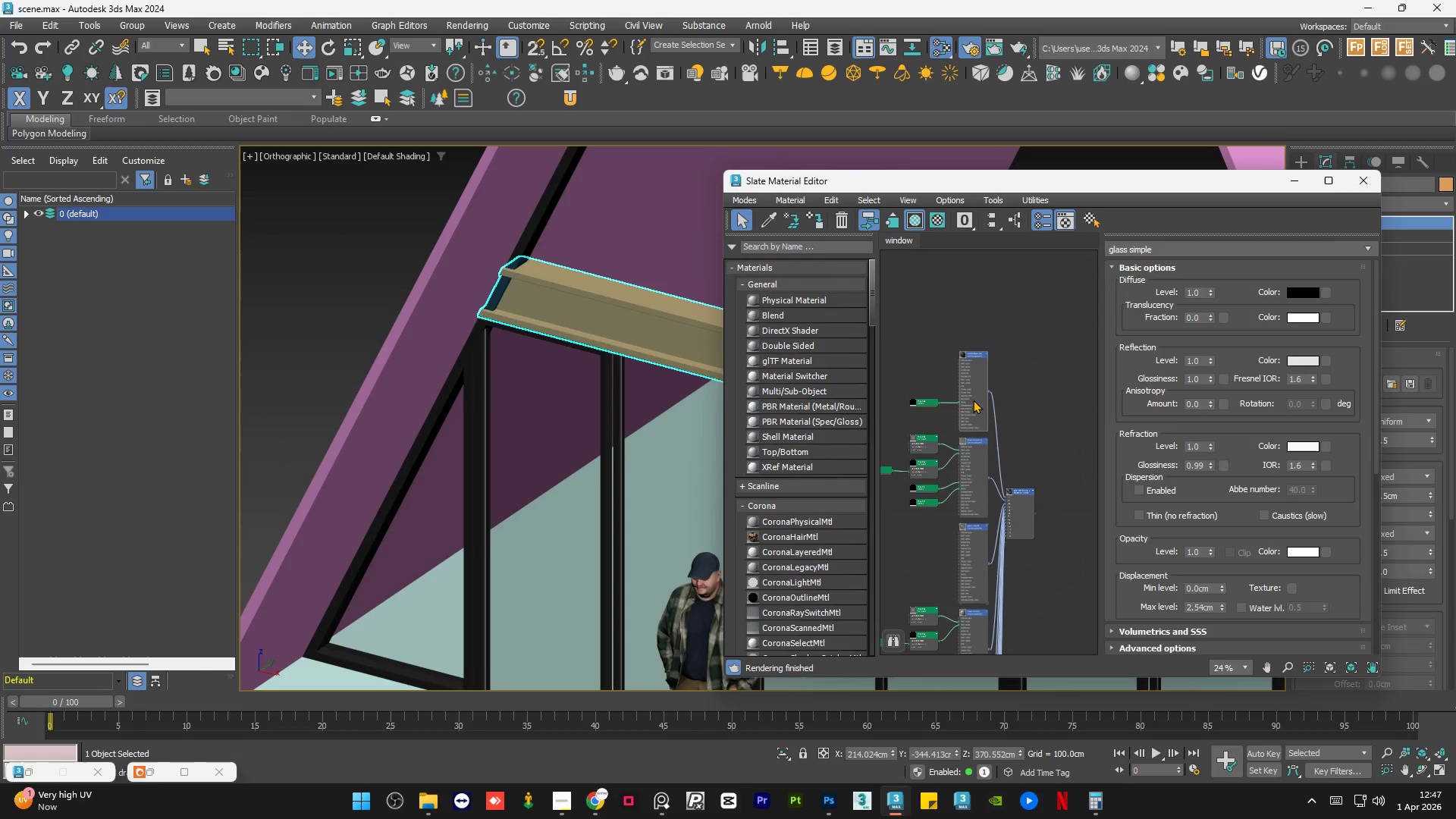 
key(A)
 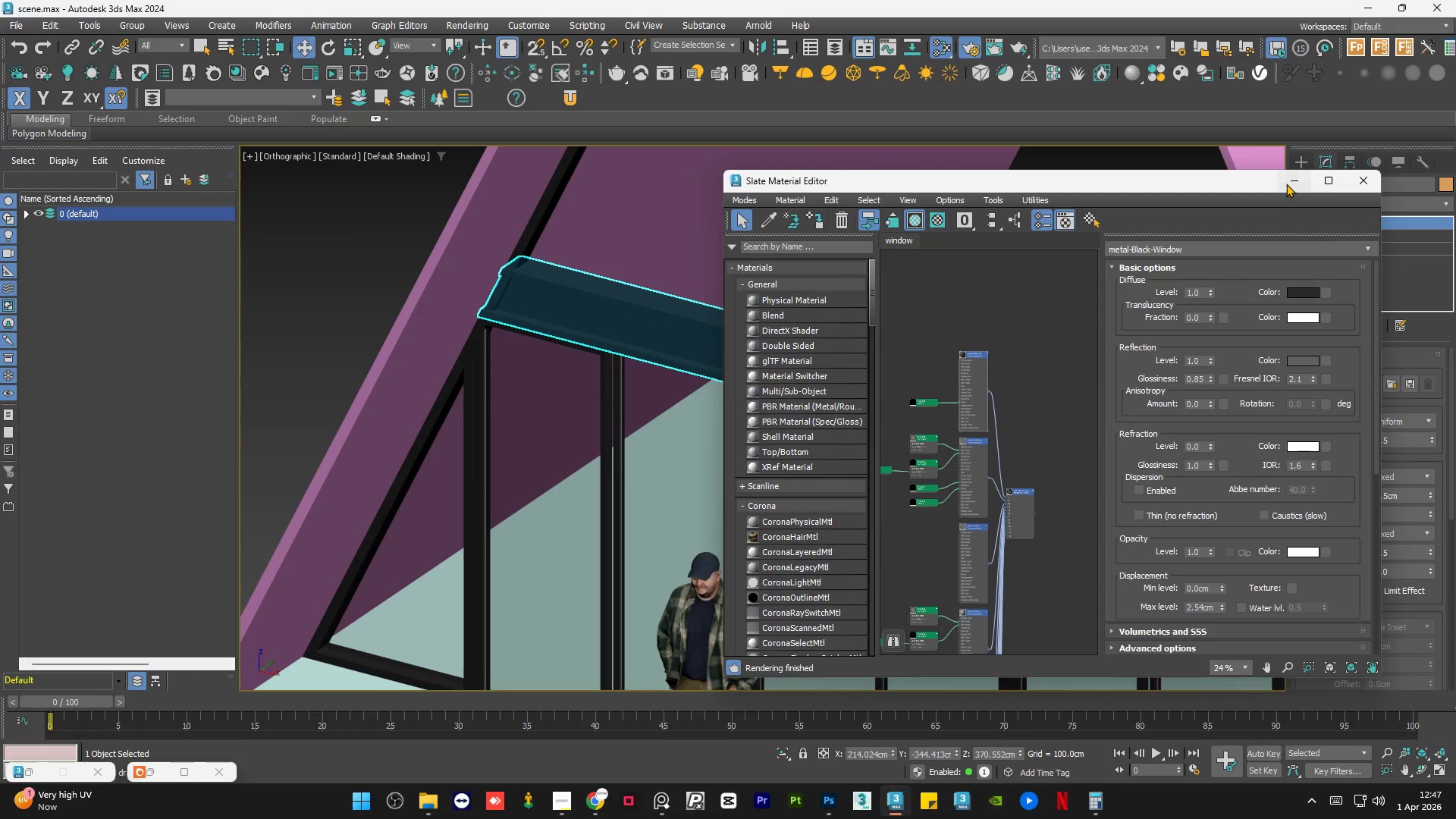 
scroll: coordinate [758, 423], scroll_direction: down, amount: 2.0
 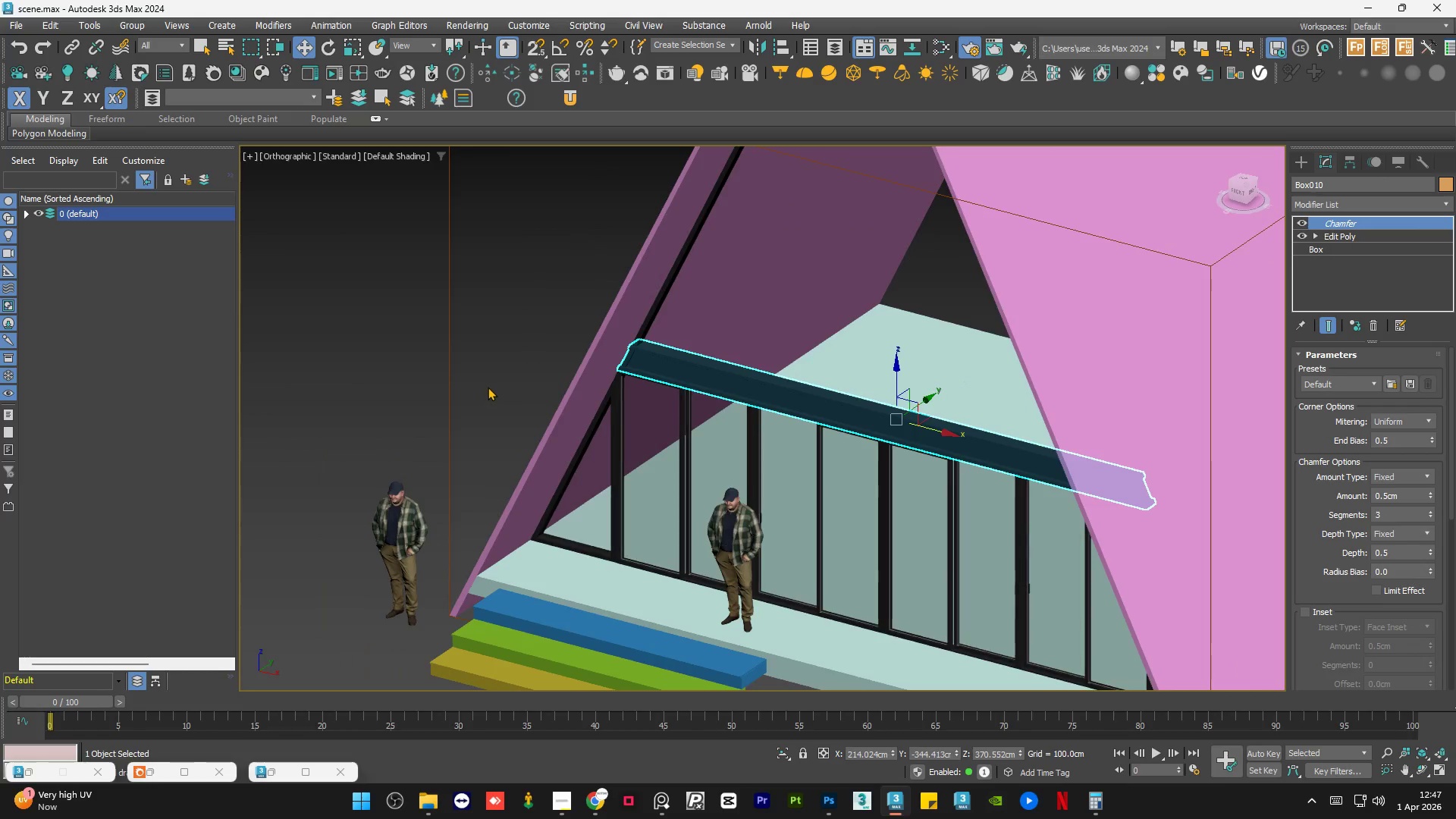 
left_click([489, 383])
 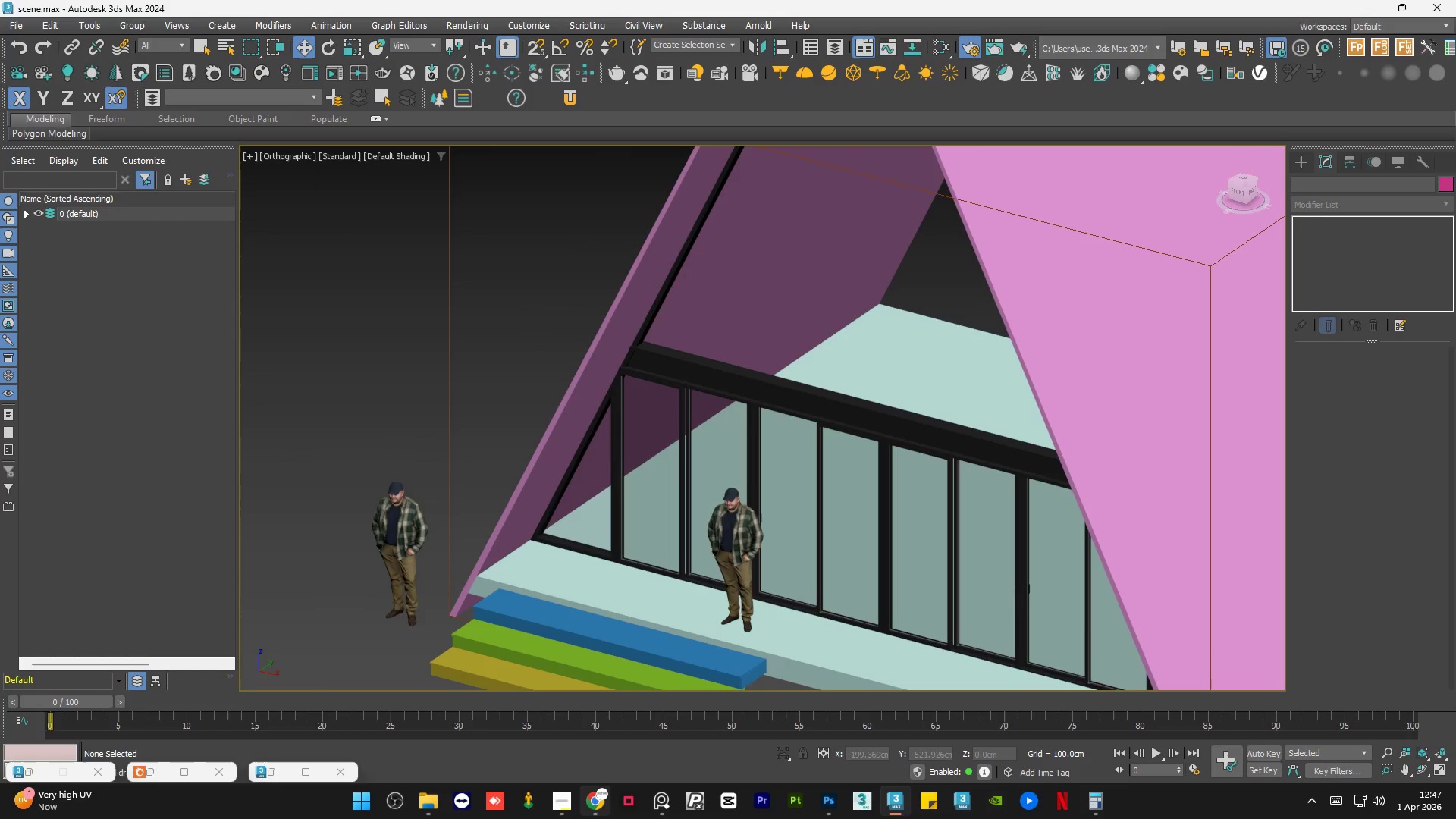 
left_click([597, 818])
 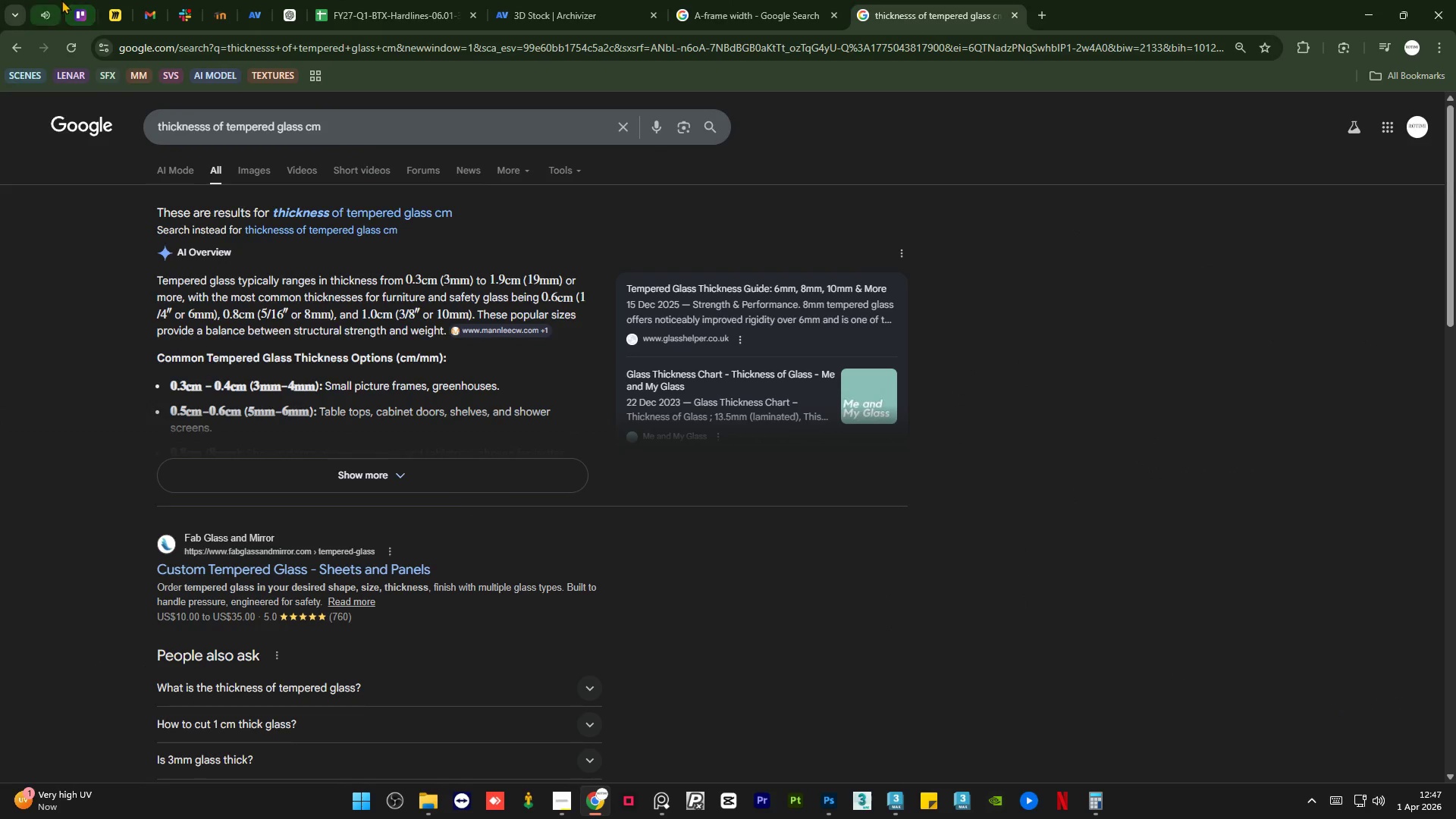 
left_click([46, 0])
 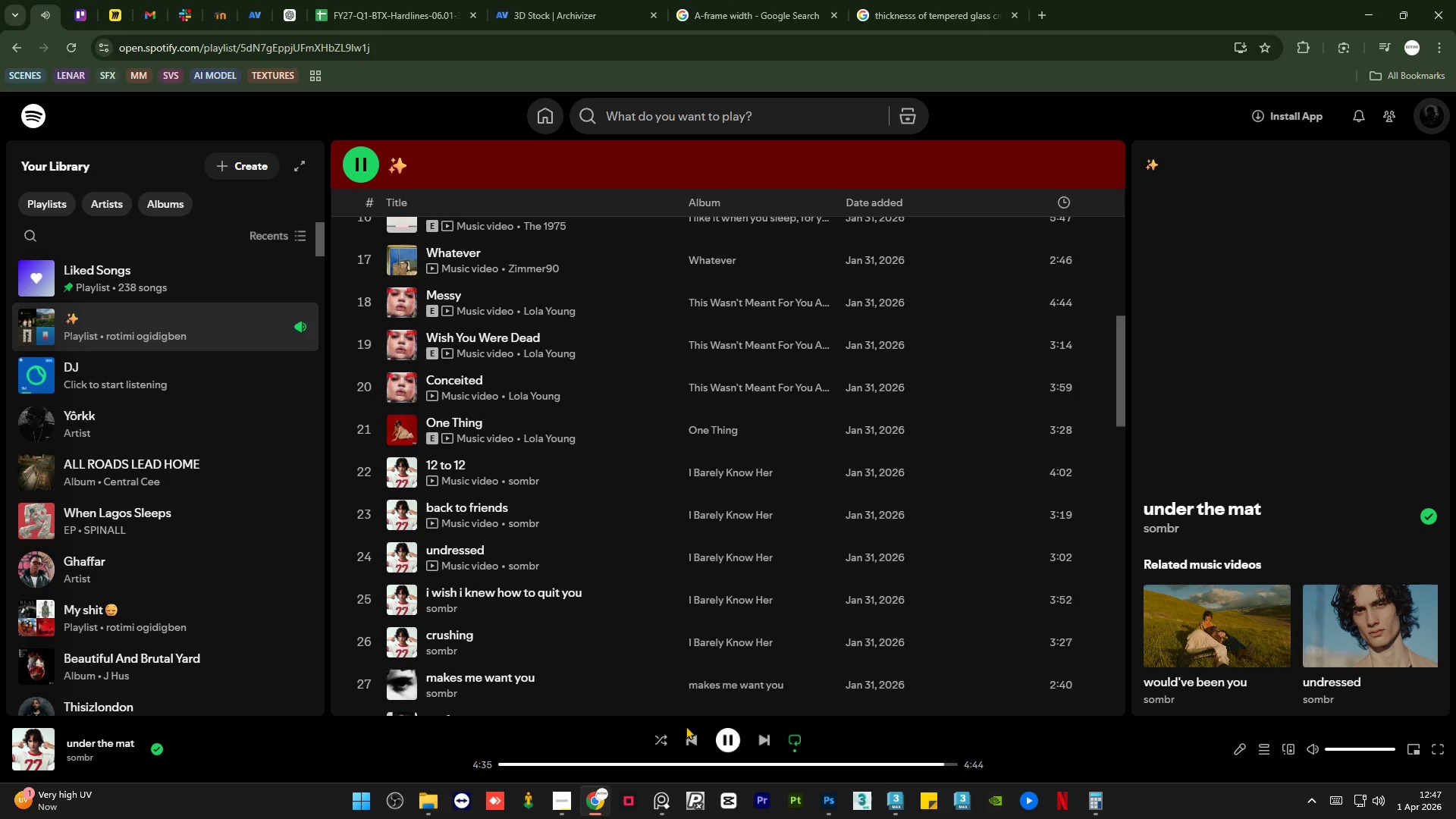 
left_click([689, 735])
 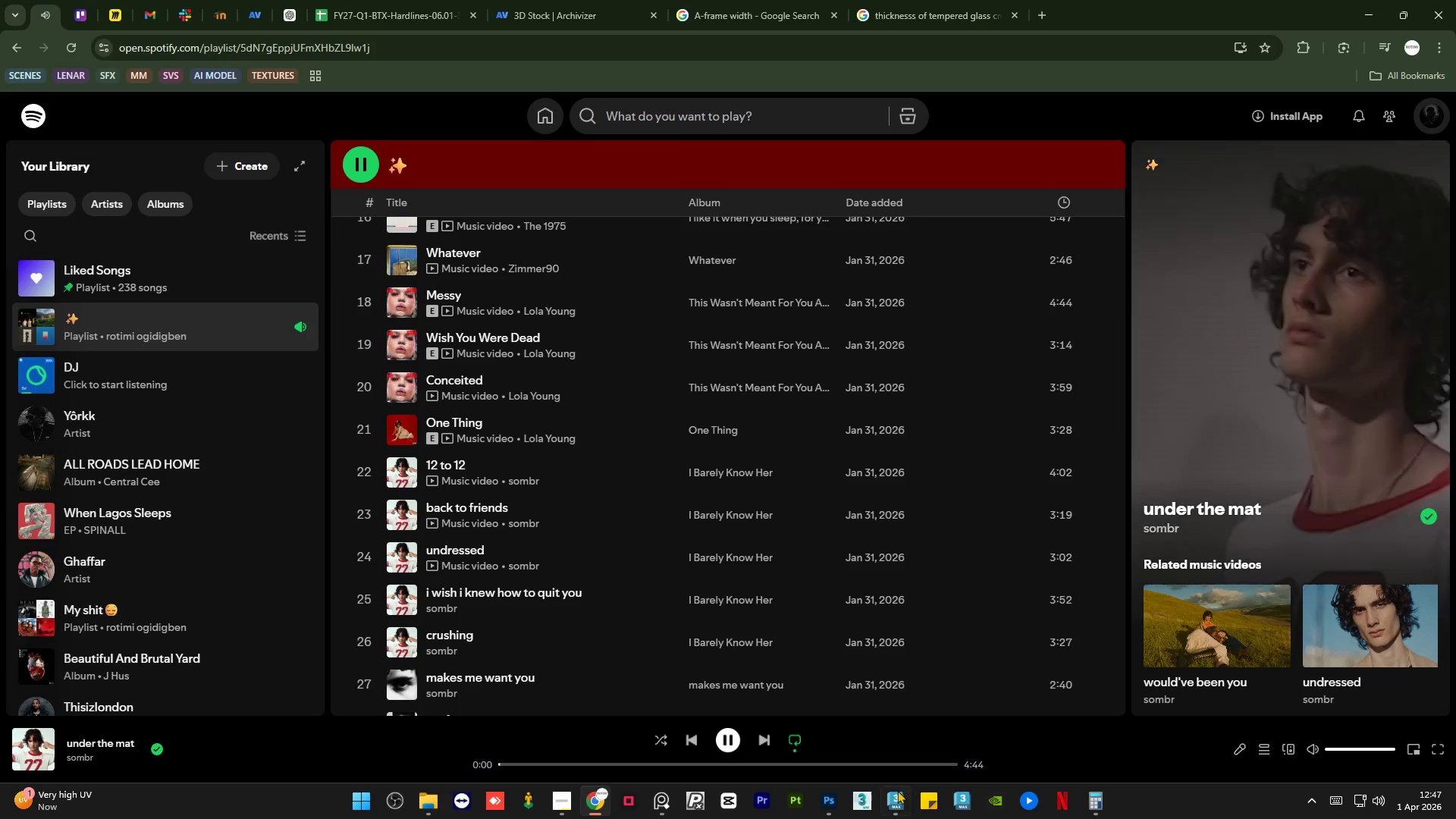 
left_click([898, 805])
 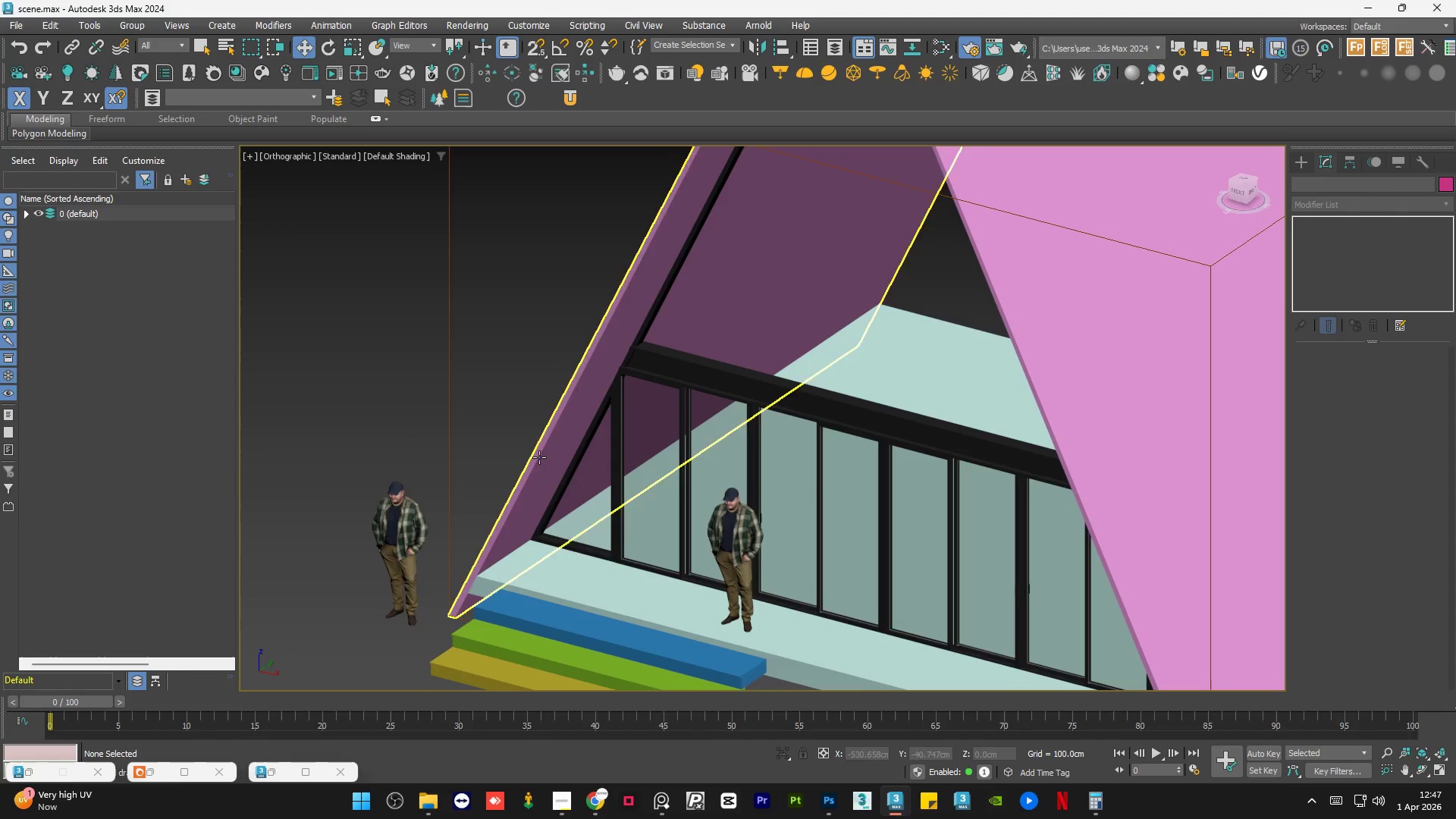 
left_click([510, 366])
 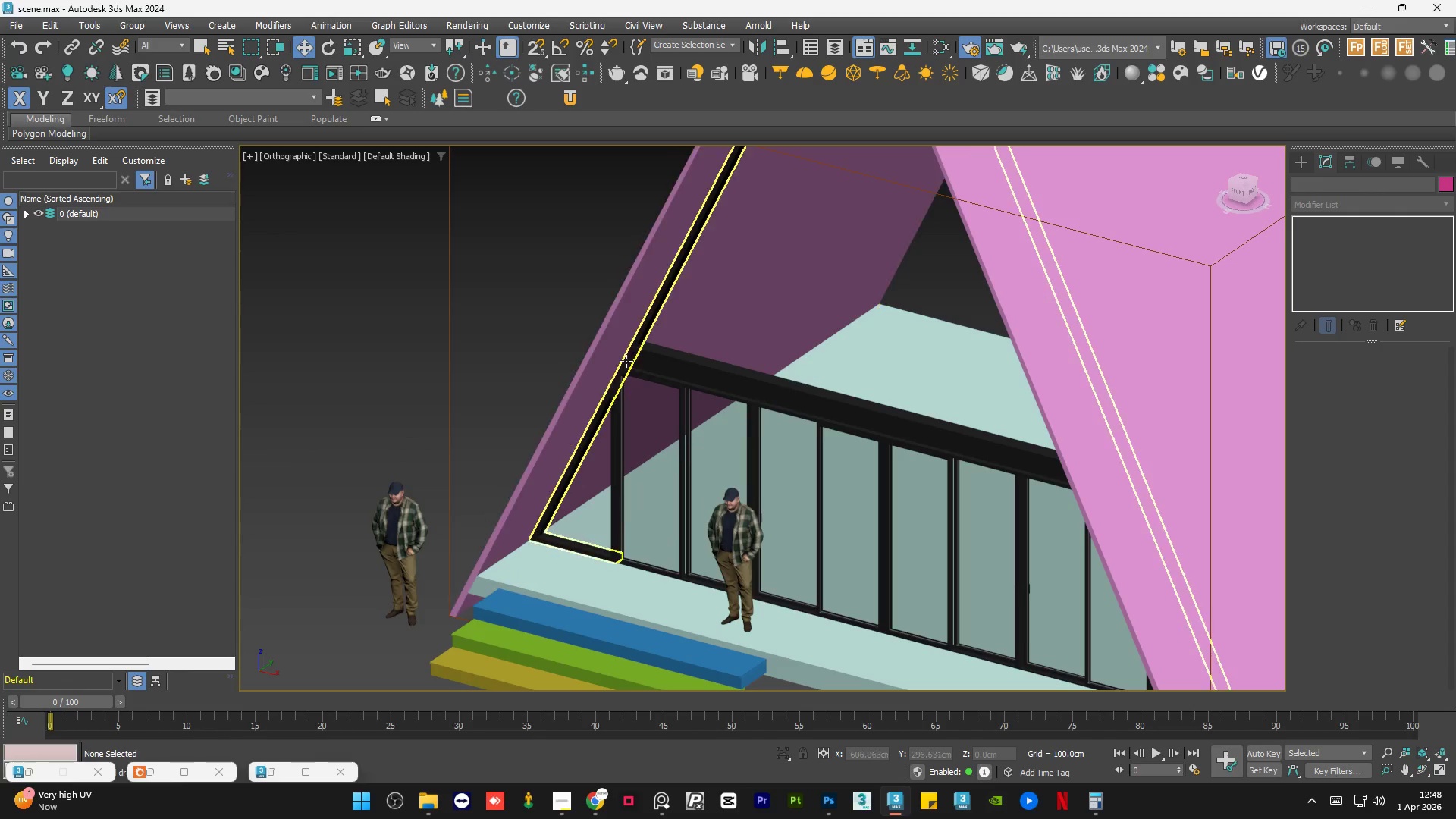 
left_click([474, 312])
 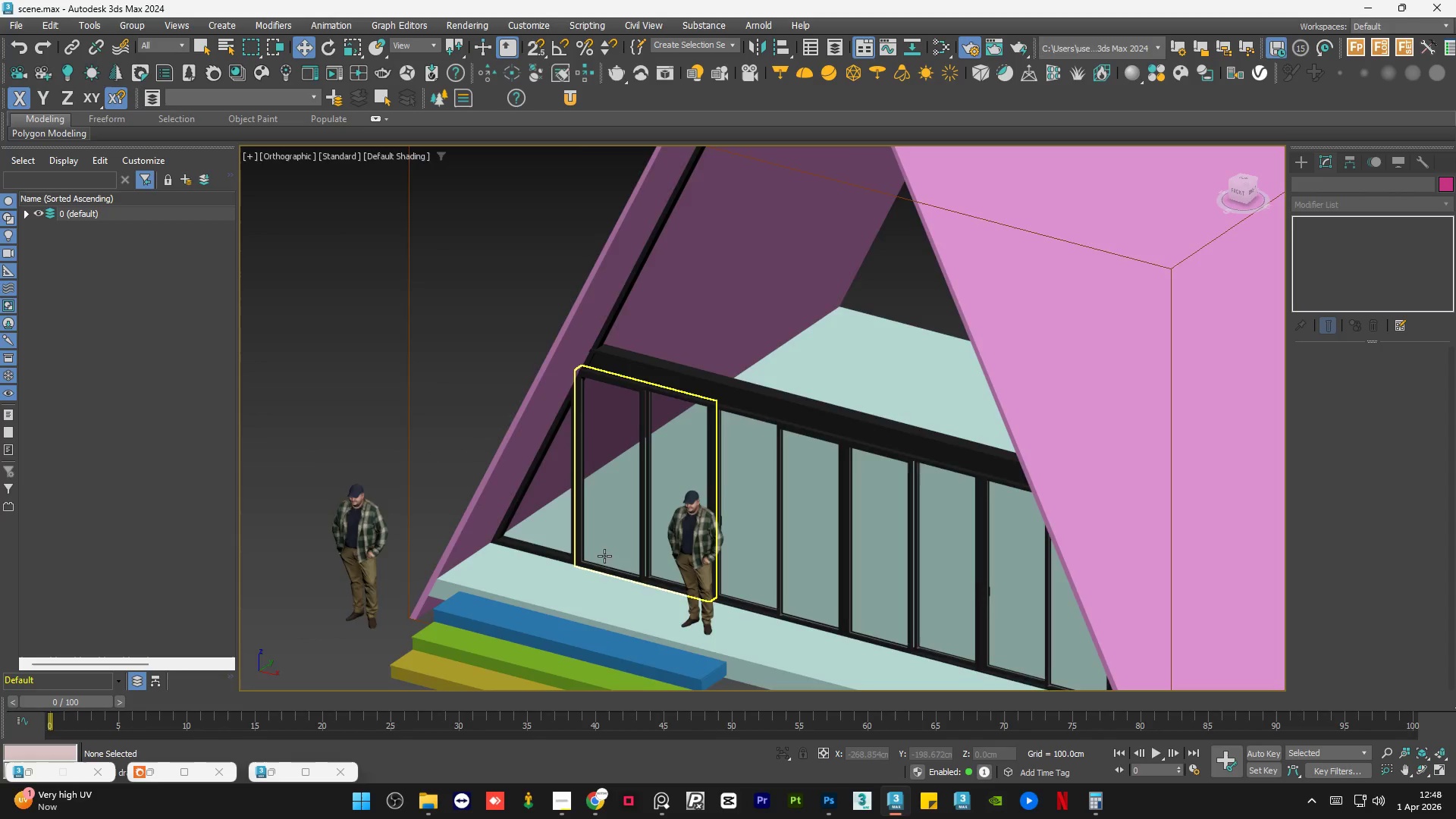 
scroll: coordinate [583, 384], scroll_direction: none, amount: 0.0
 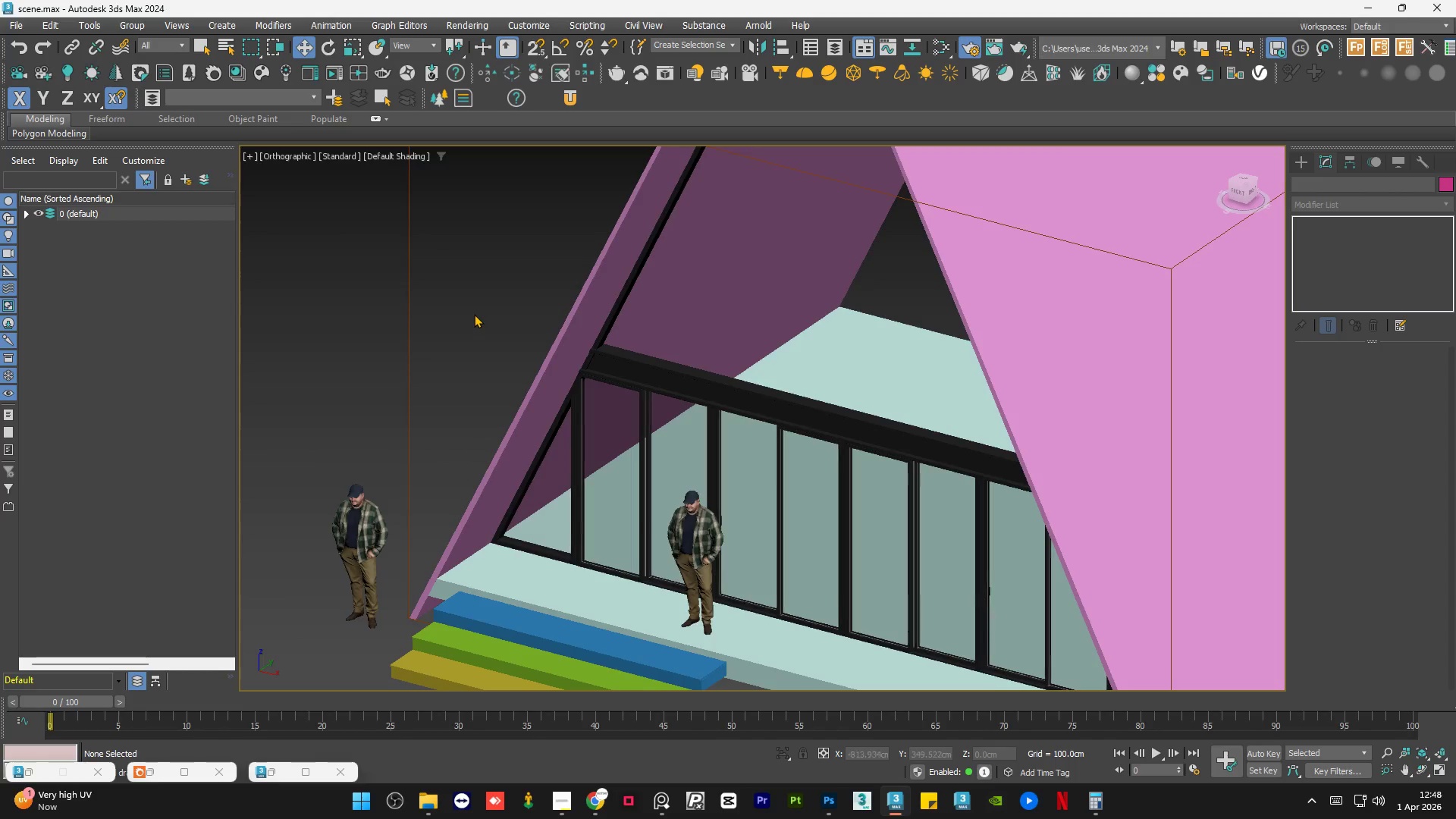 
scroll: coordinate [595, 561], scroll_direction: up, amount: 5.0
 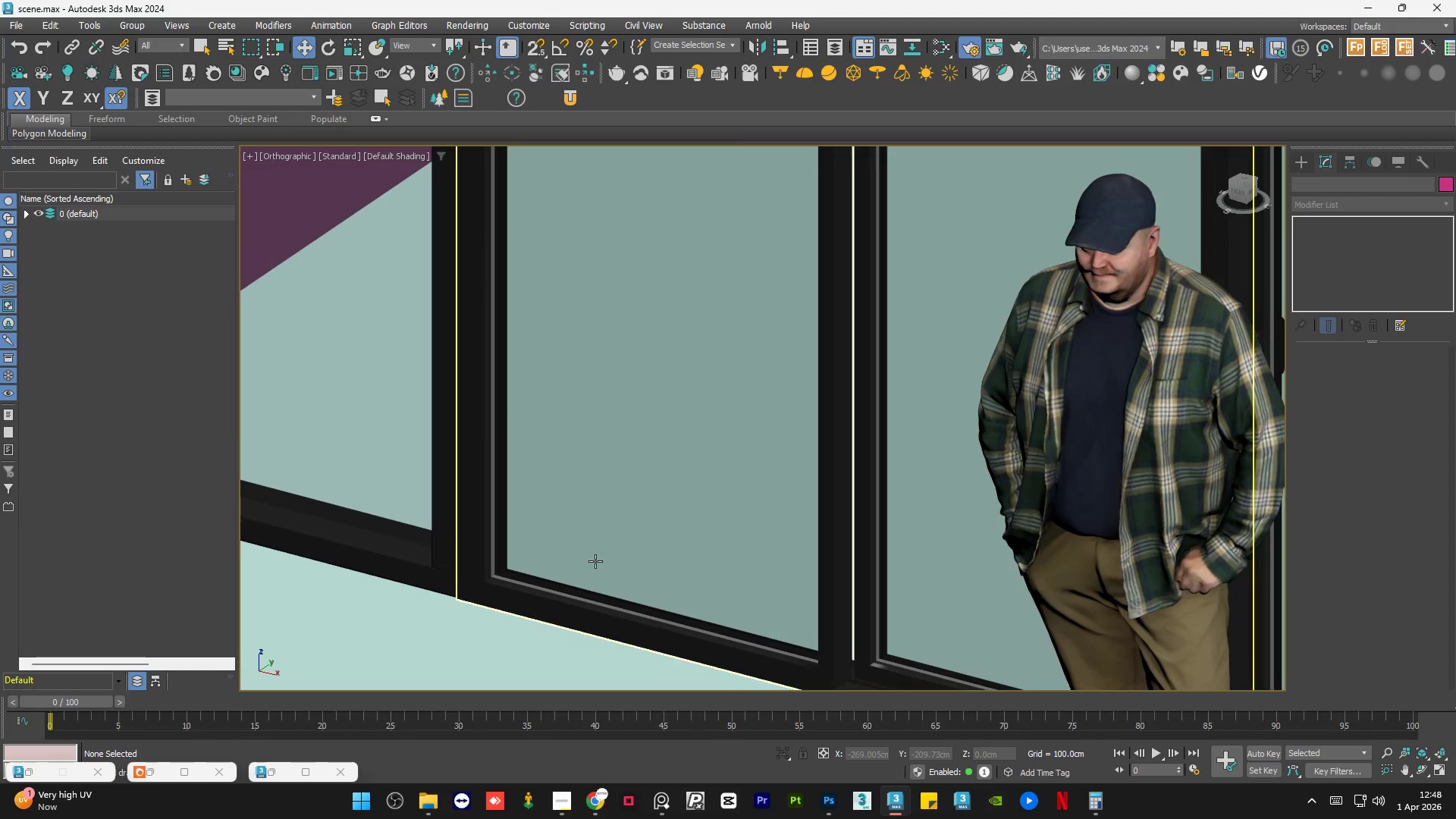 
scroll: coordinate [601, 557], scroll_direction: down, amount: 5.0
 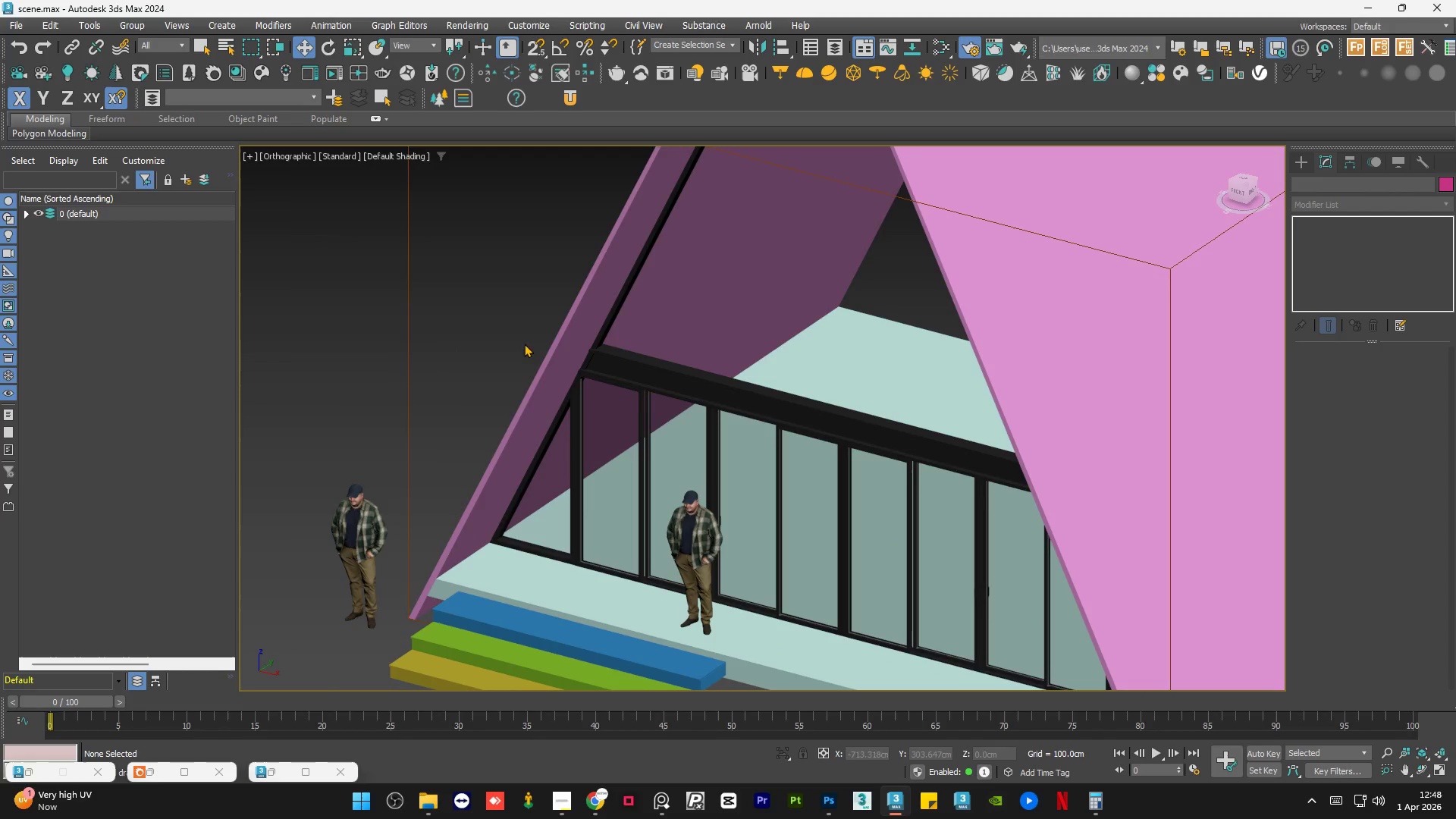 
scroll: coordinate [592, 350], scroll_direction: up, amount: 7.0
 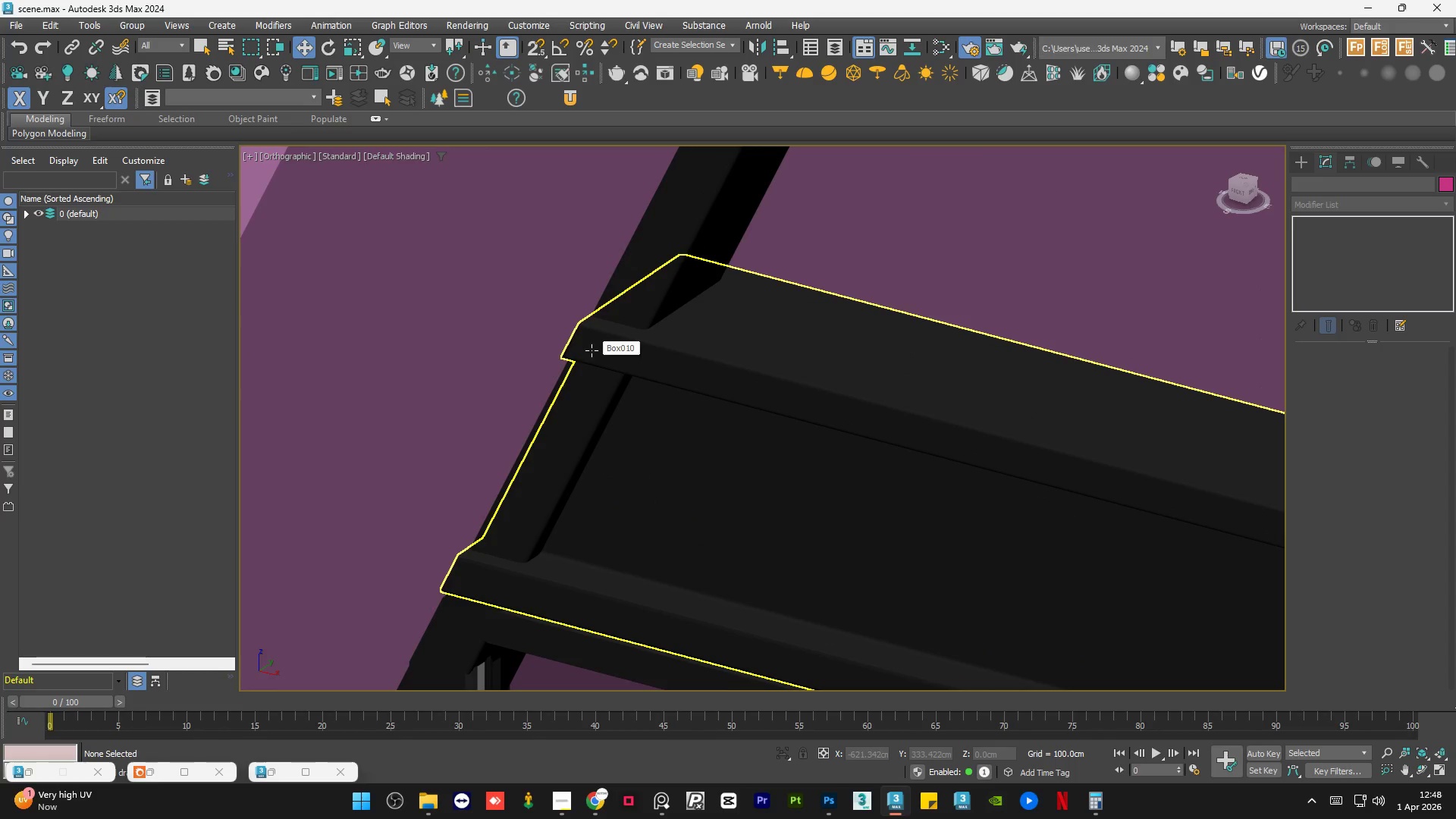 
left_click([460, 306])
 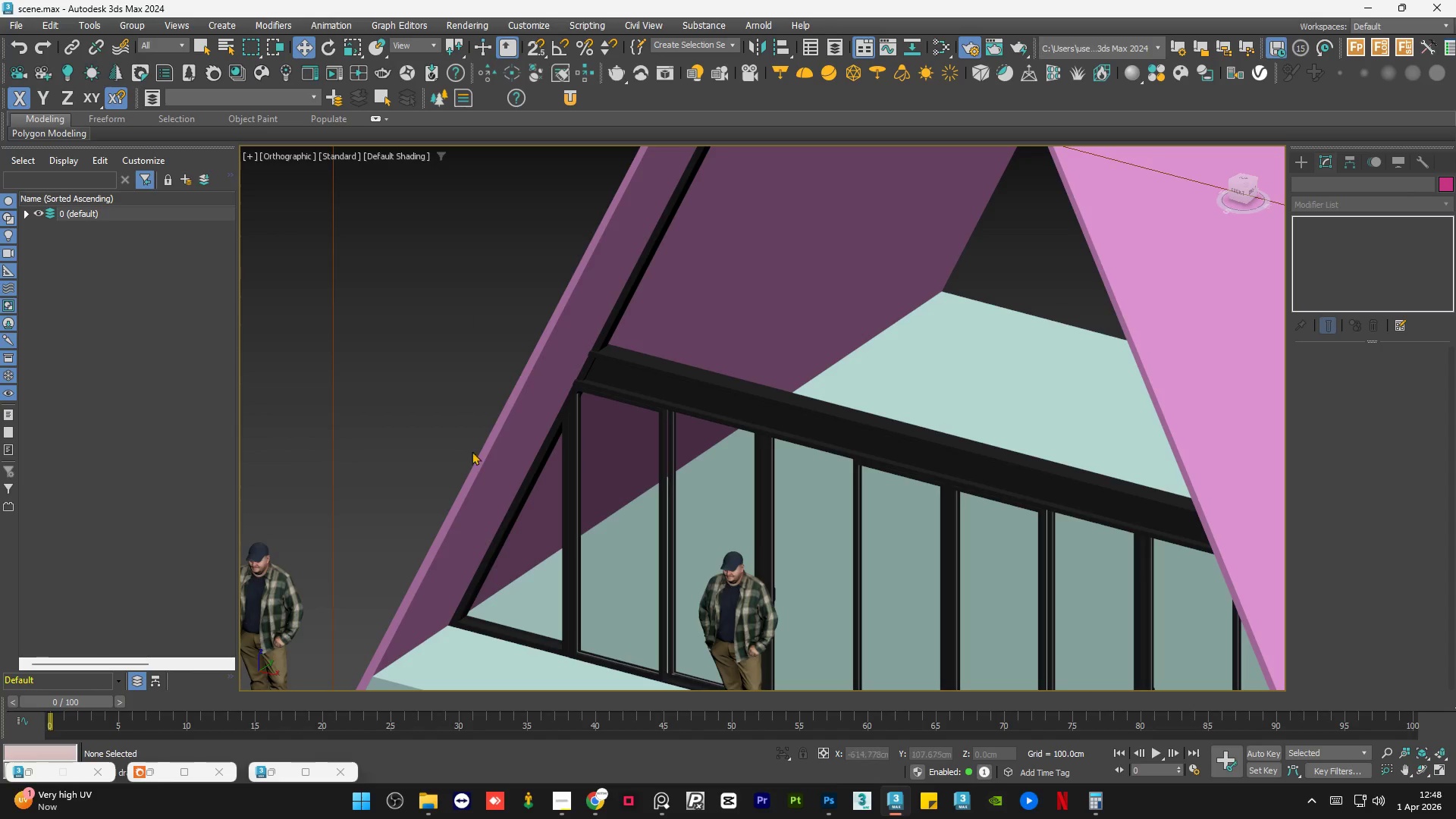 
scroll: coordinate [591, 357], scroll_direction: down, amount: 6.0
 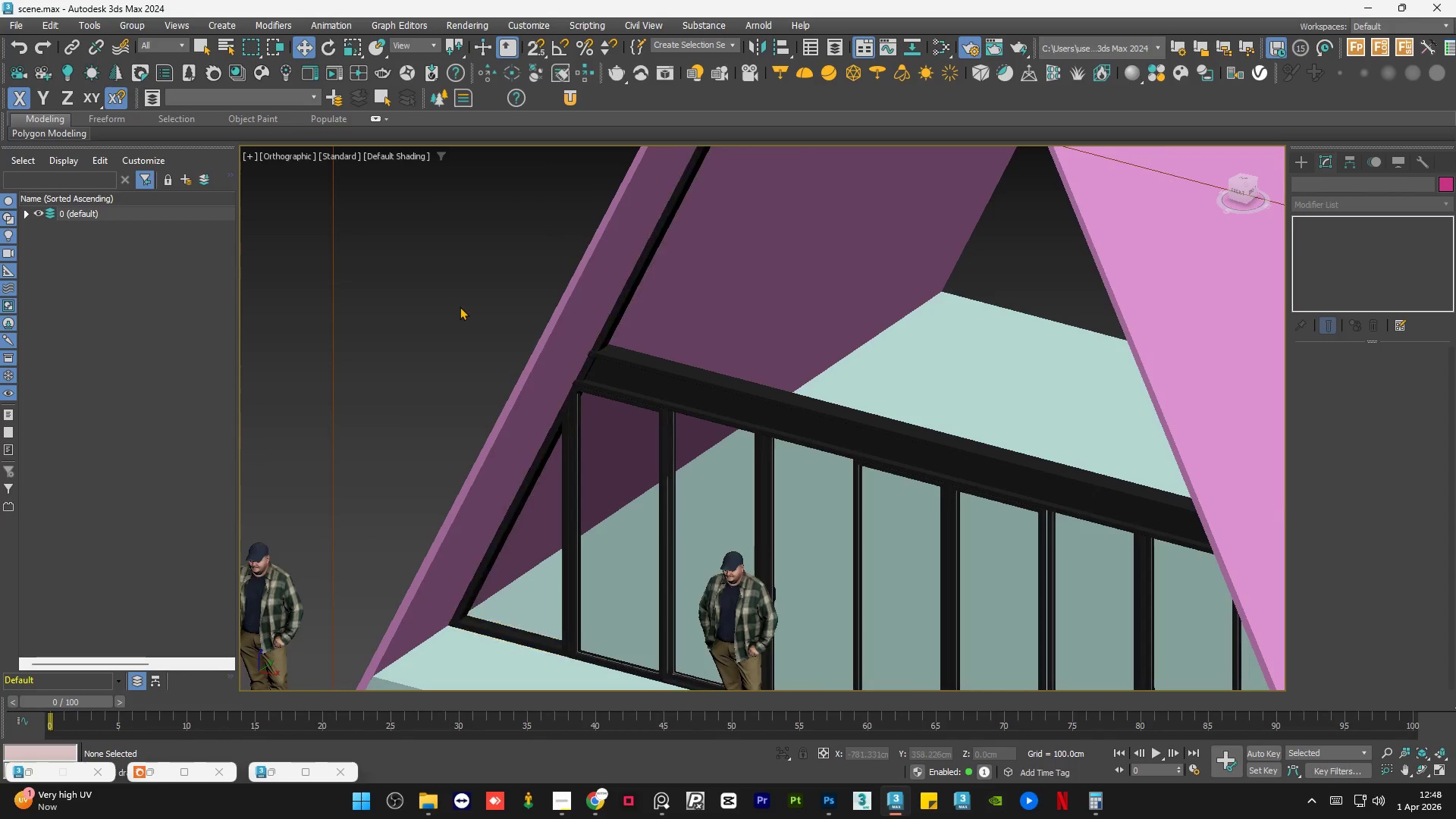 
left_click([533, 431])
 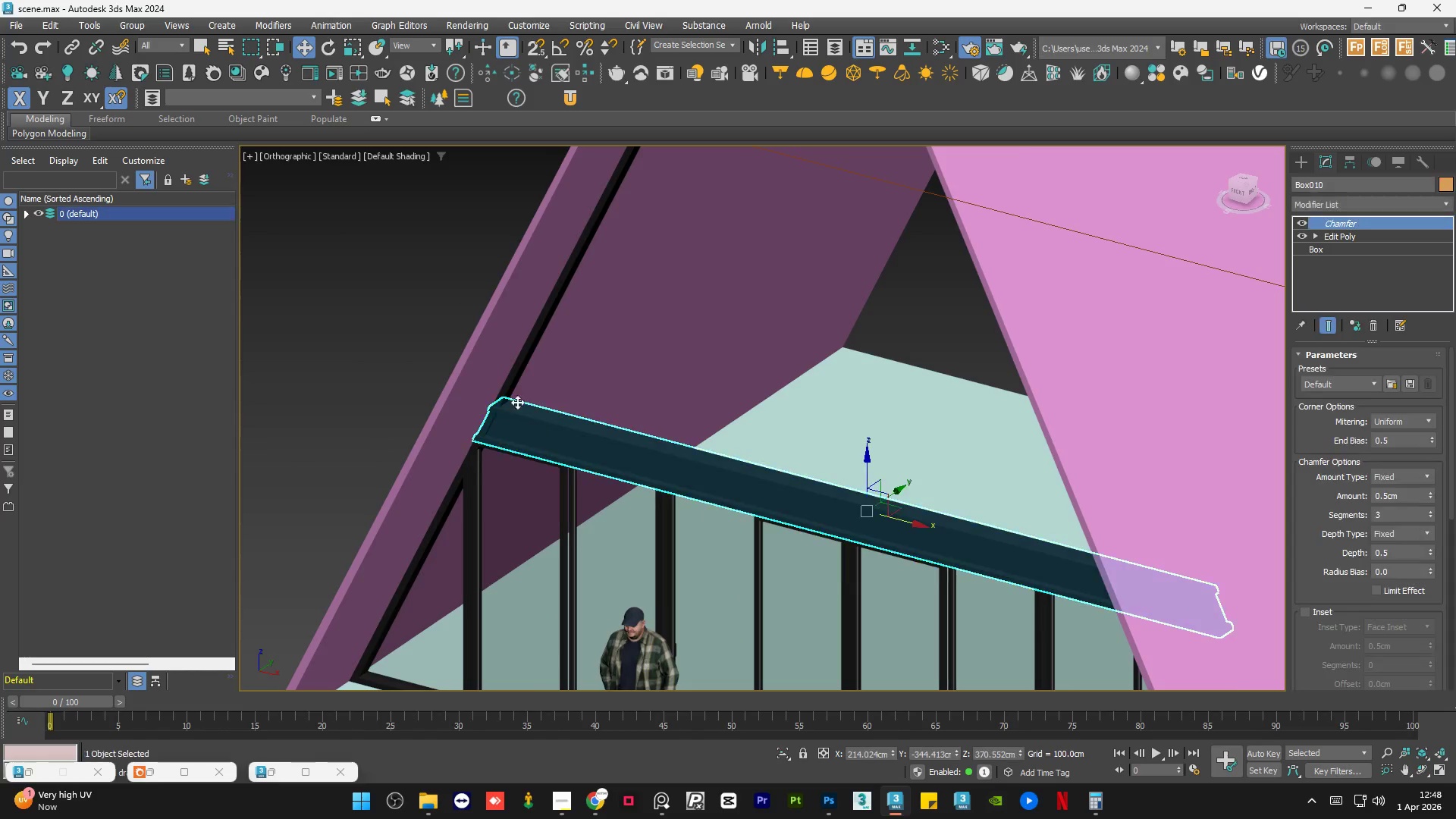 
scroll: coordinate [533, 431], scroll_direction: none, amount: 0.0
 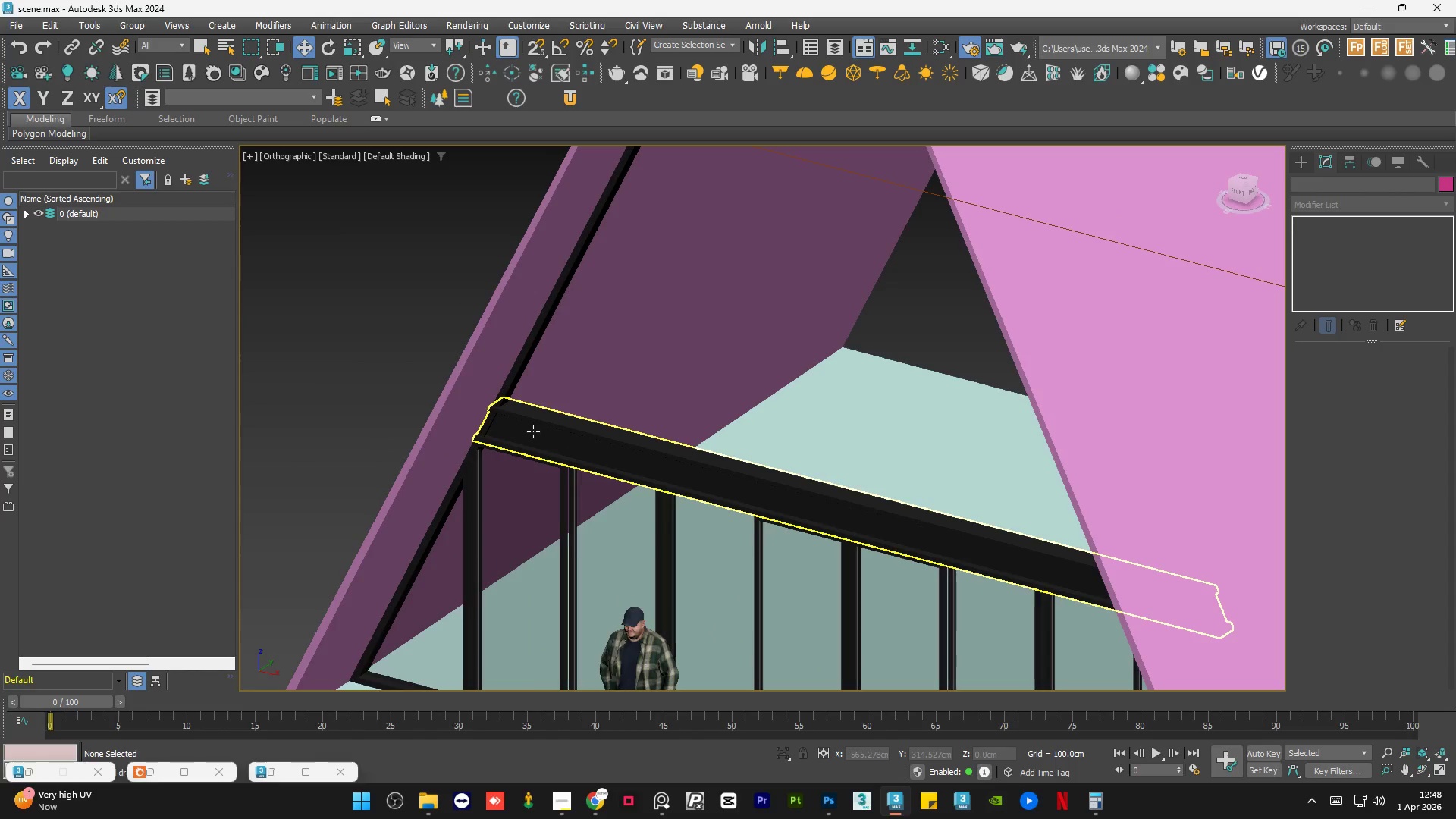 
hold_key(key=ControlLeft, duration=0.55)
left_click([508, 383])
 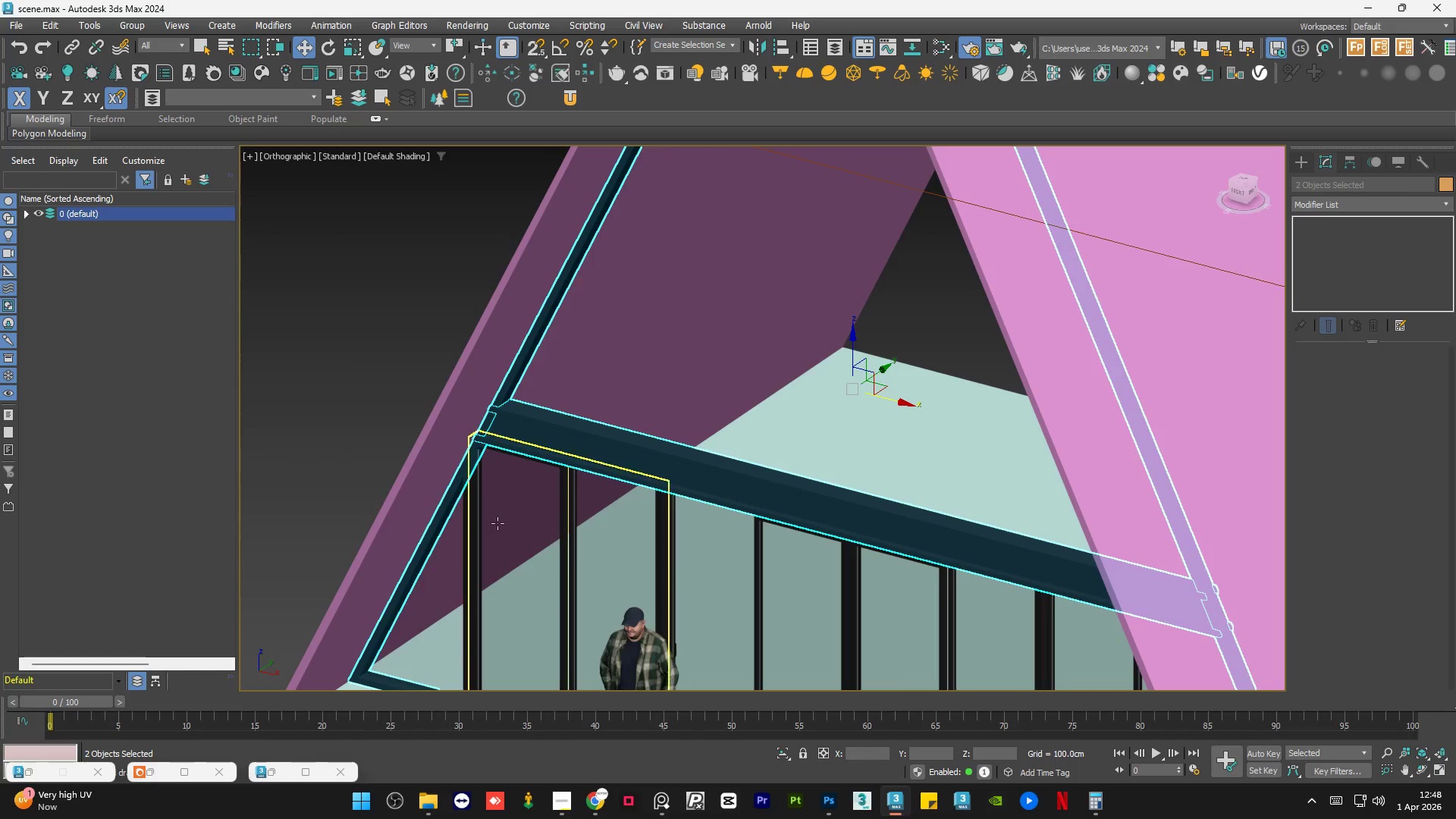 
hold_key(key=ControlLeft, duration=0.66)
left_click([486, 535])
 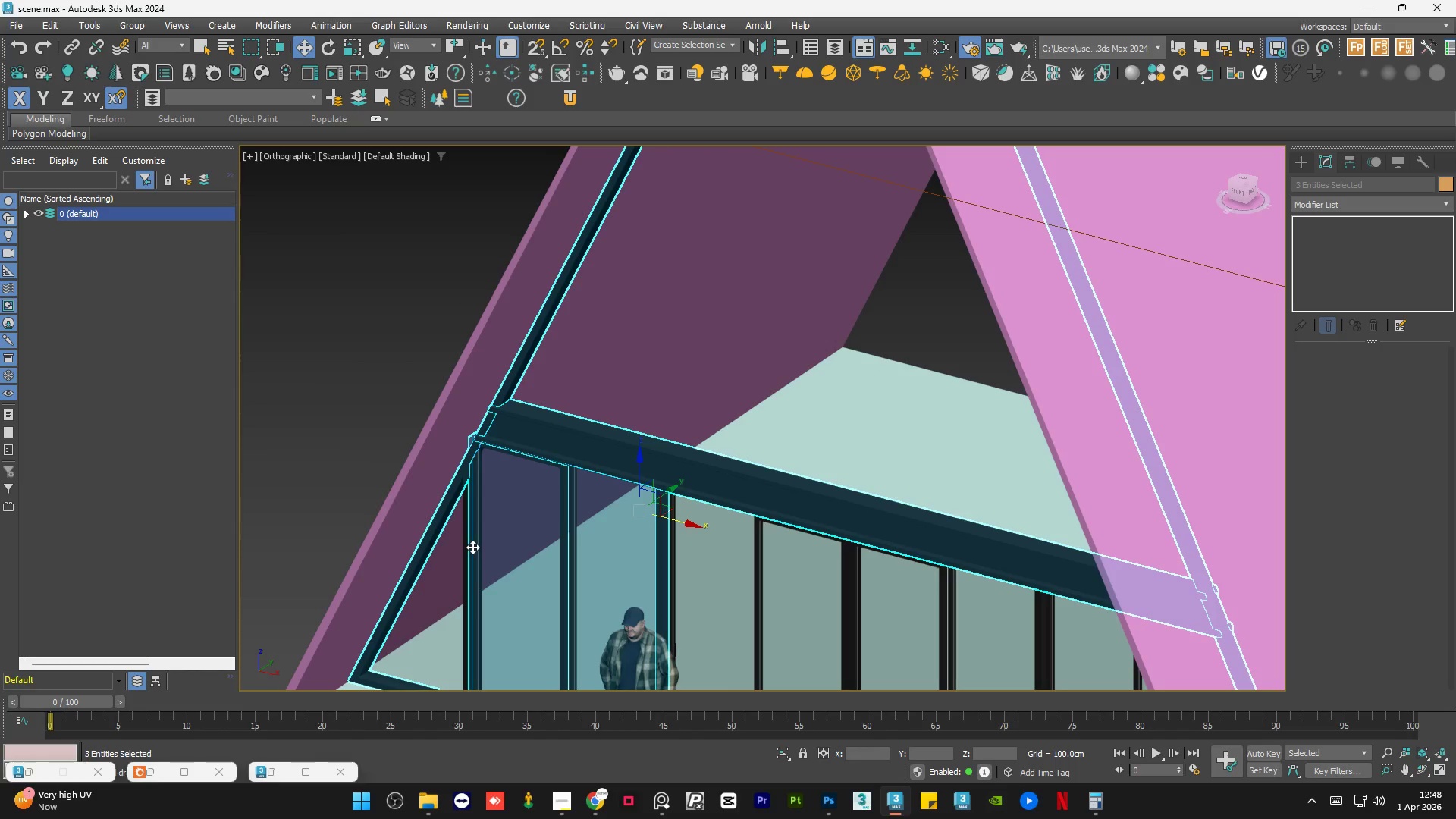 
hold_key(key=ControlLeft, duration=0.62)
 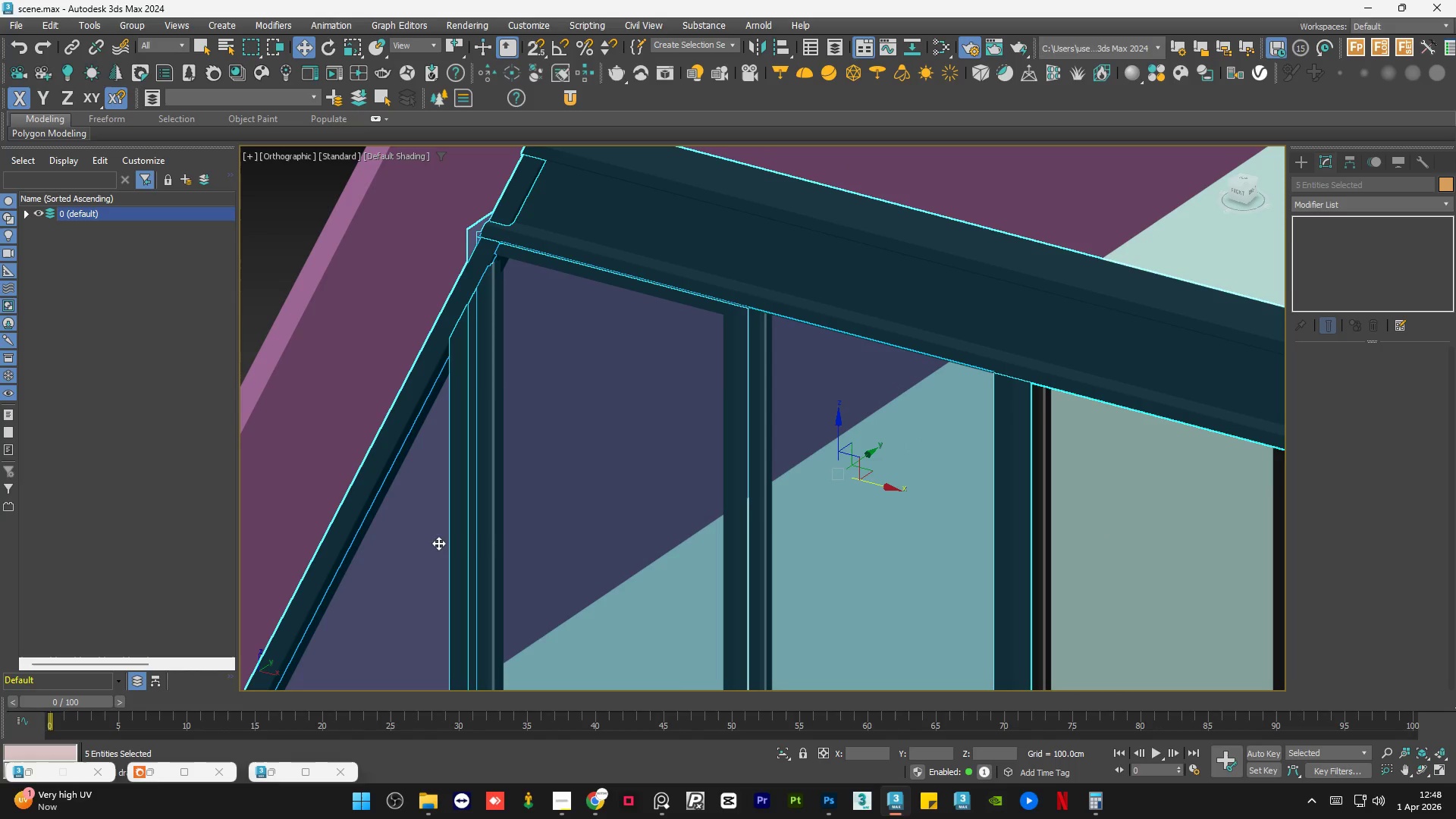 
scroll: coordinate [469, 551], scroll_direction: up, amount: 3.0
 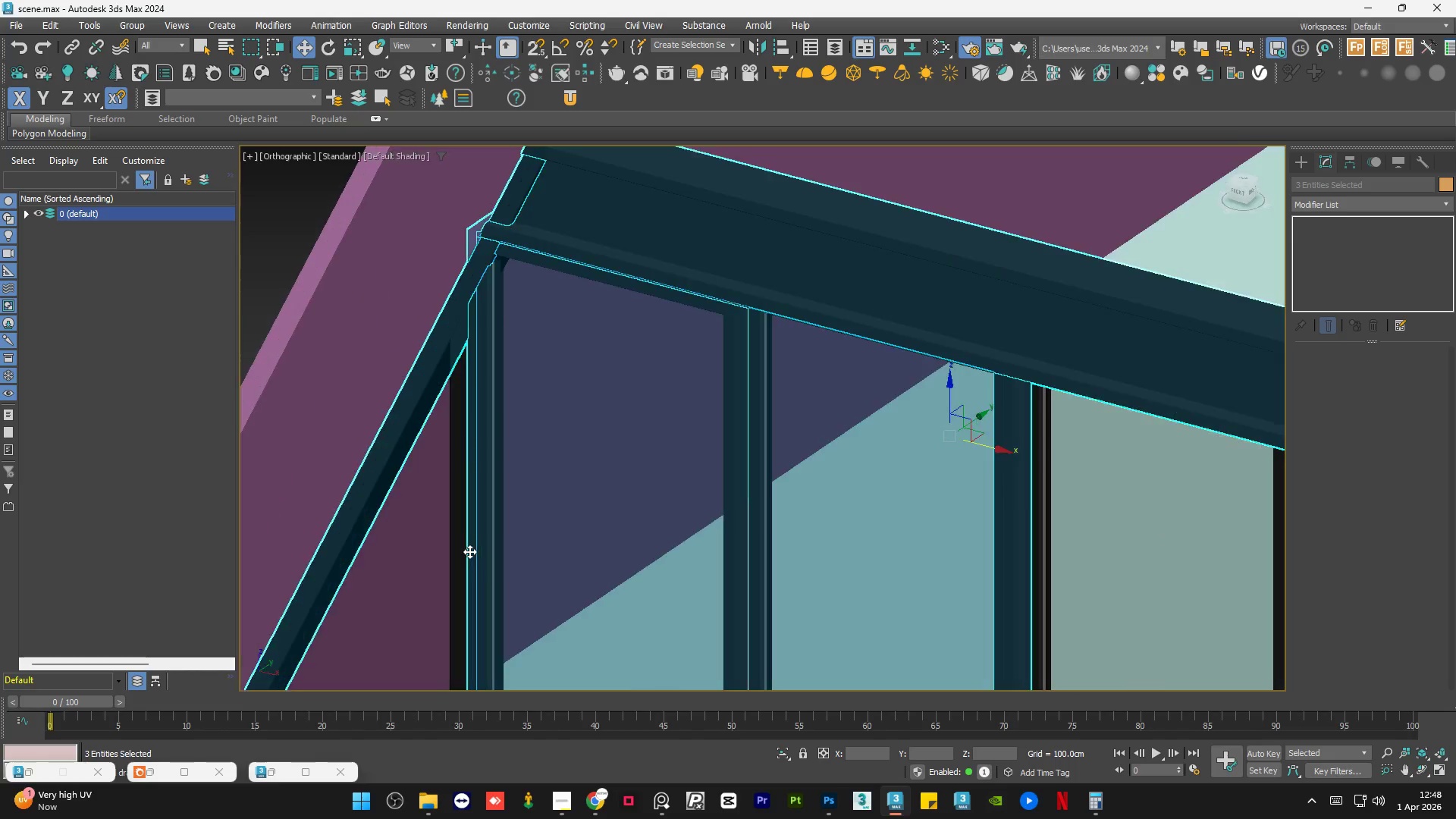 
left_click([461, 553])
 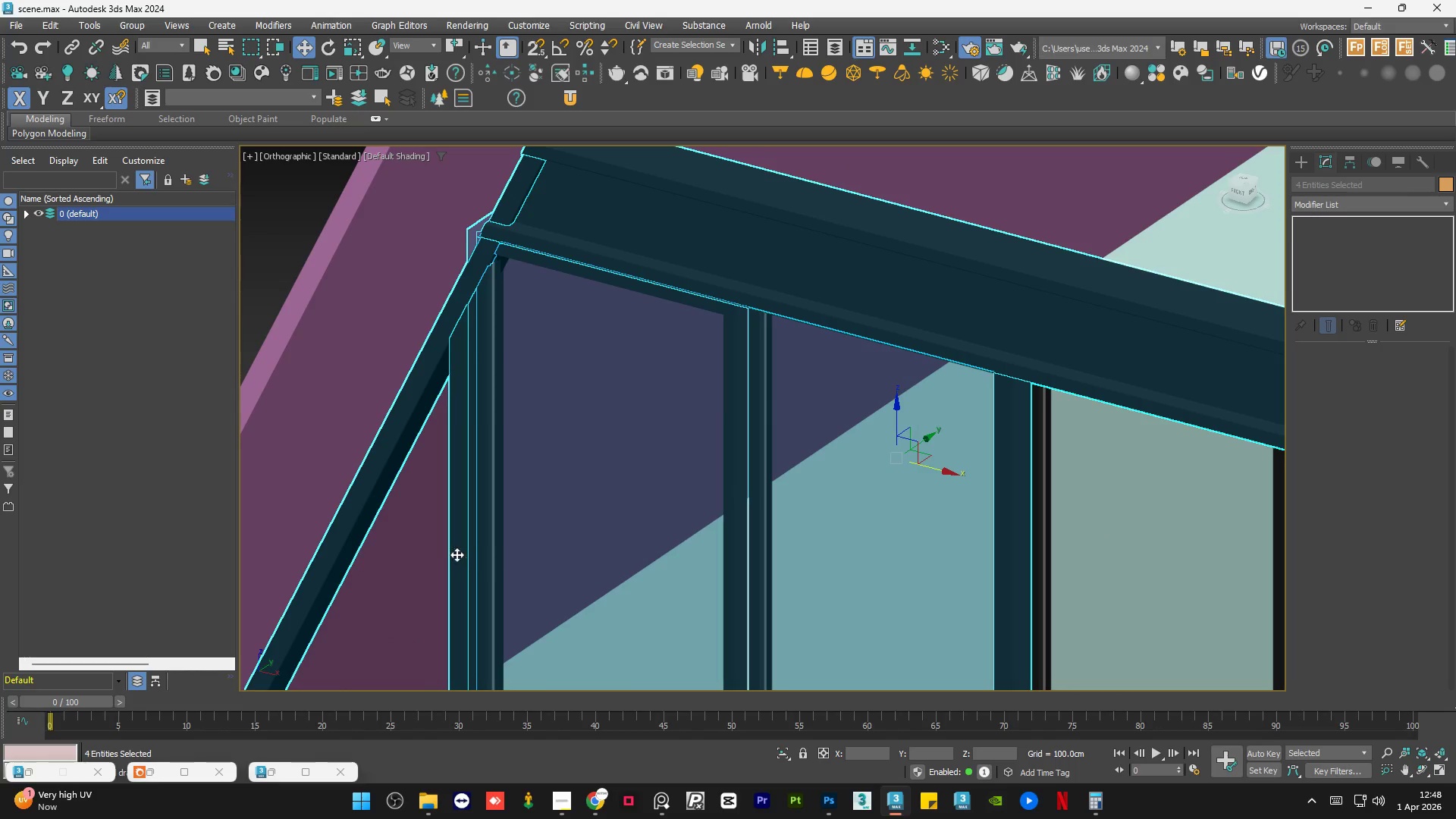 
hold_key(key=ControlLeft, duration=0.39)
double_click([438, 558])
 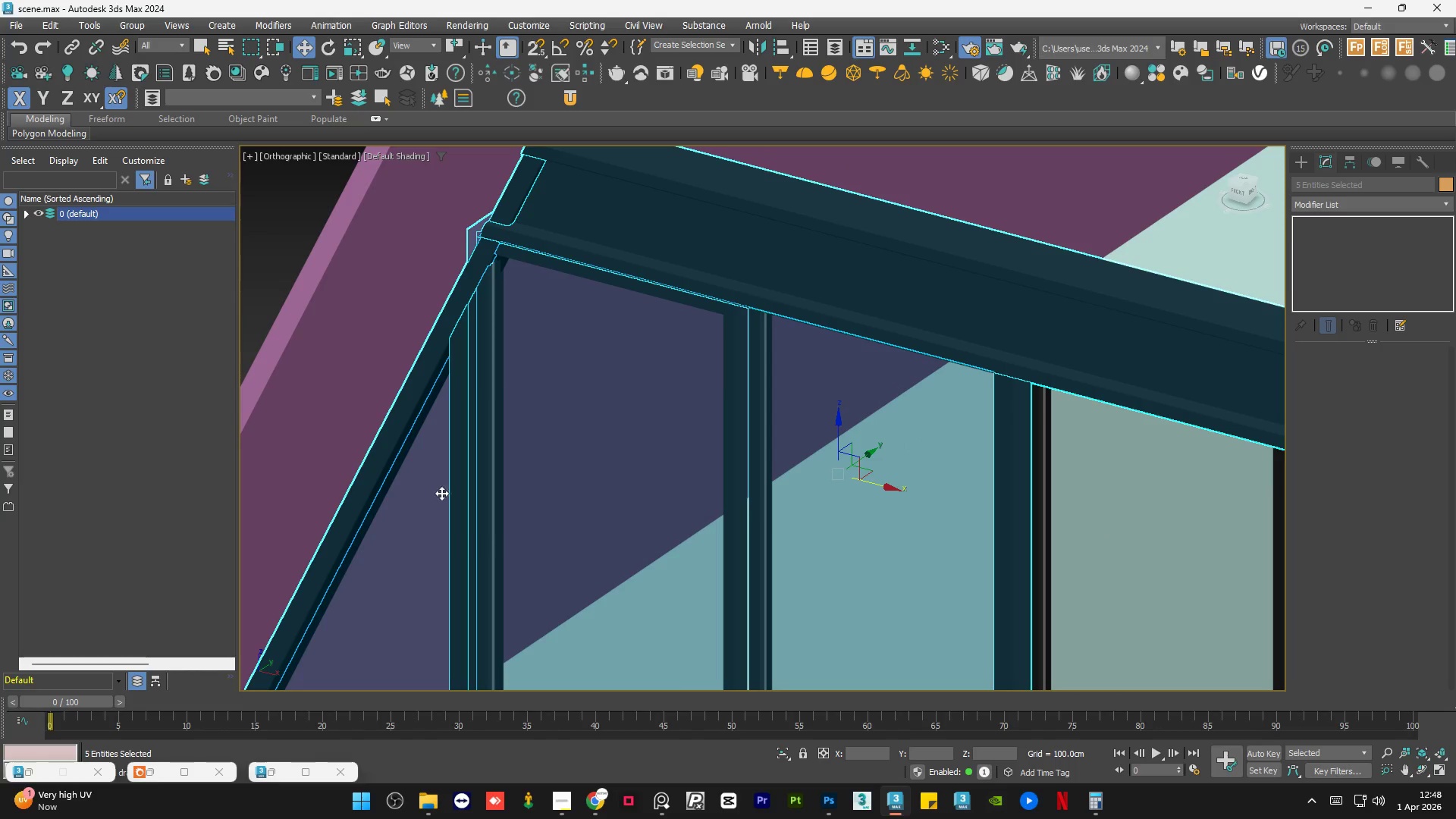 
hold_key(key=AltLeft, duration=0.72)
 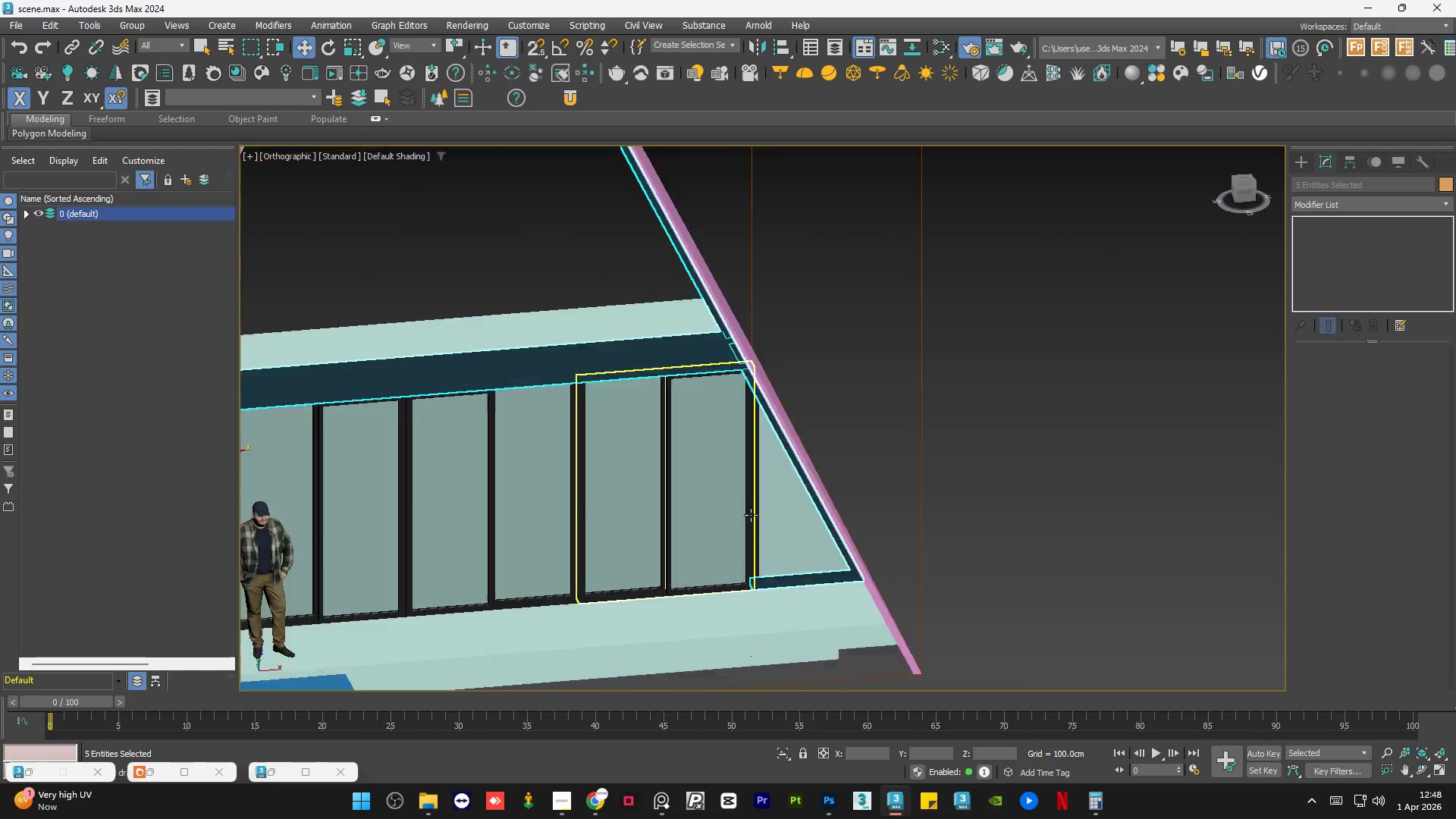 
scroll: coordinate [445, 479], scroll_direction: down, amount: 6.0
 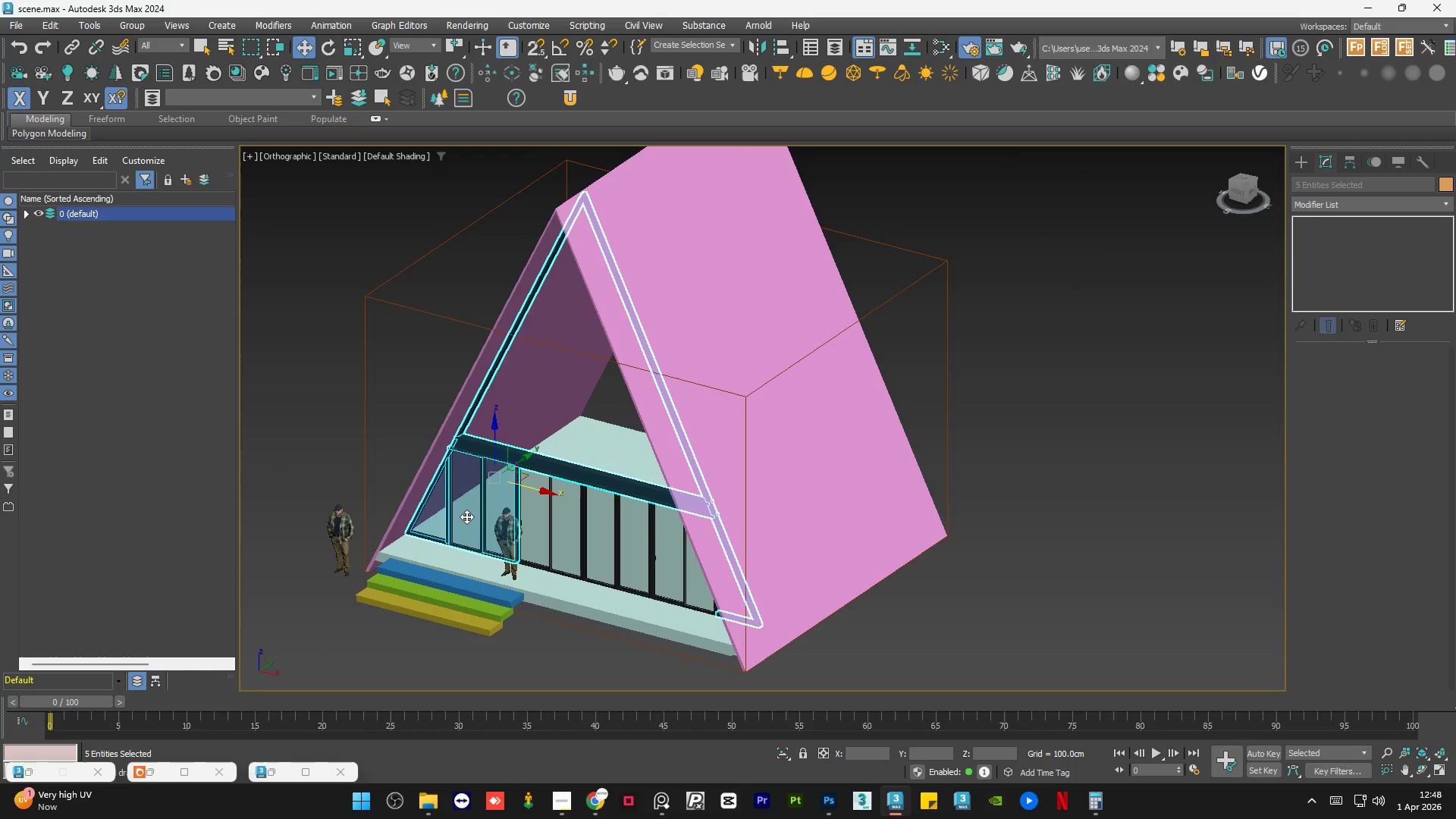 
scroll: coordinate [561, 549], scroll_direction: up, amount: 1.0
 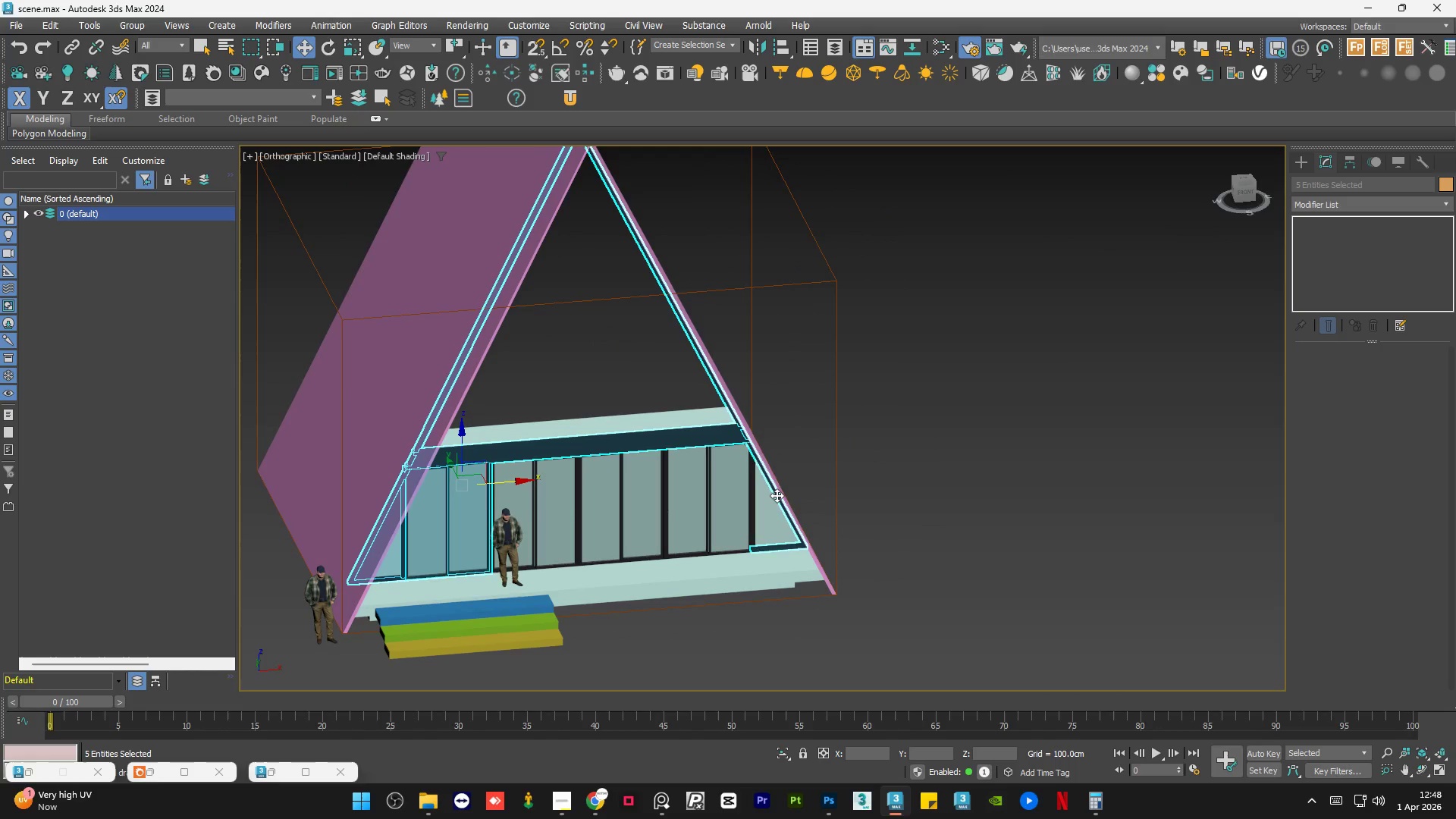 
hold_key(key=ControlLeft, duration=0.61)
 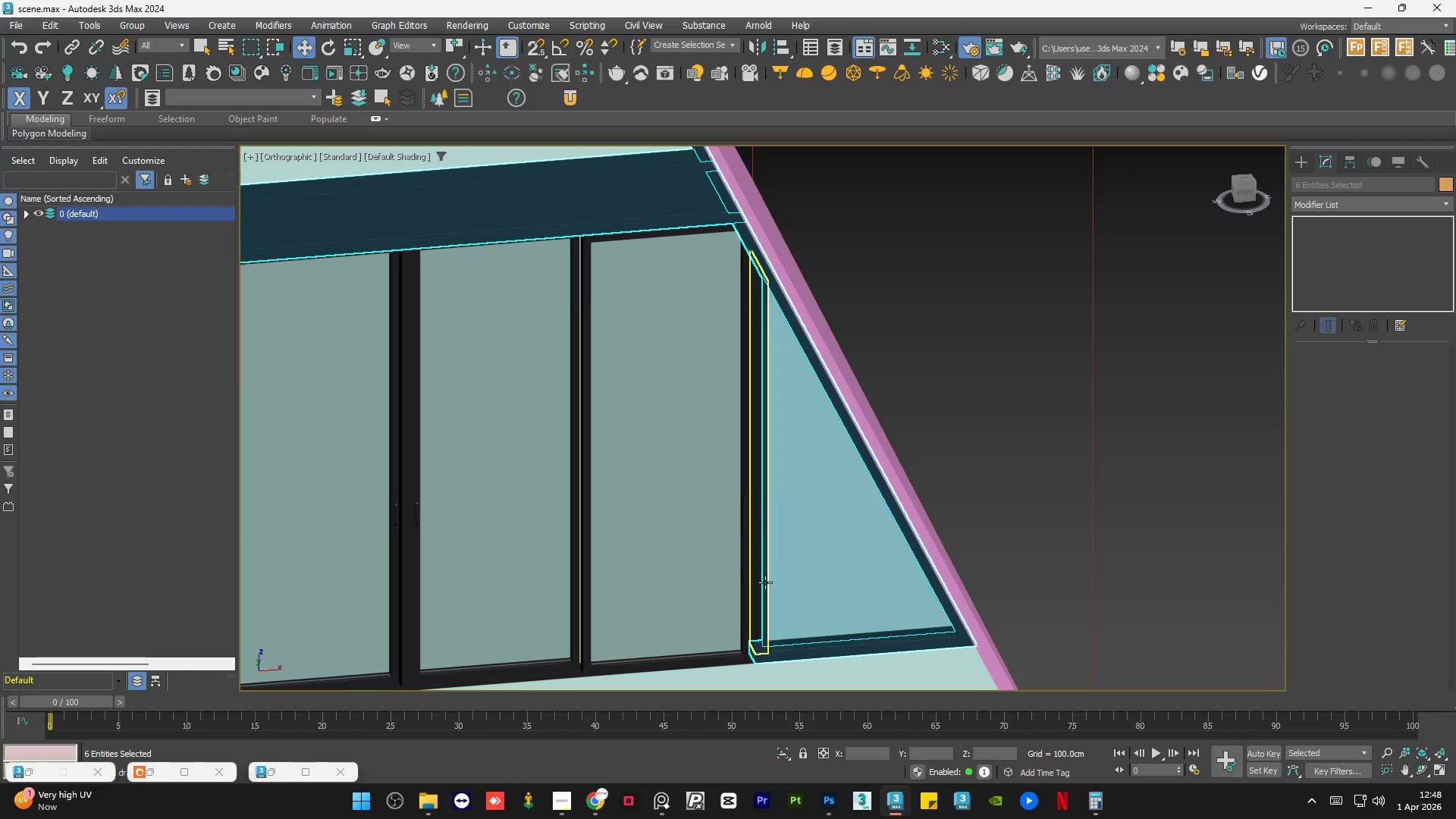 
scroll: coordinate [751, 515], scroll_direction: up, amount: 4.0
 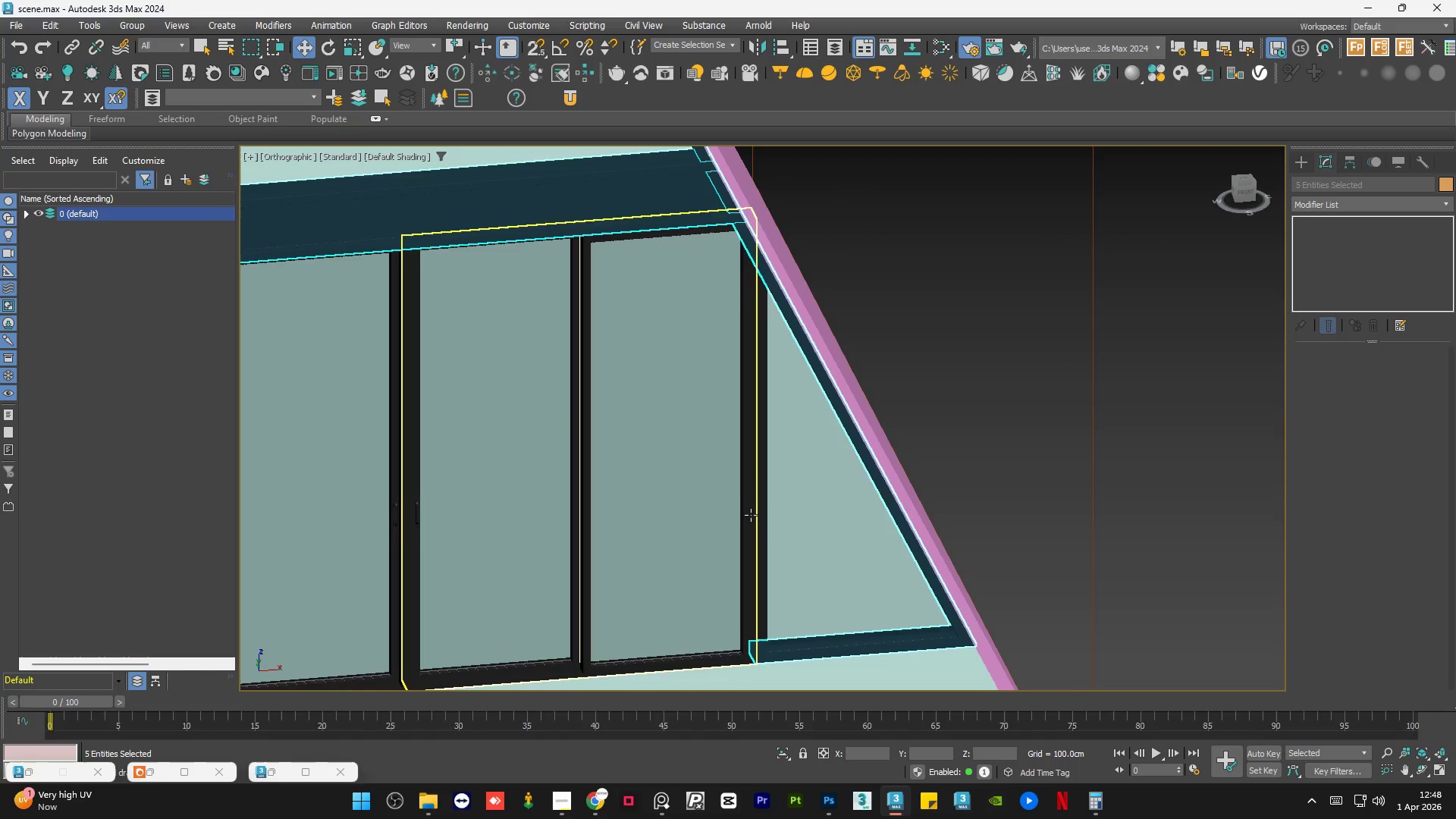 
hold_key(key=ControlLeft, duration=0.88)
left_click([761, 596])
 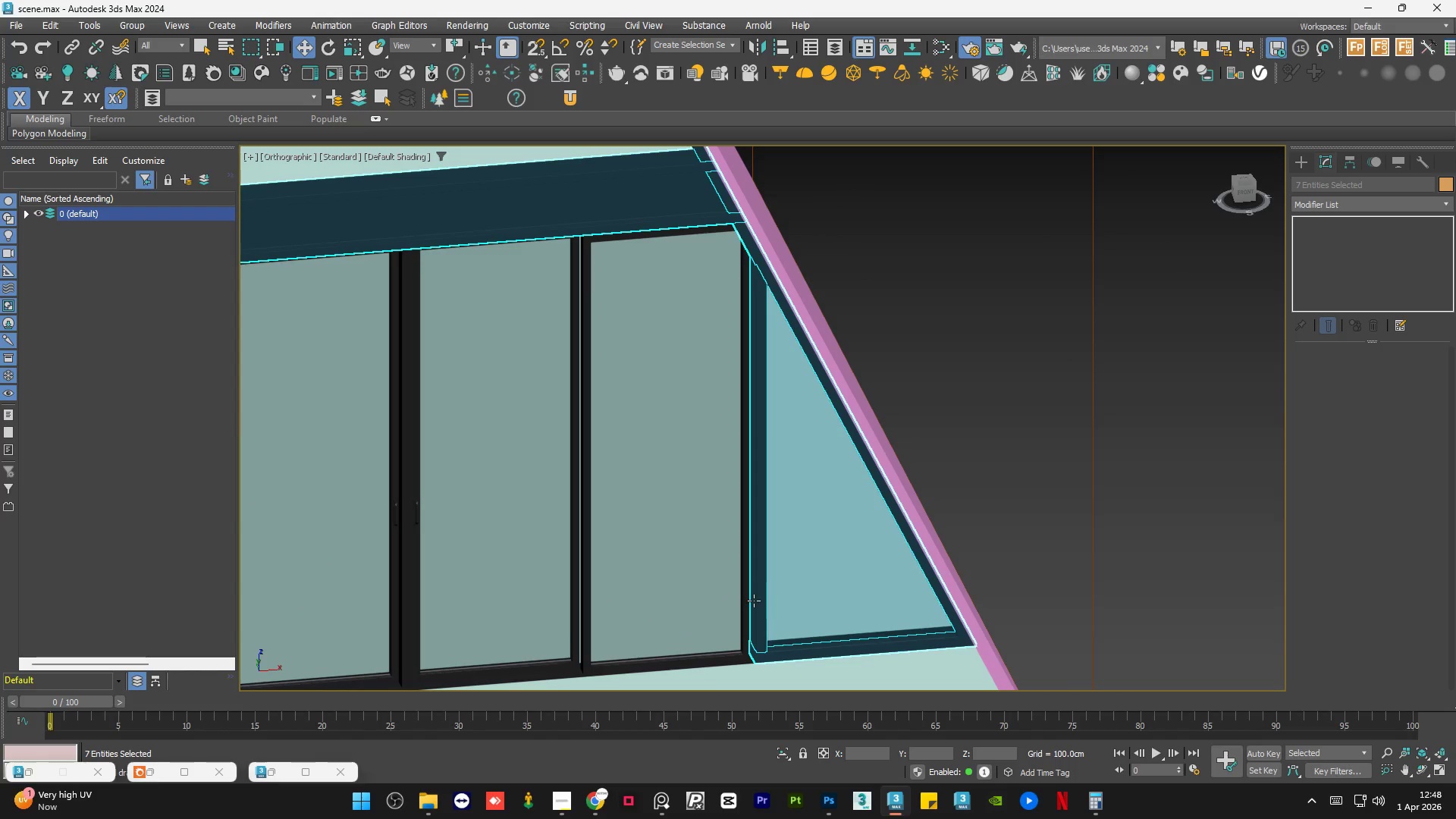 
hold_key(key=ControlLeft, duration=0.41)
double_click([753, 601])
 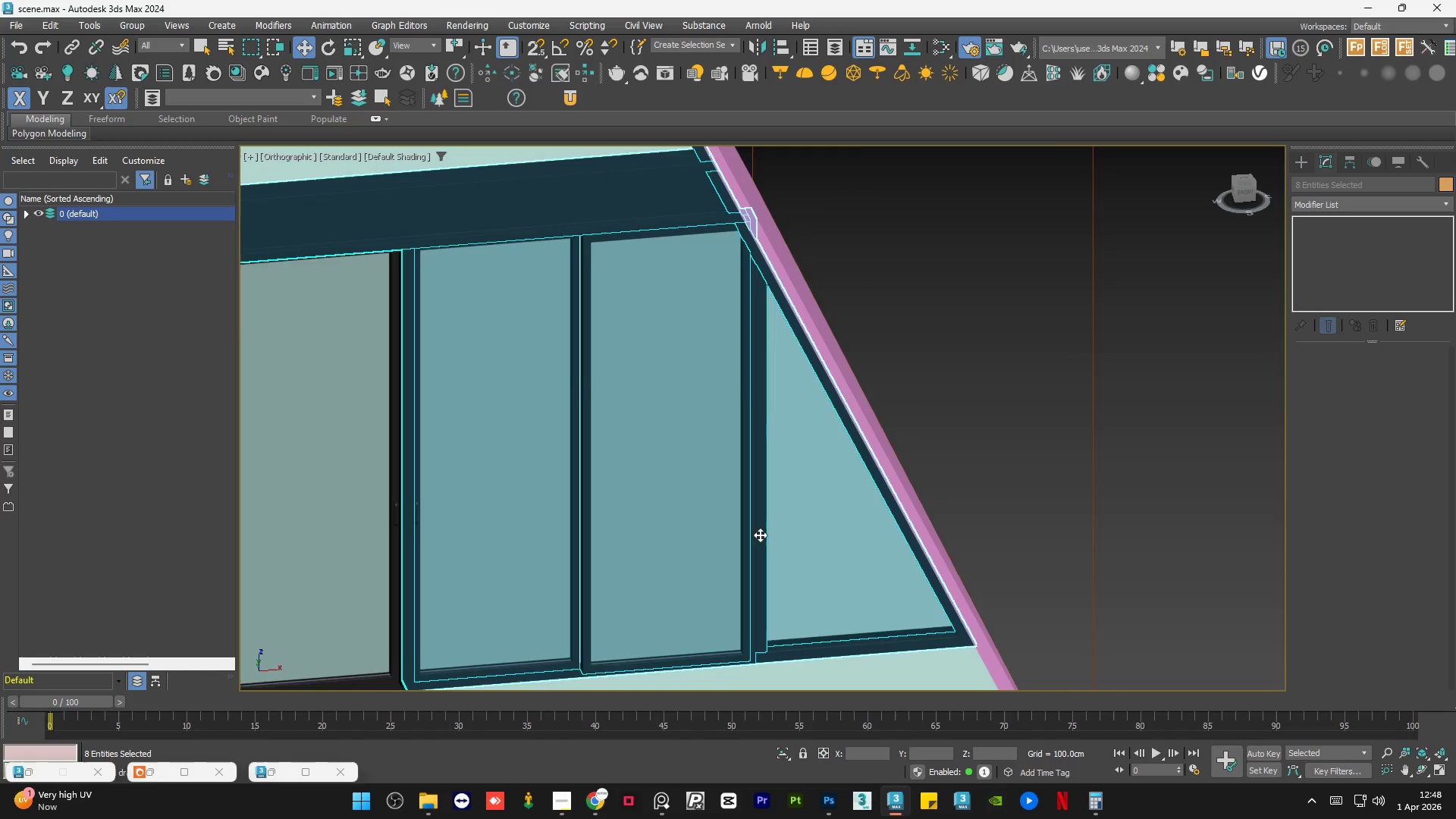 
hold_key(key=ControlLeft, duration=0.52)
 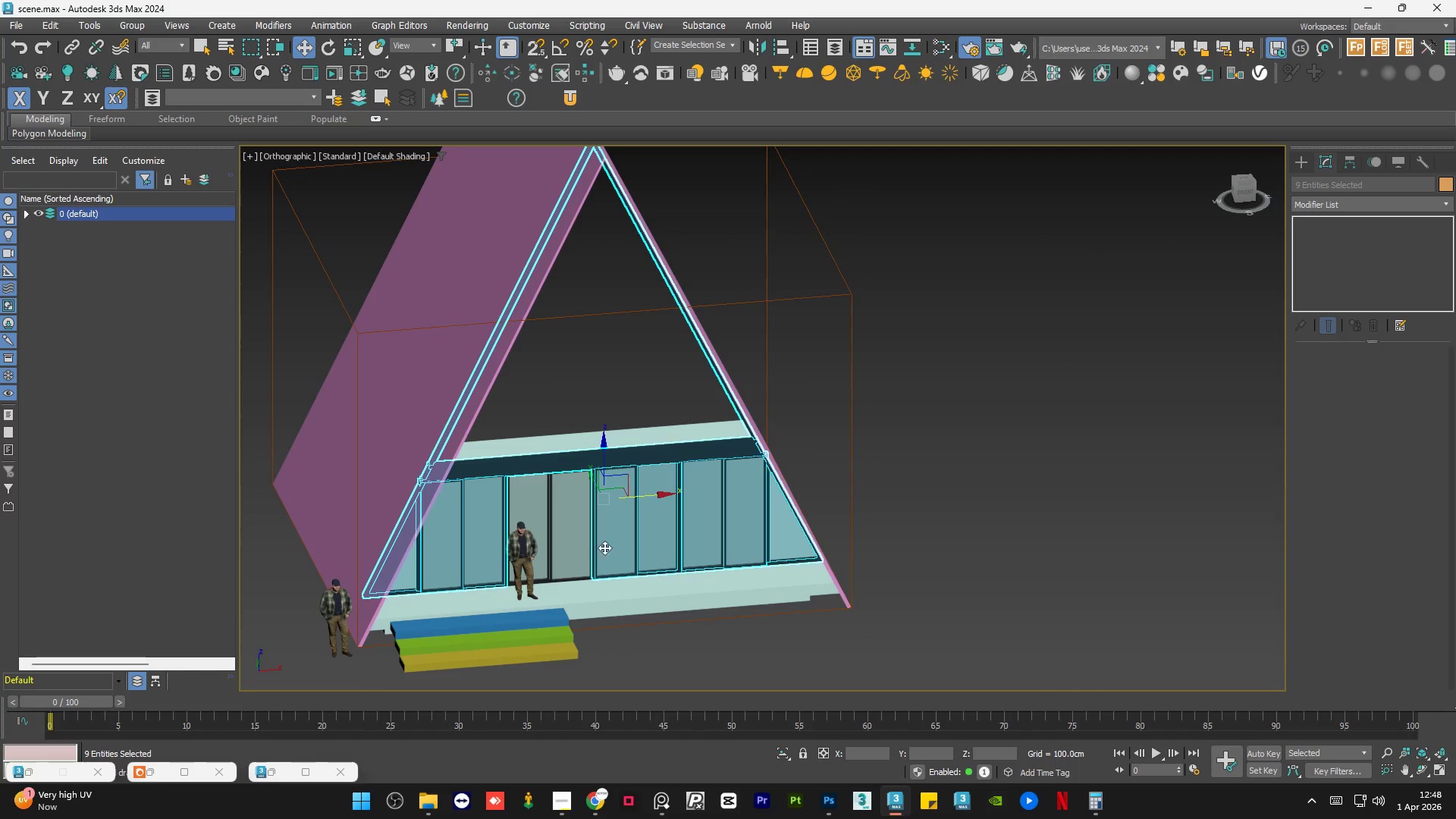 
scroll: coordinate [774, 532], scroll_direction: down, amount: 4.0
 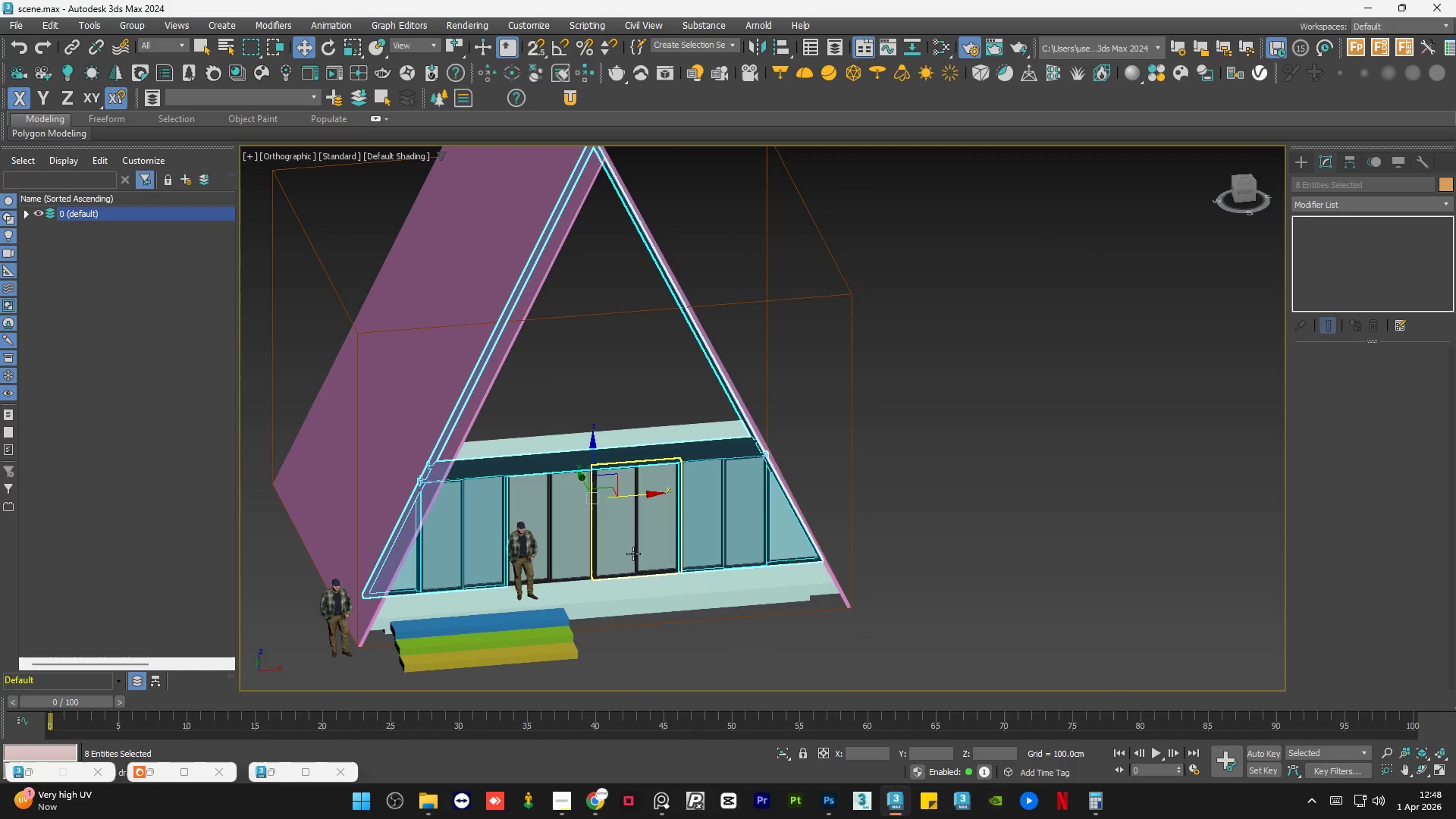 
hold_key(key=ControlLeft, duration=0.48)
left_click([587, 540])
 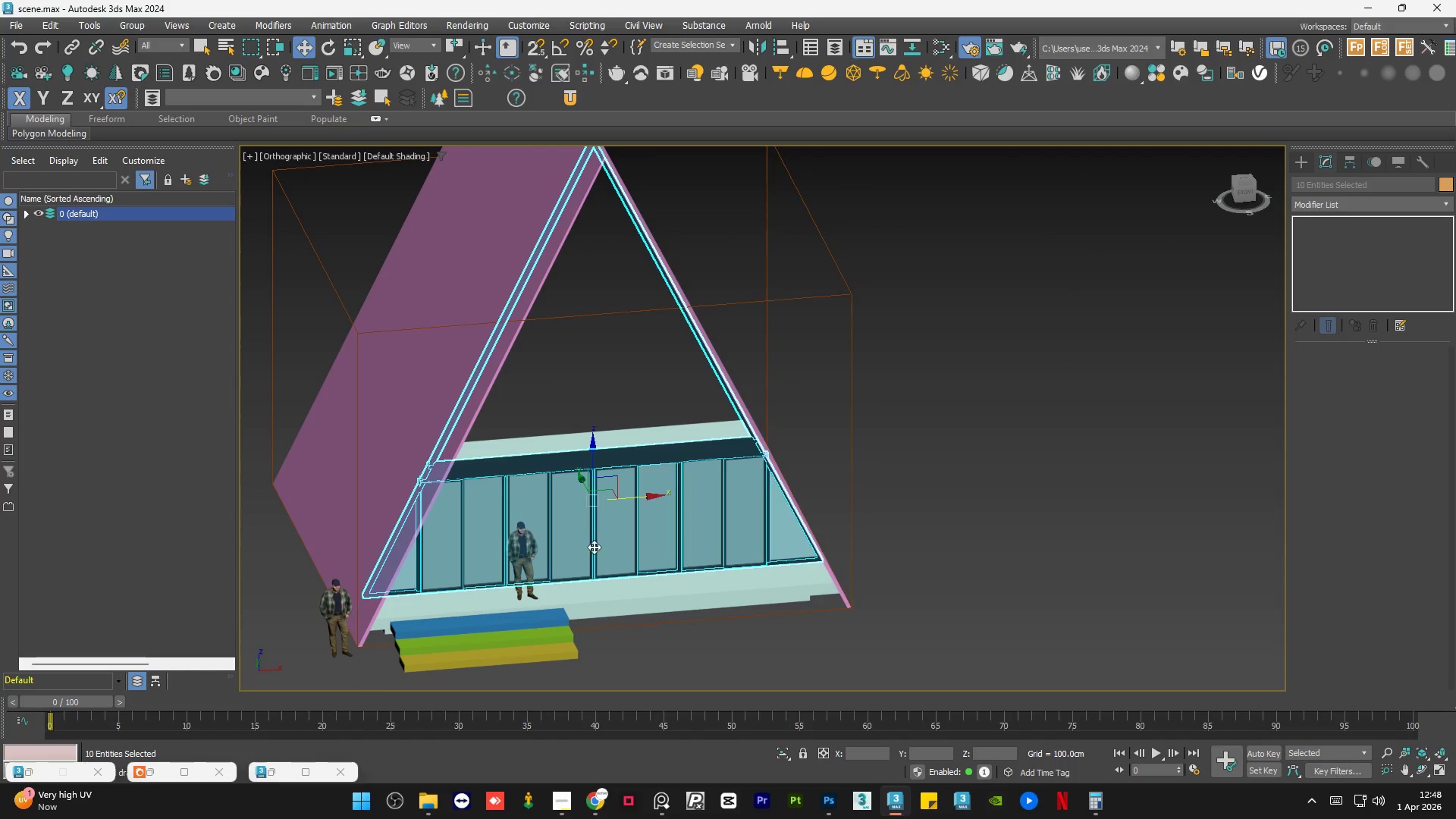 
key(Alt+Q)
 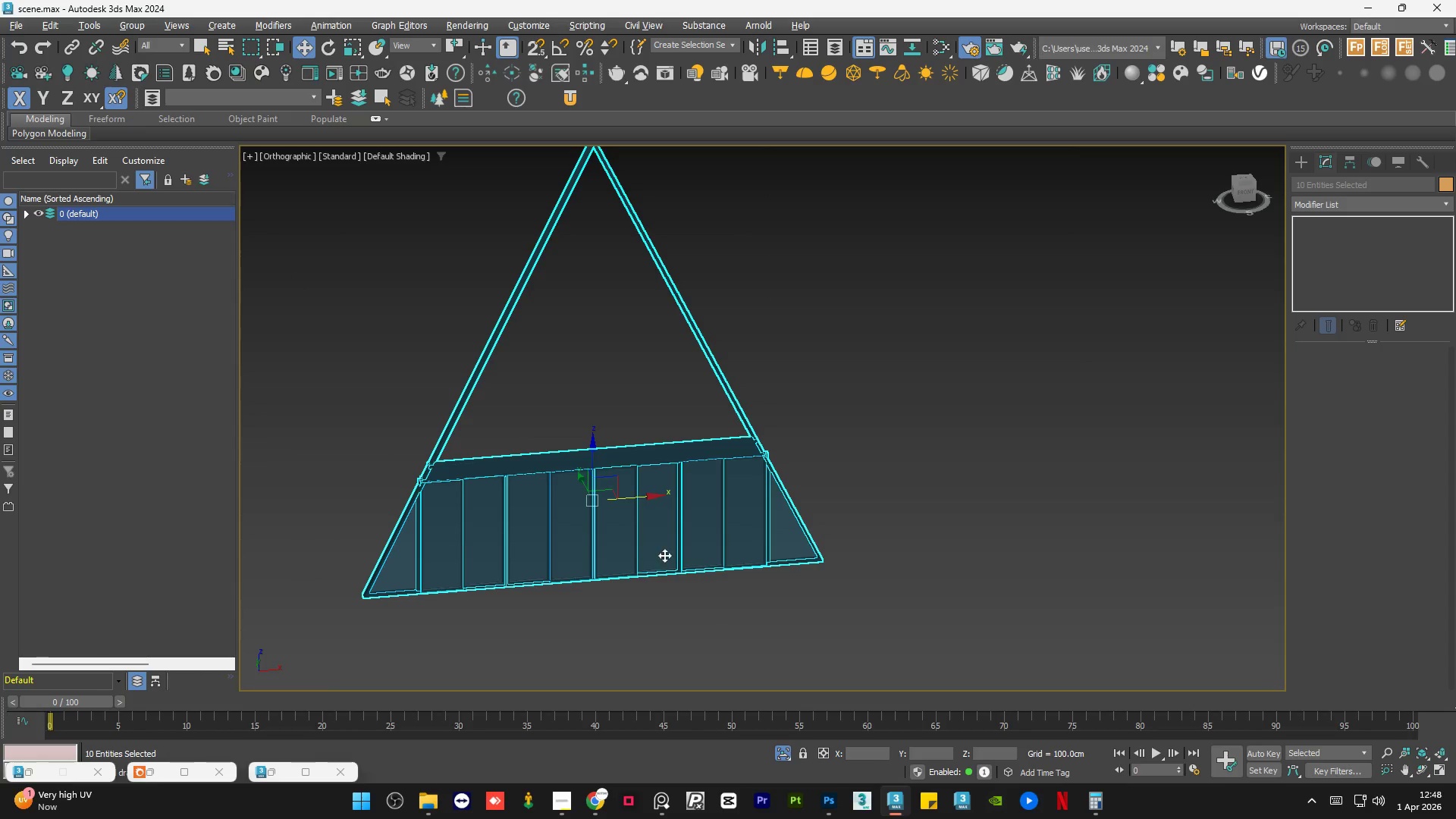 
hold_key(key=AltLeft, duration=0.58)
 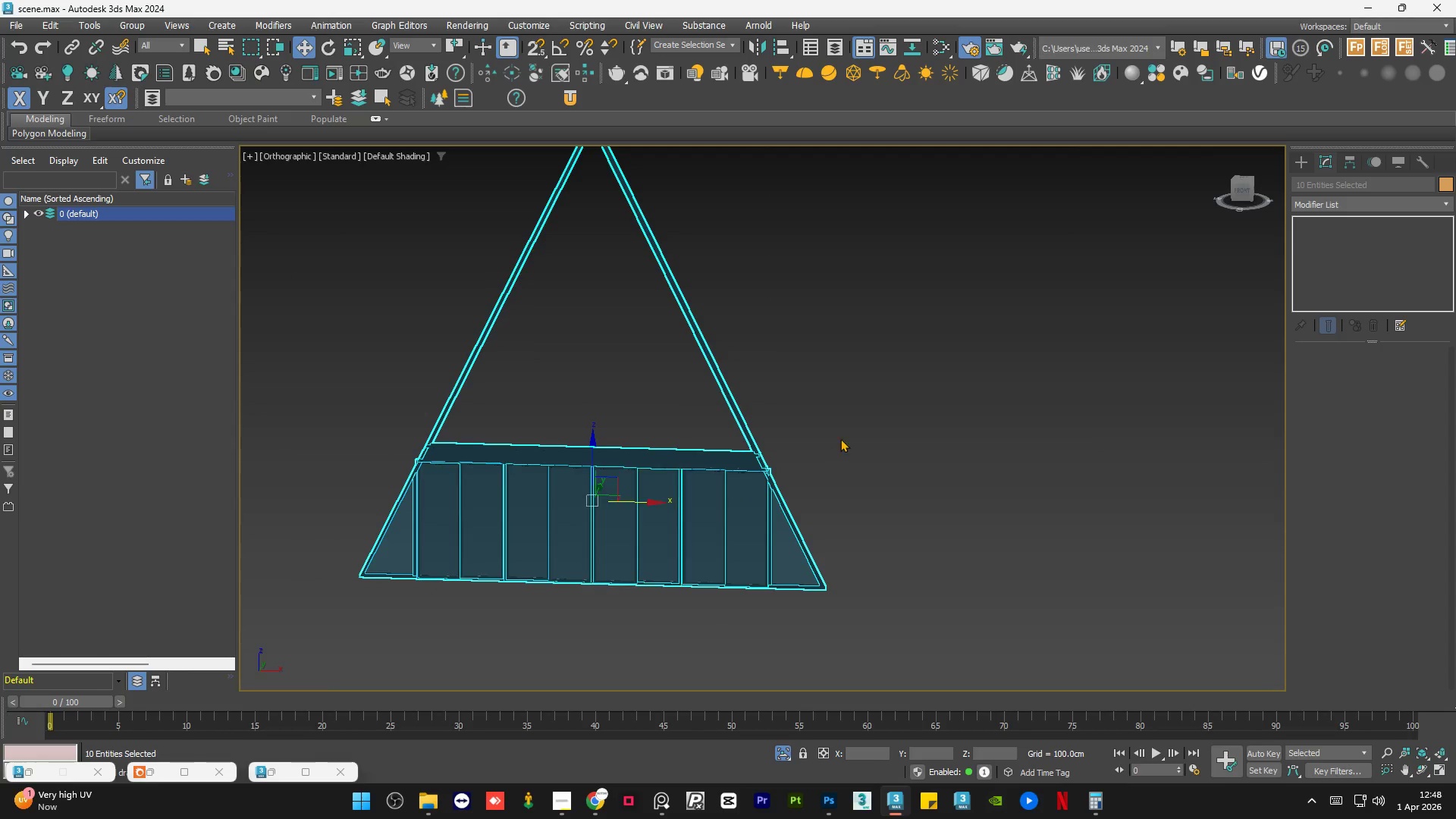 
left_click([840, 438])
 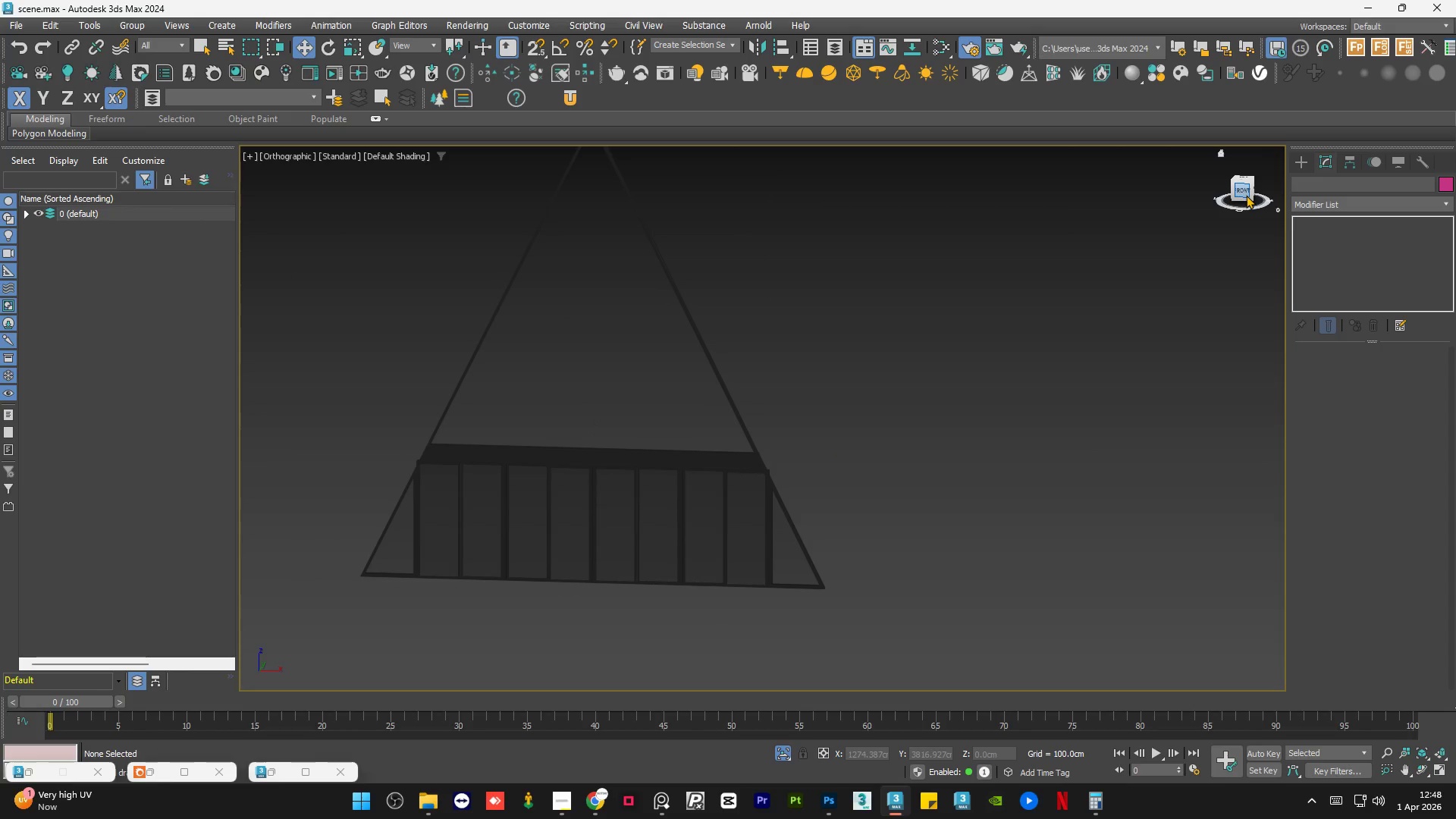 
left_click([1244, 193])
 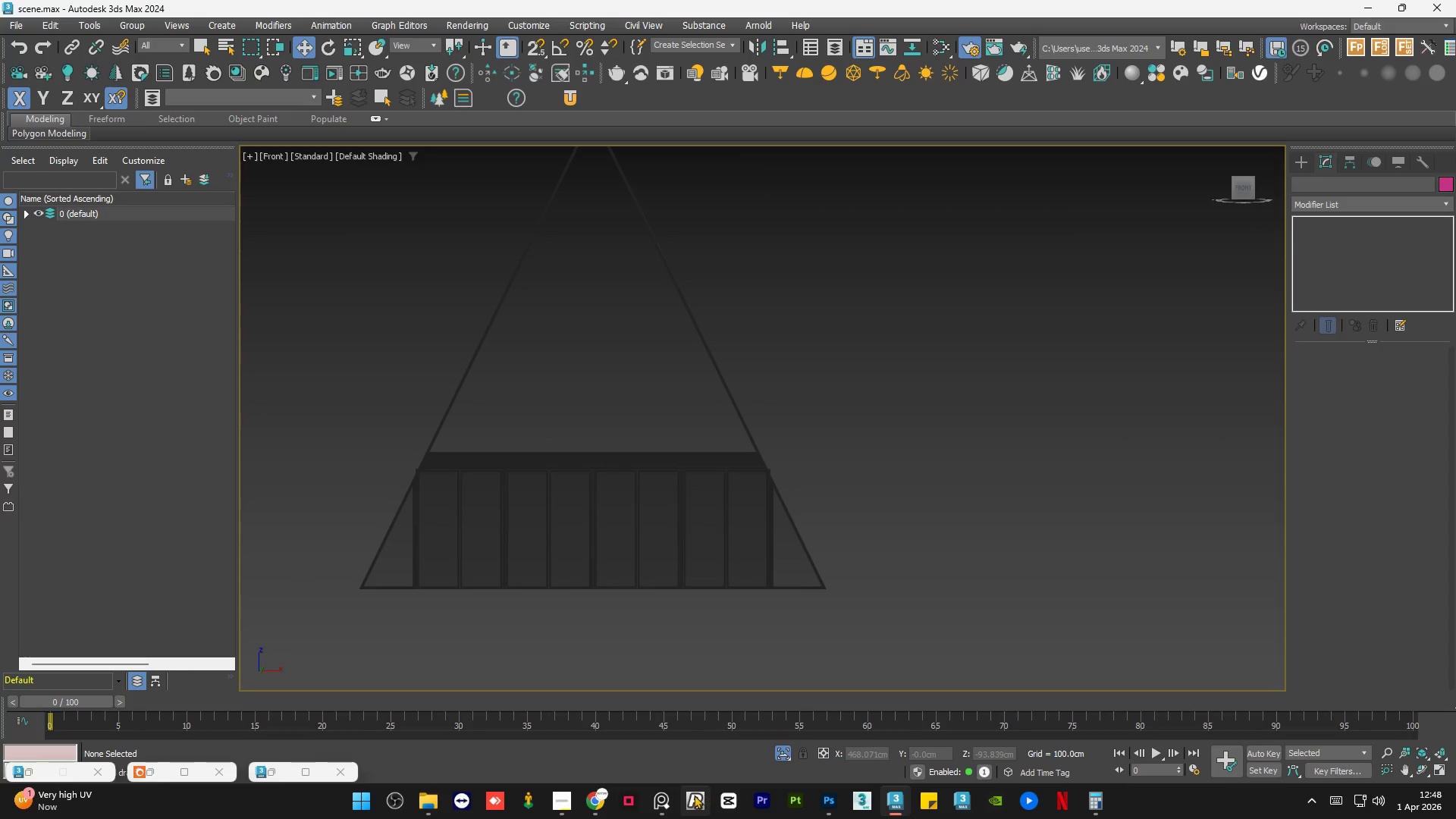 
left_click([670, 805])
 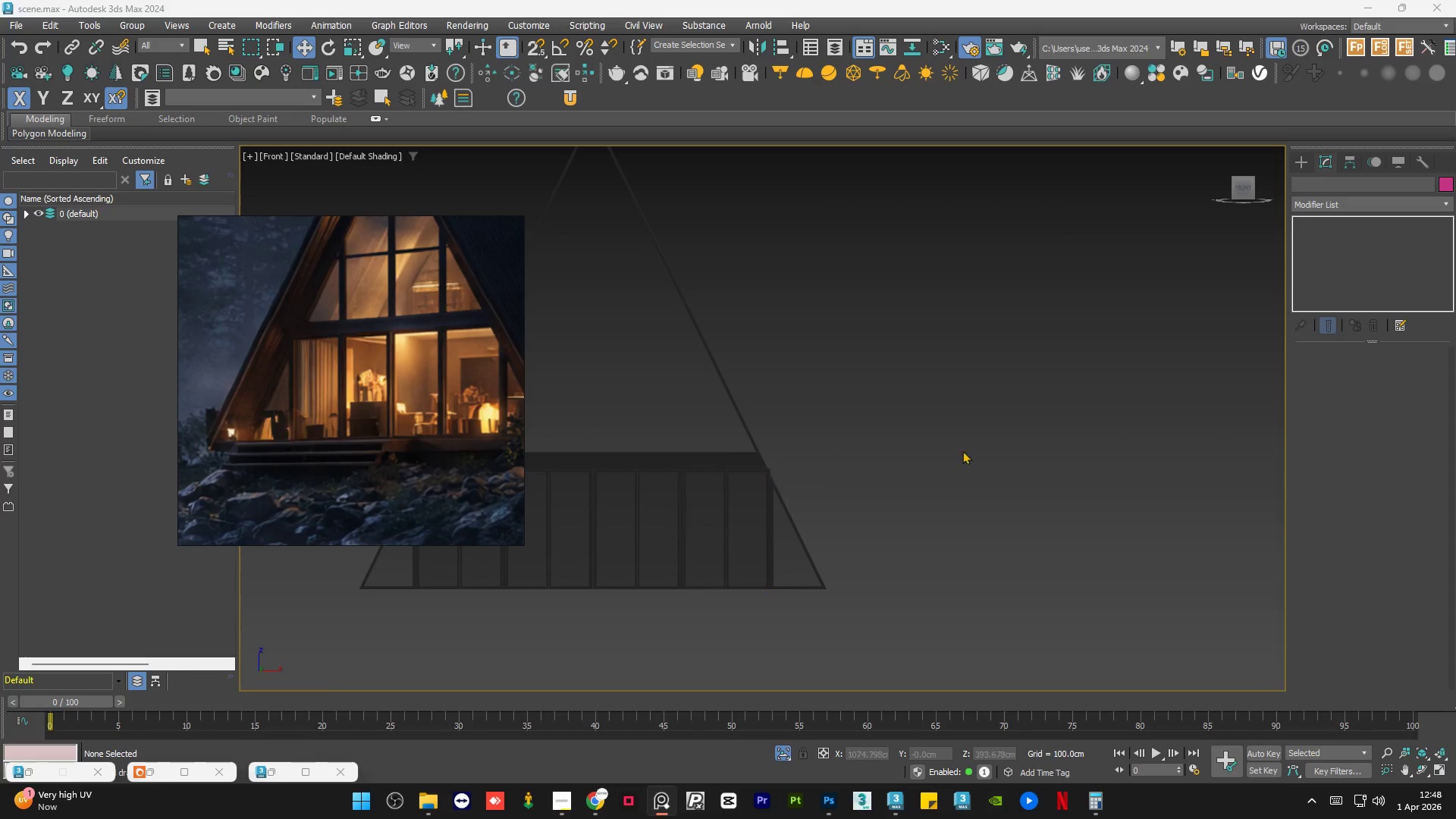 
scroll: coordinate [401, 284], scroll_direction: down, amount: 4.0
 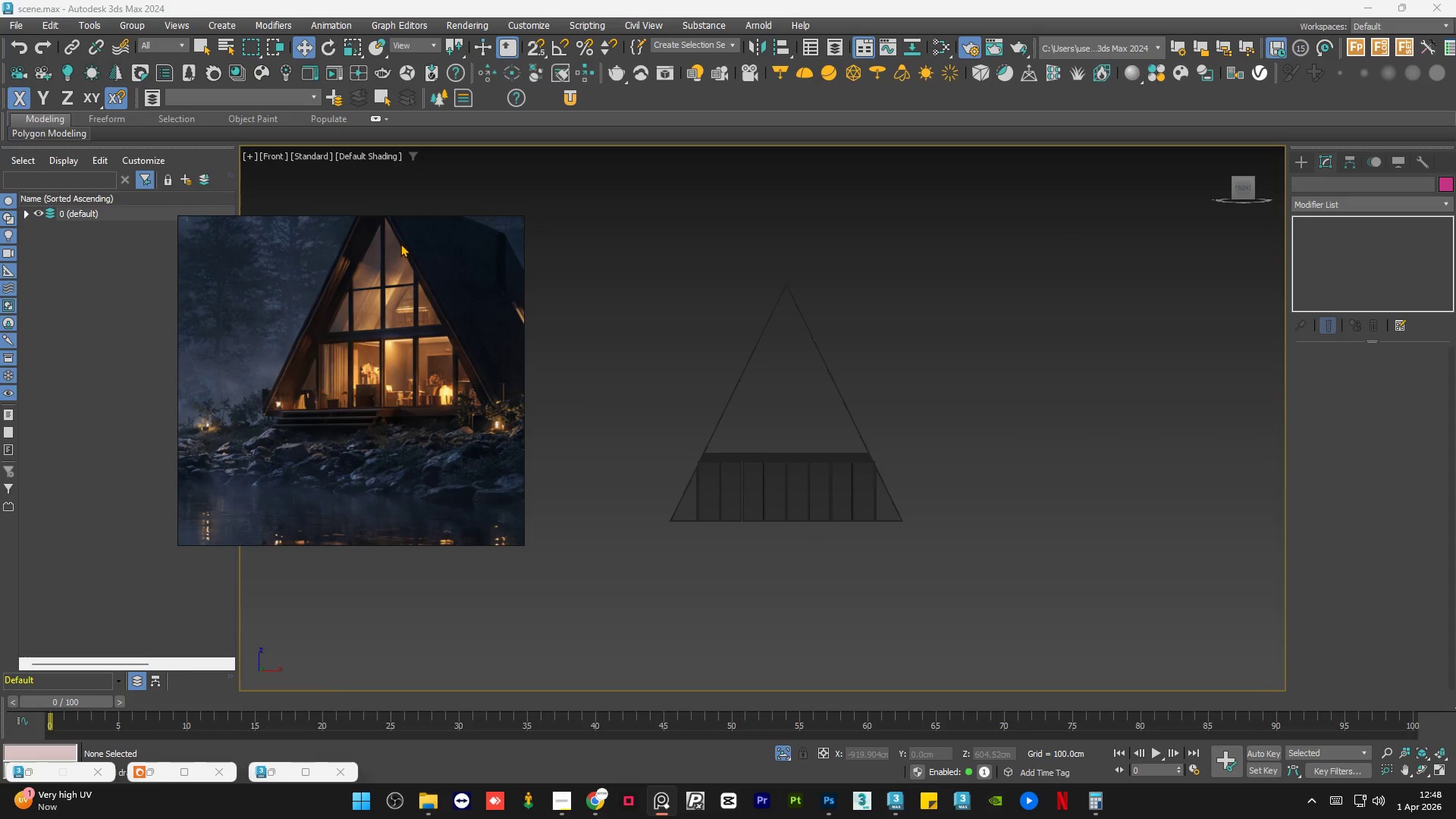 
scroll: coordinate [400, 243], scroll_direction: up, amount: 4.0
 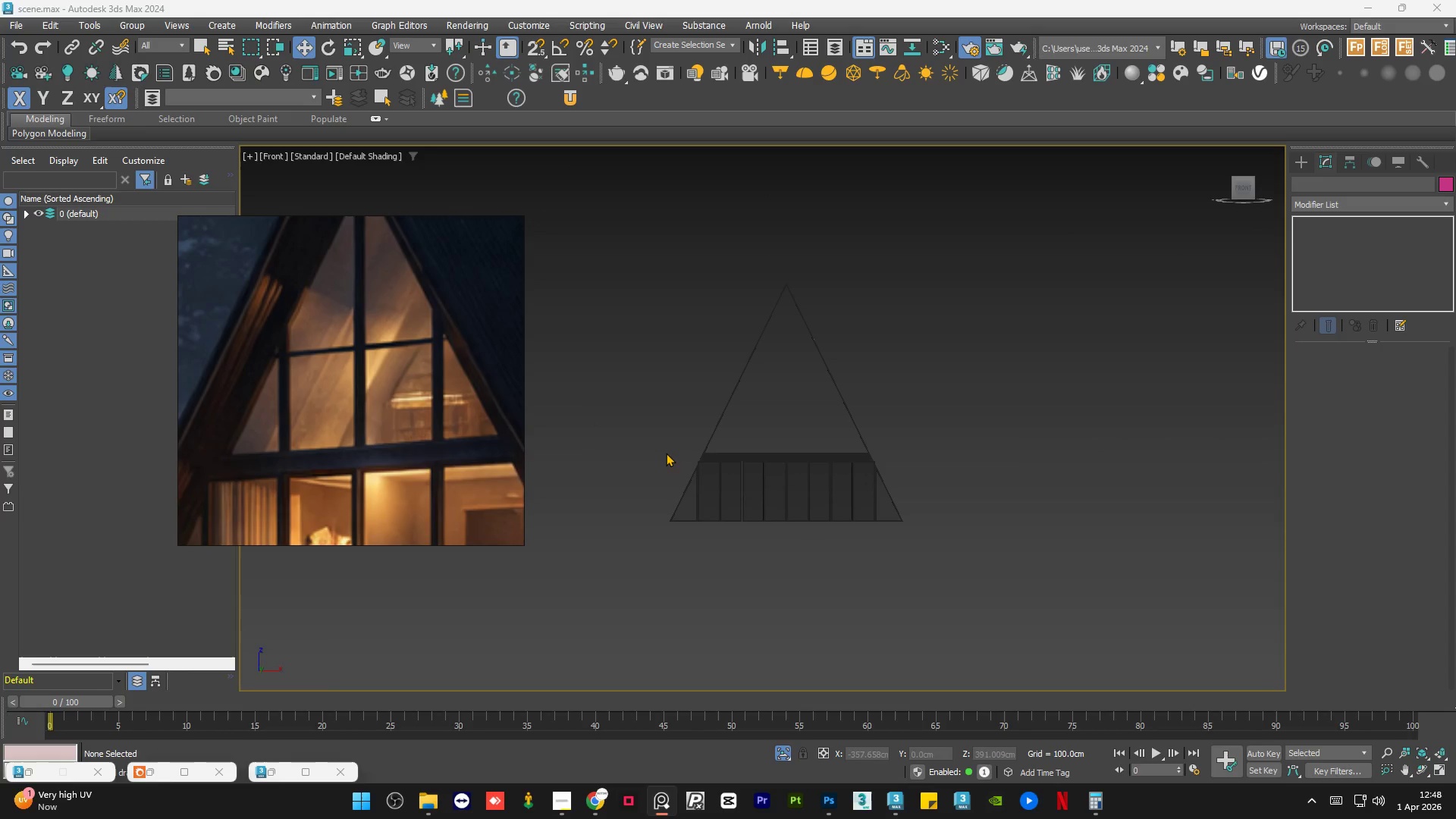 
left_click([742, 468])
 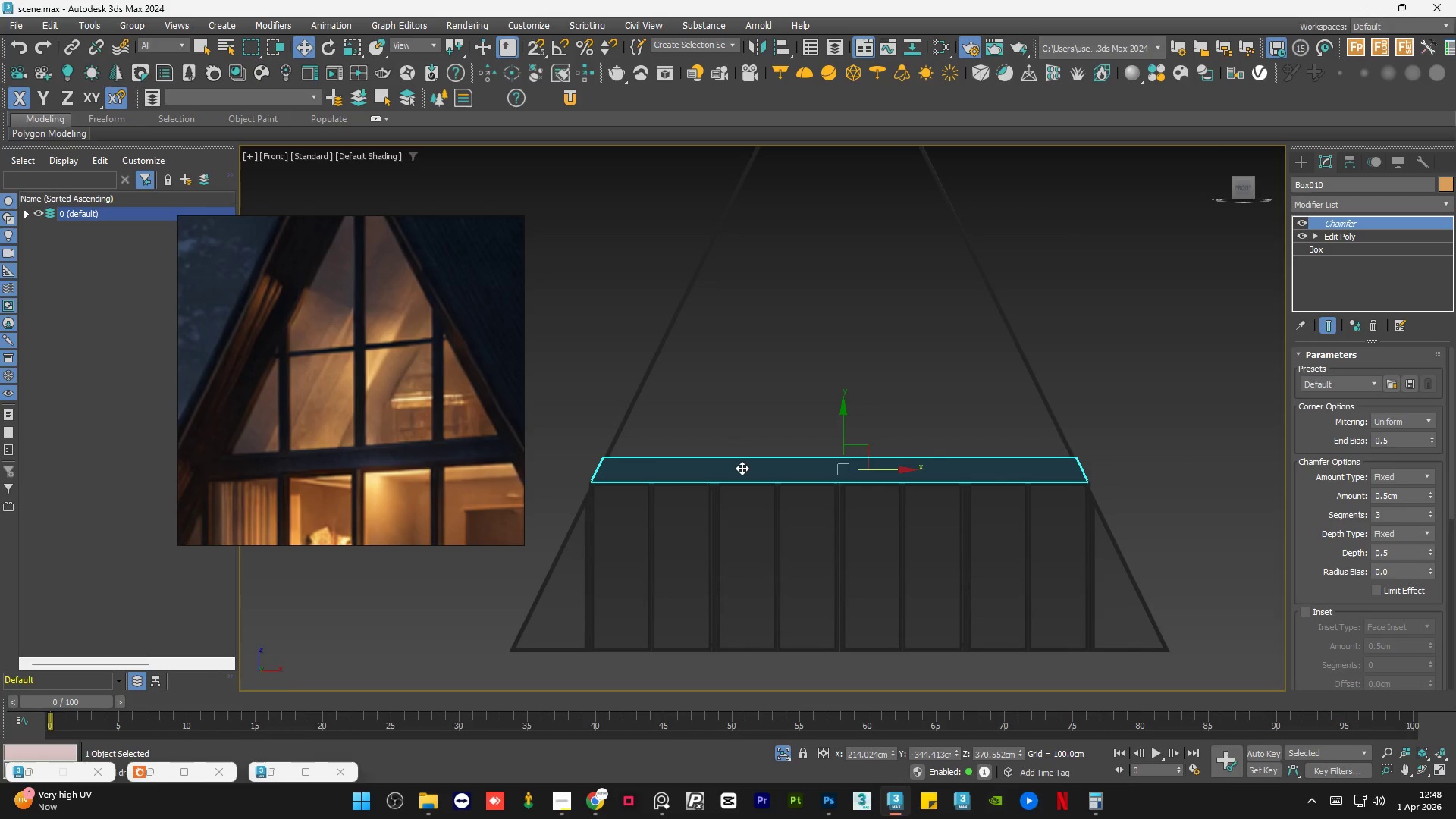 
scroll: coordinate [757, 450], scroll_direction: up, amount: 3.0
 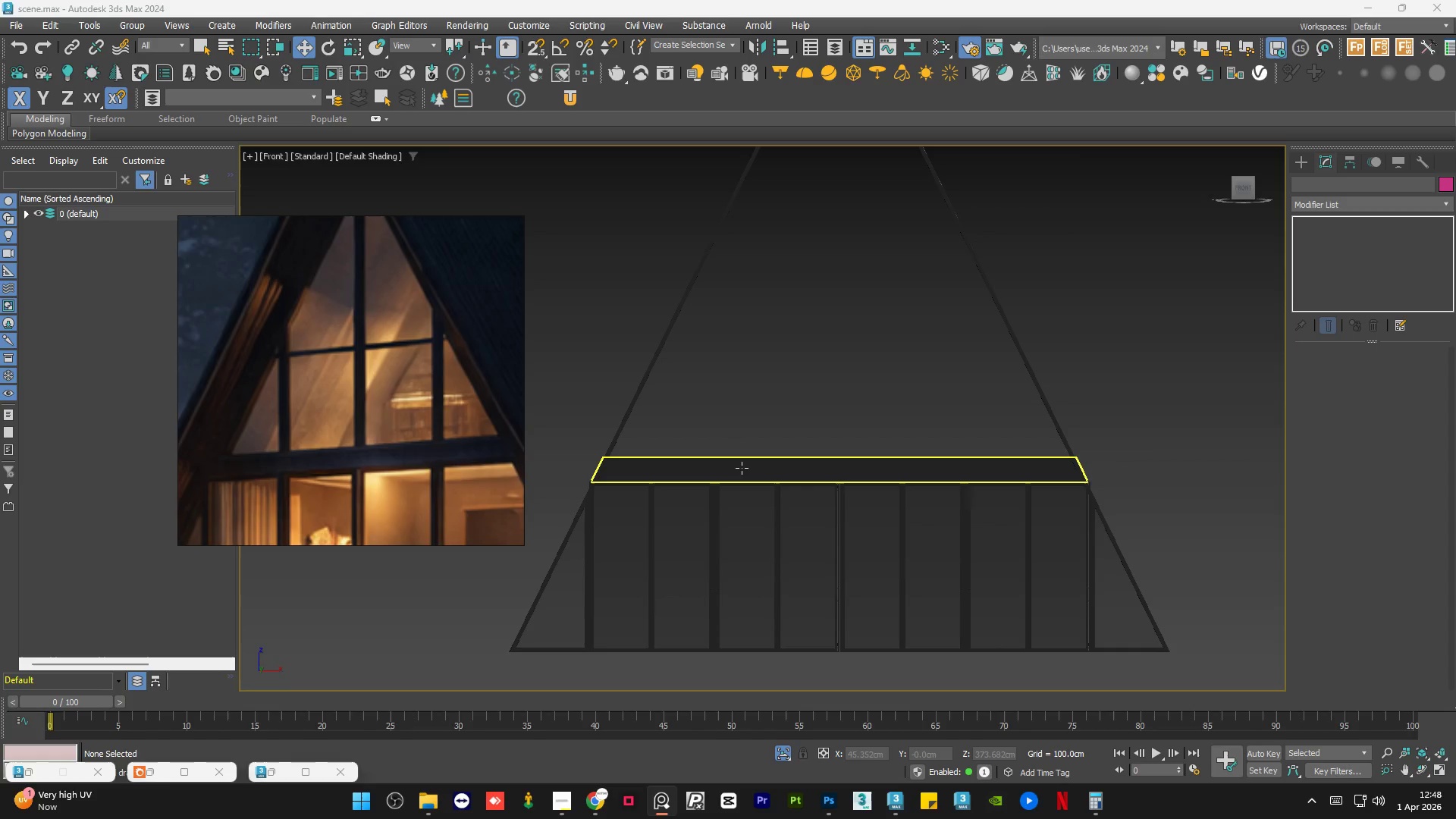 
scroll: coordinate [729, 510], scroll_direction: down, amount: 5.0
 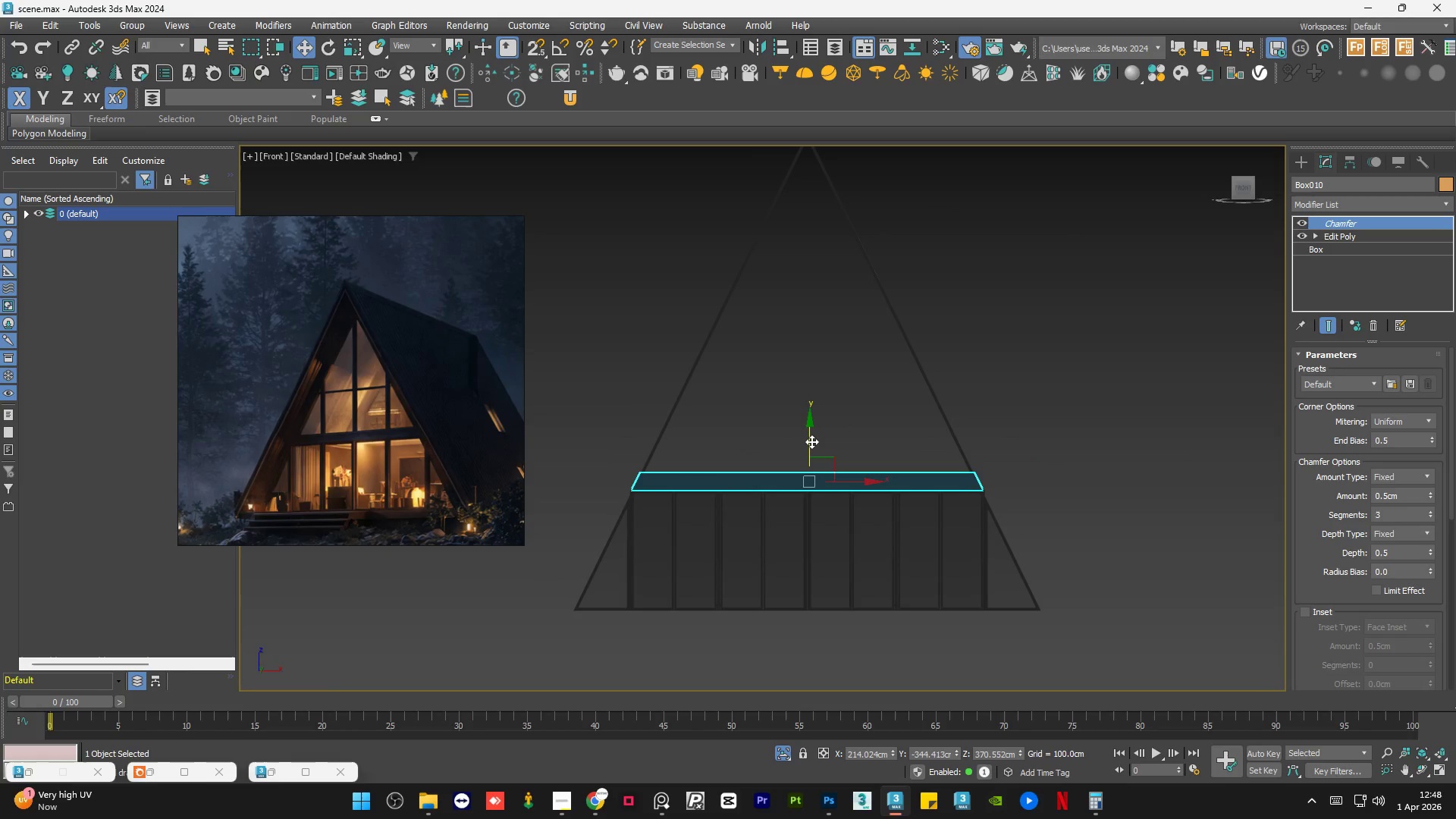 
hold_key(key=ShiftLeft, duration=1.53)
left_click_drag(start_coordinate=[811, 440], to_coordinate=[811, 299])
 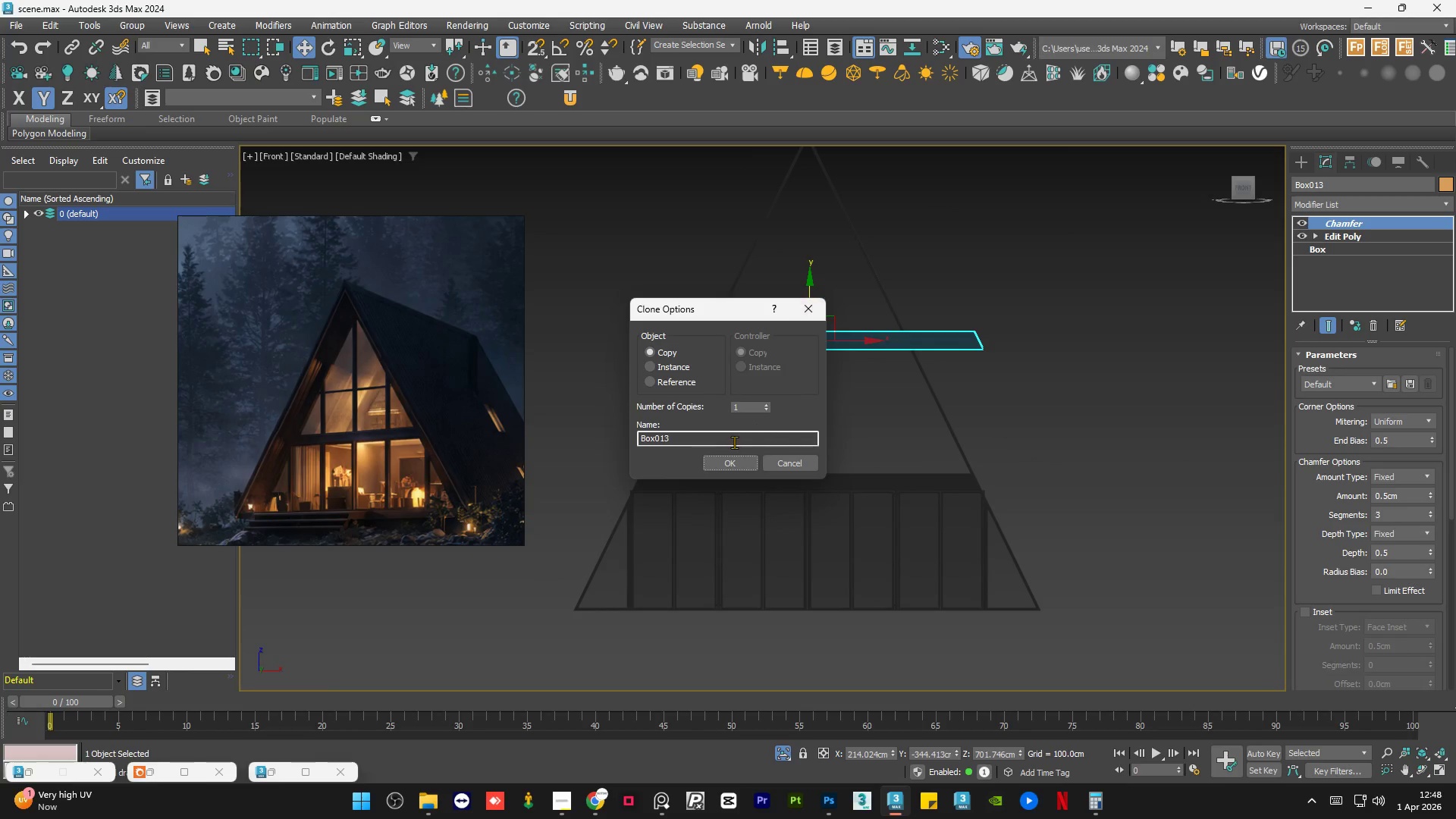 
hold_key(key=ShiftLeft, duration=0.88)
 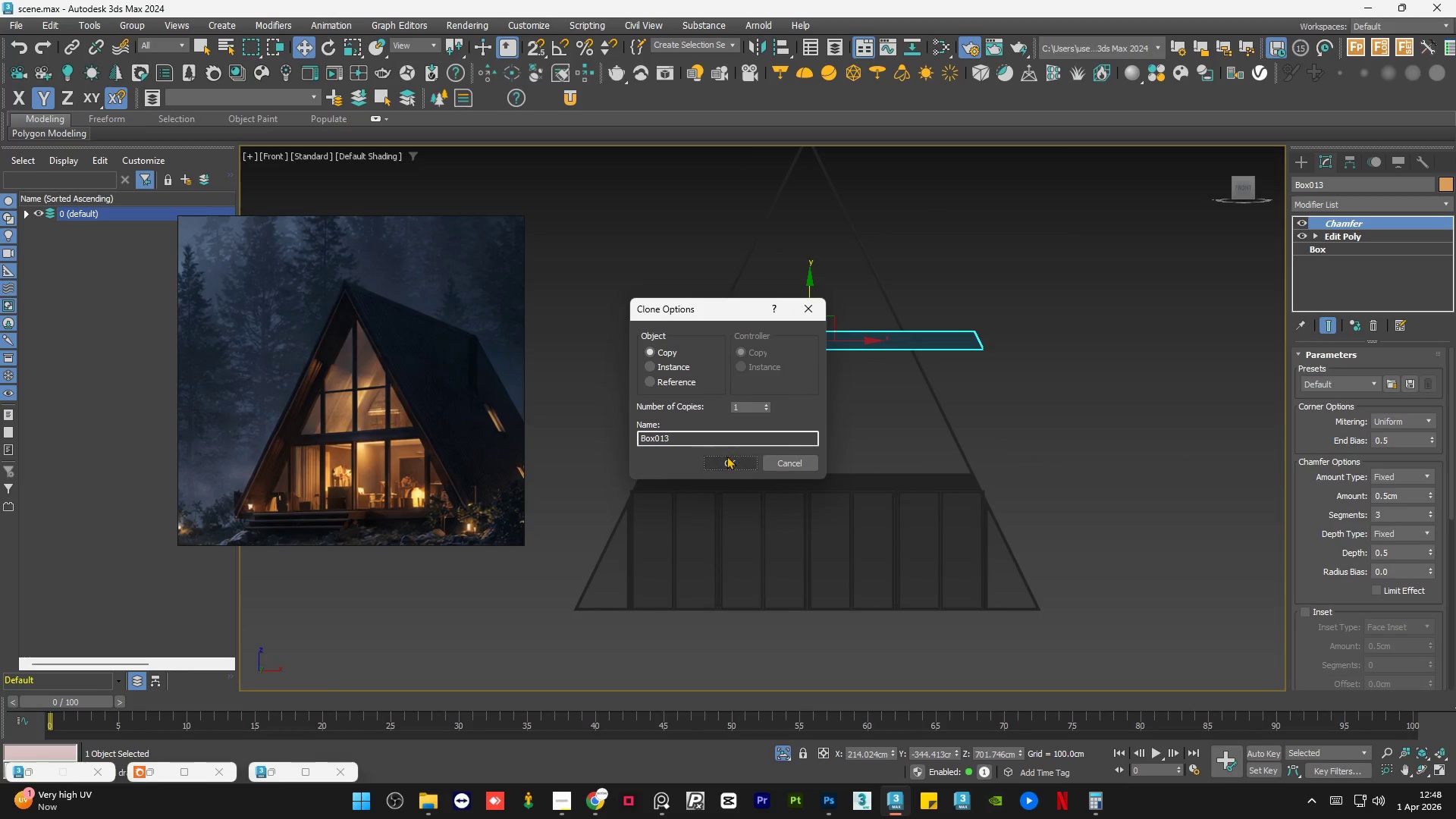 
left_click([725, 458])
 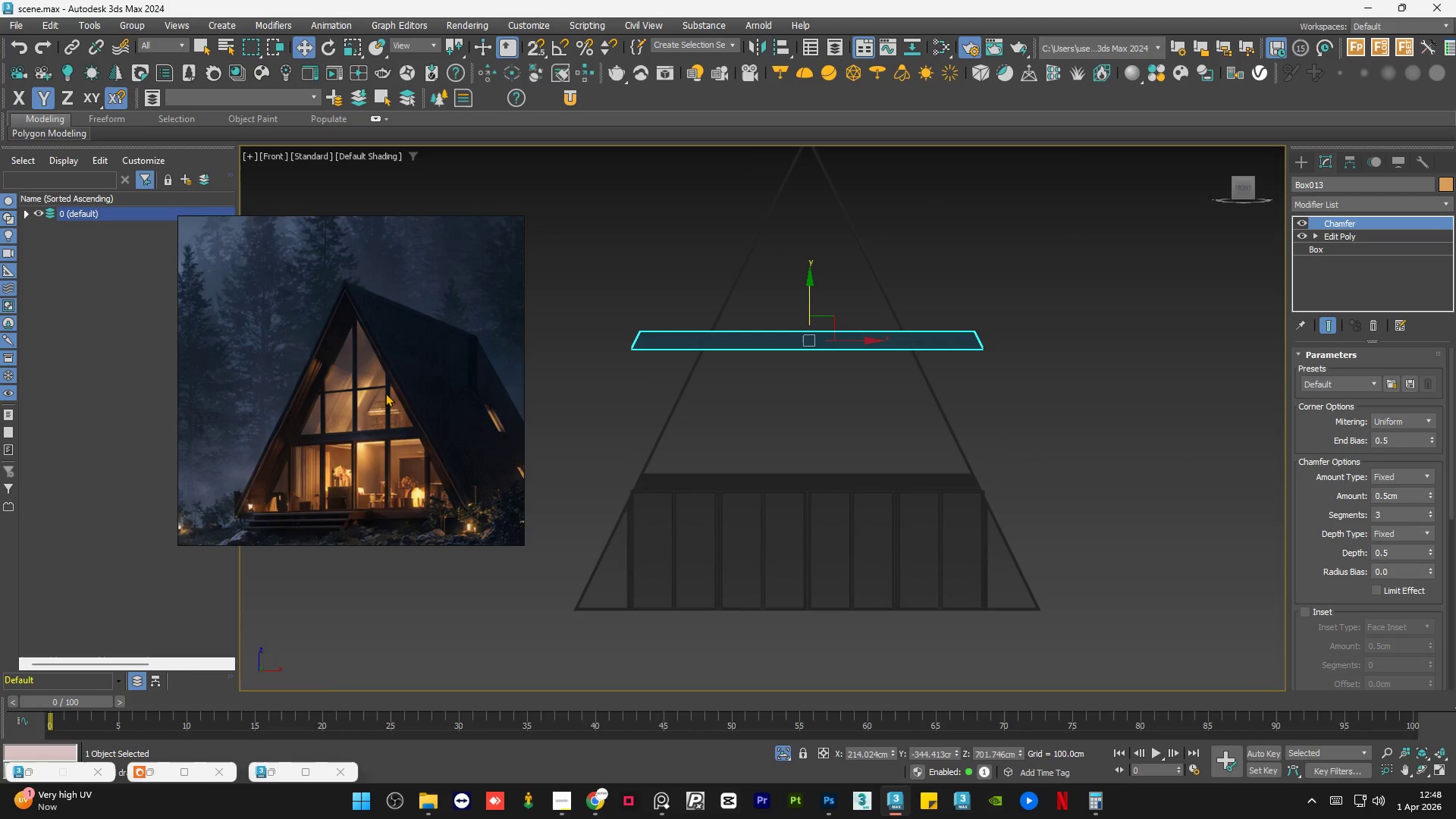 
scroll: coordinate [334, 406], scroll_direction: up, amount: 8.0
 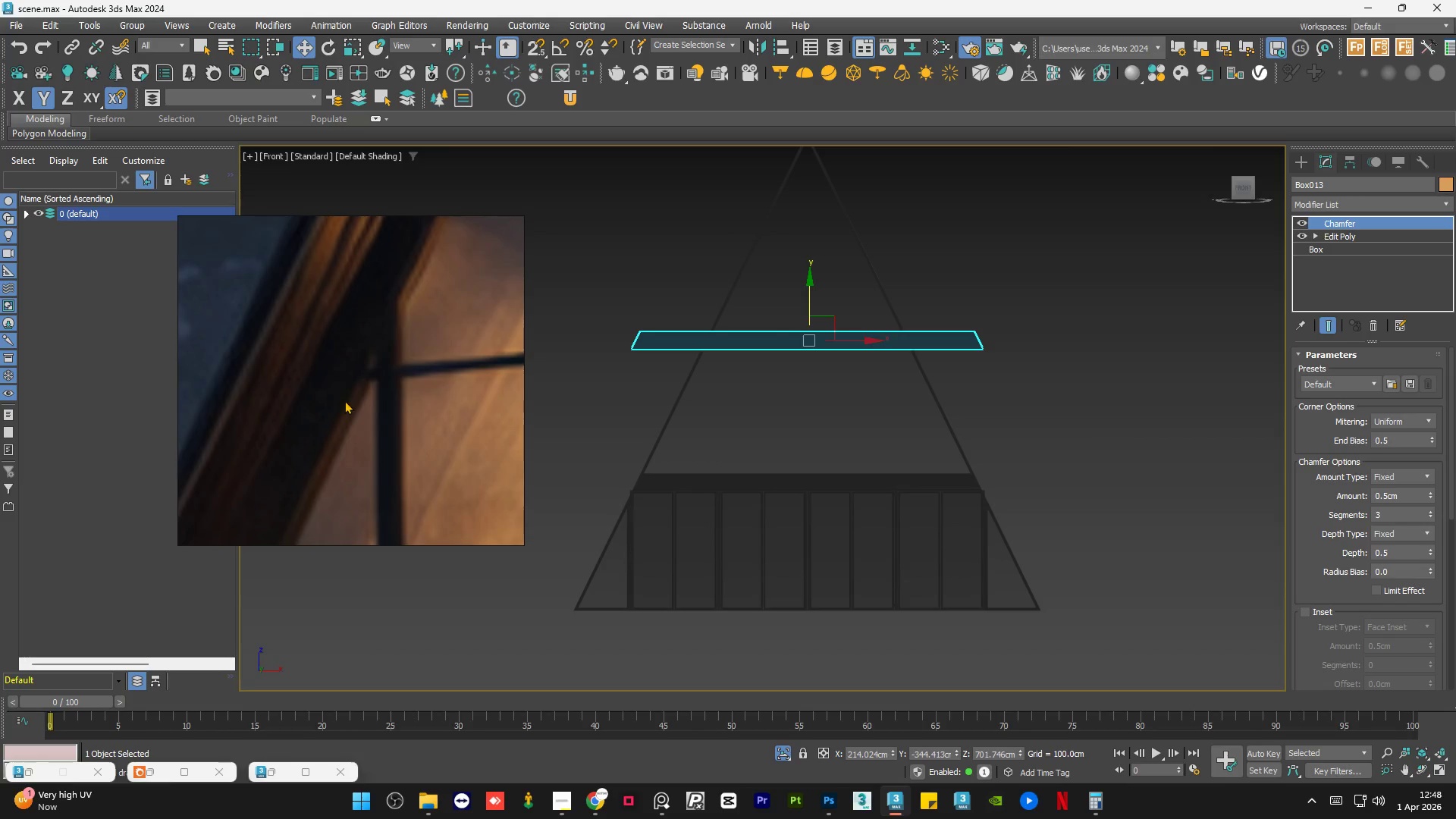 
scroll: coordinate [324, 394], scroll_direction: down, amount: 8.0
 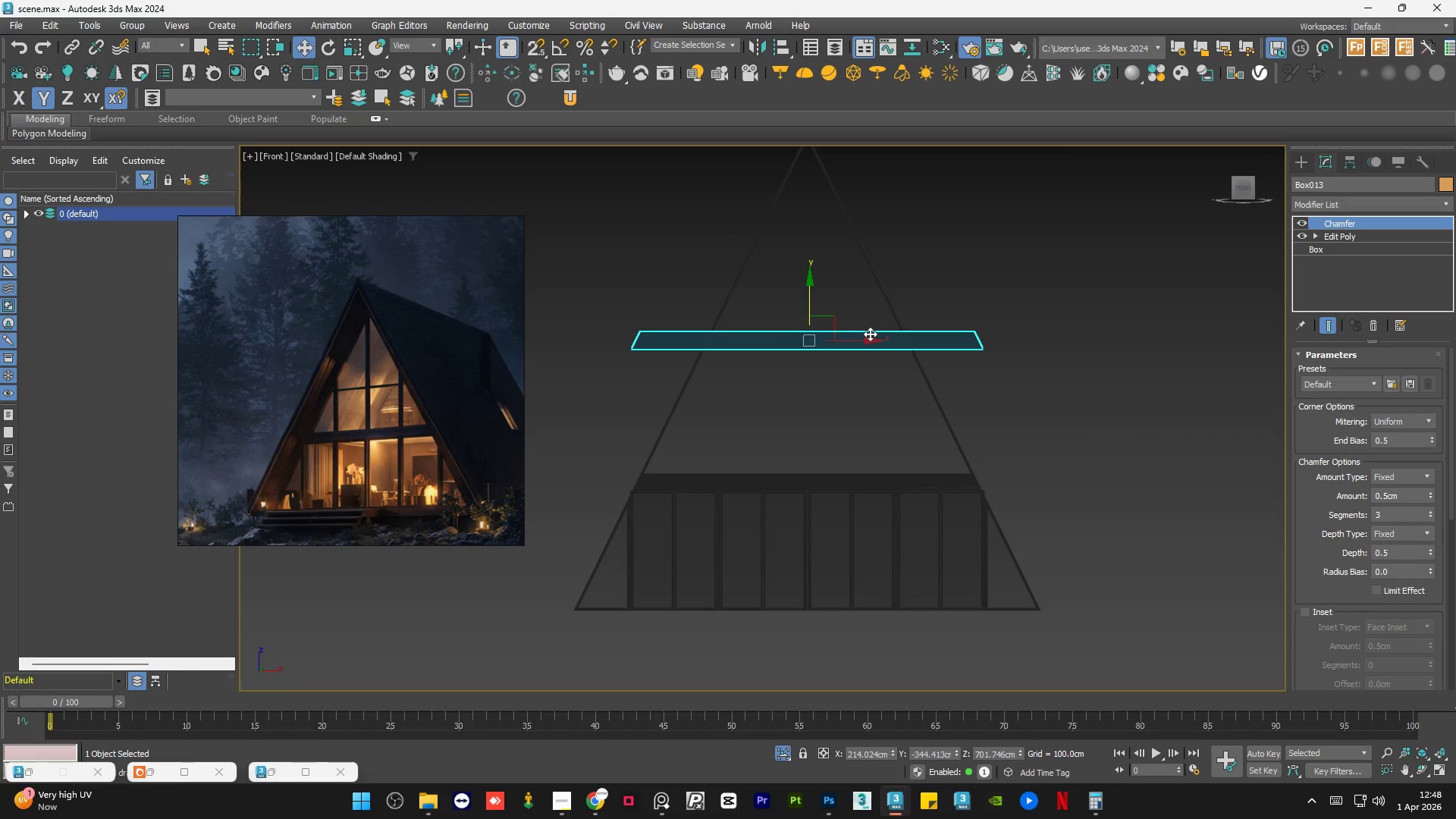 
wait(6.07)
 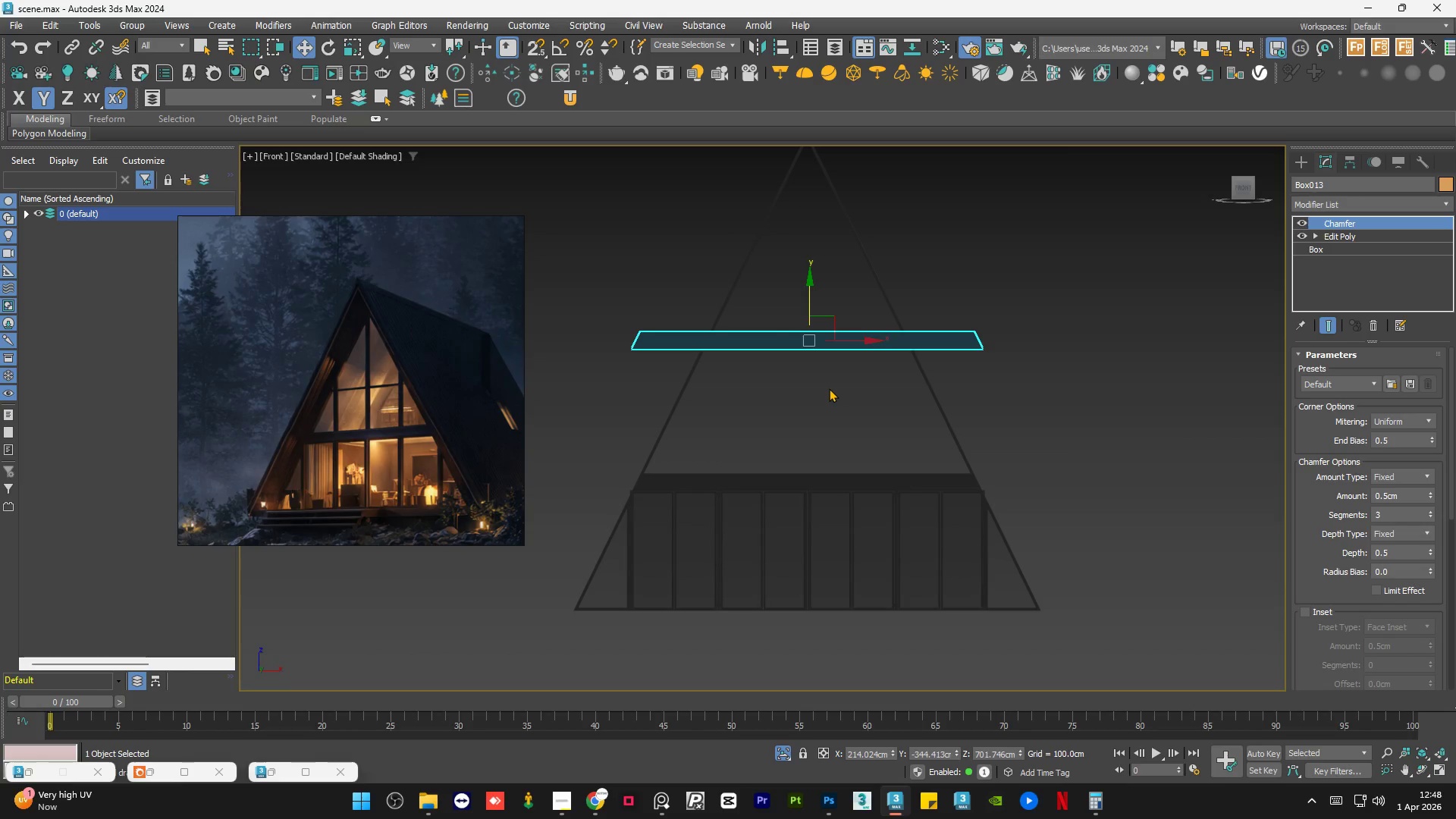 
key(R)
 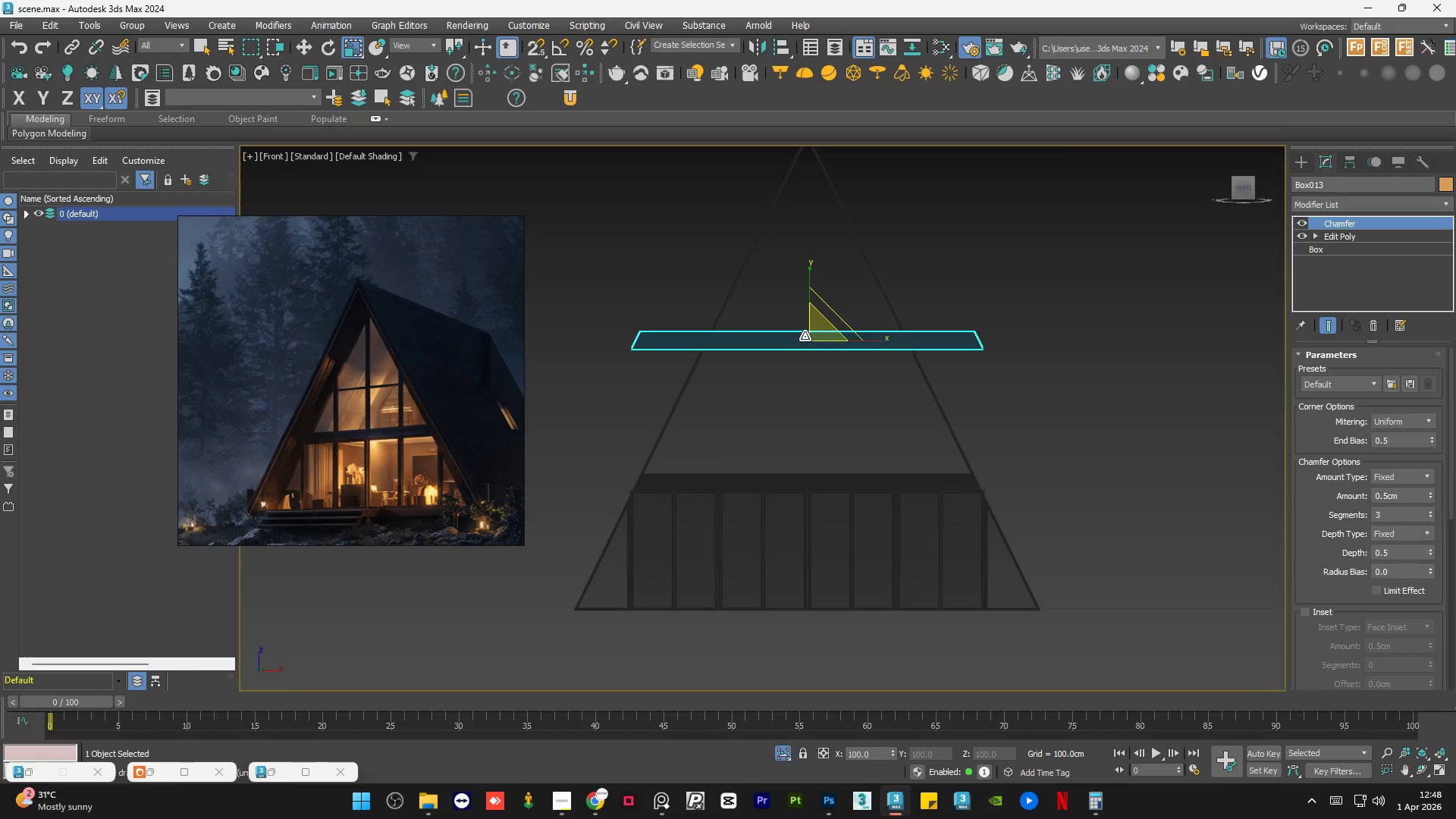 
scroll: coordinate [805, 329], scroll_direction: up, amount: 3.0
 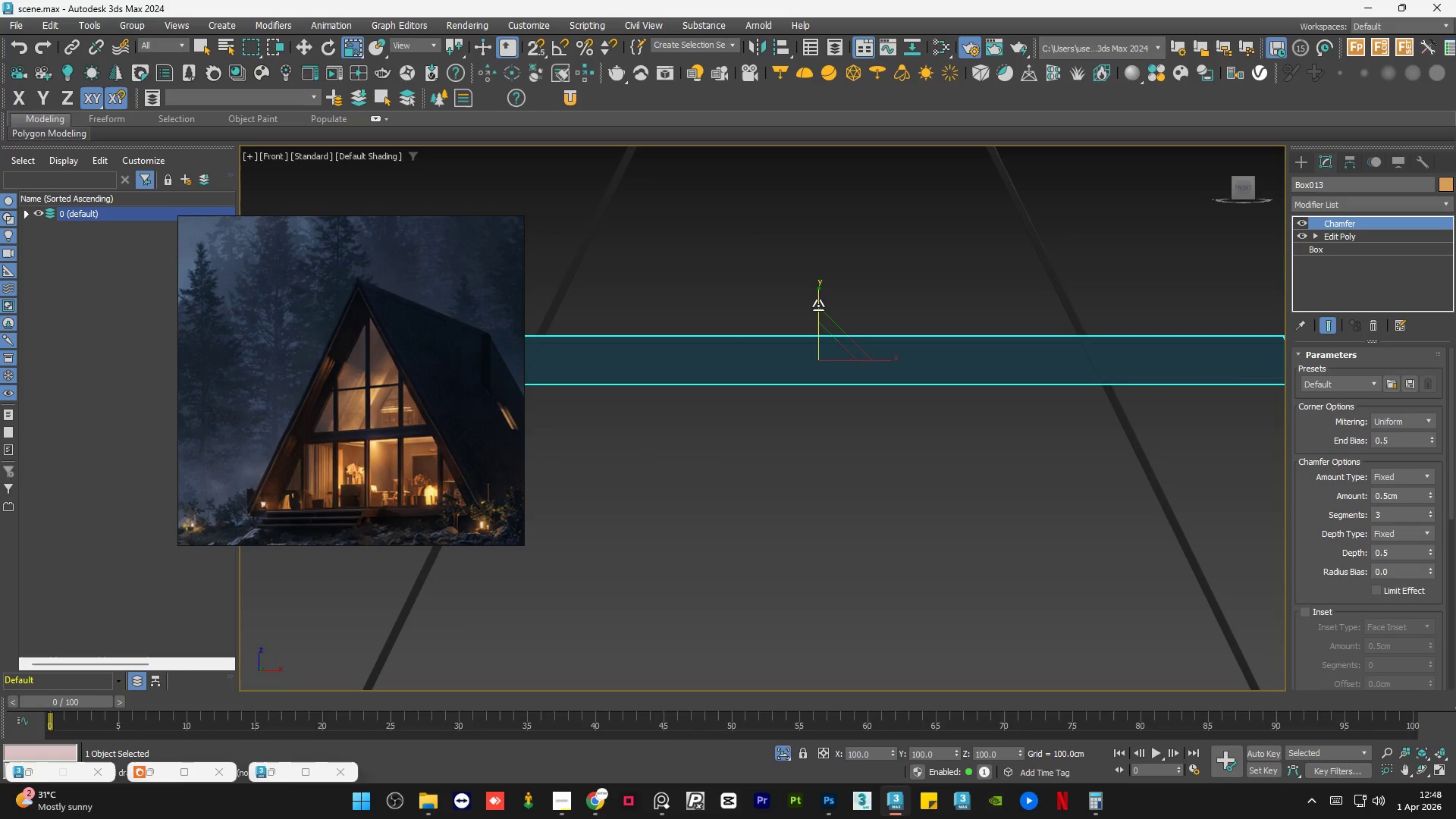 
left_click_drag(start_coordinate=[818, 306], to_coordinate=[830, 437])
 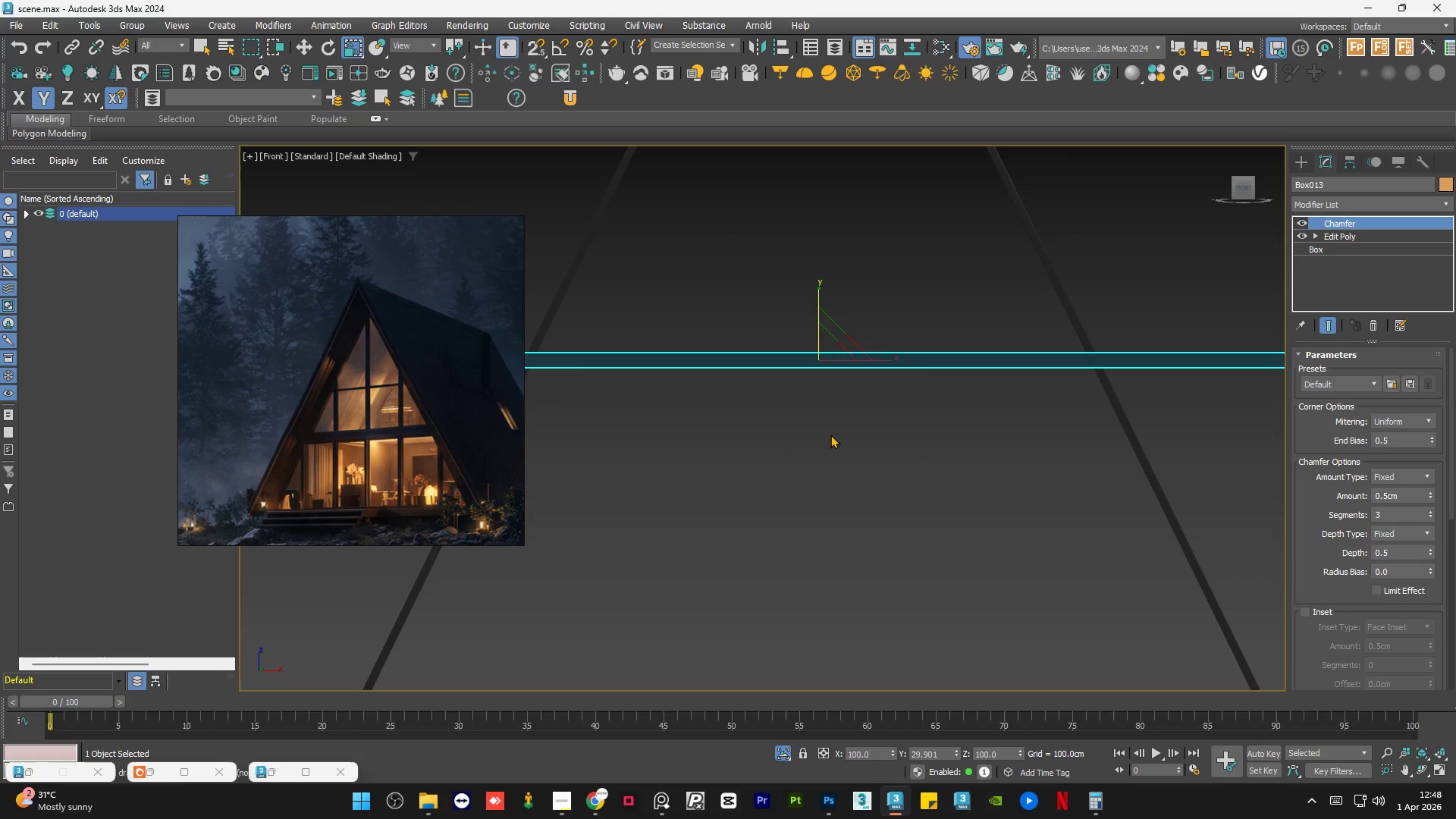 
key(F4)
 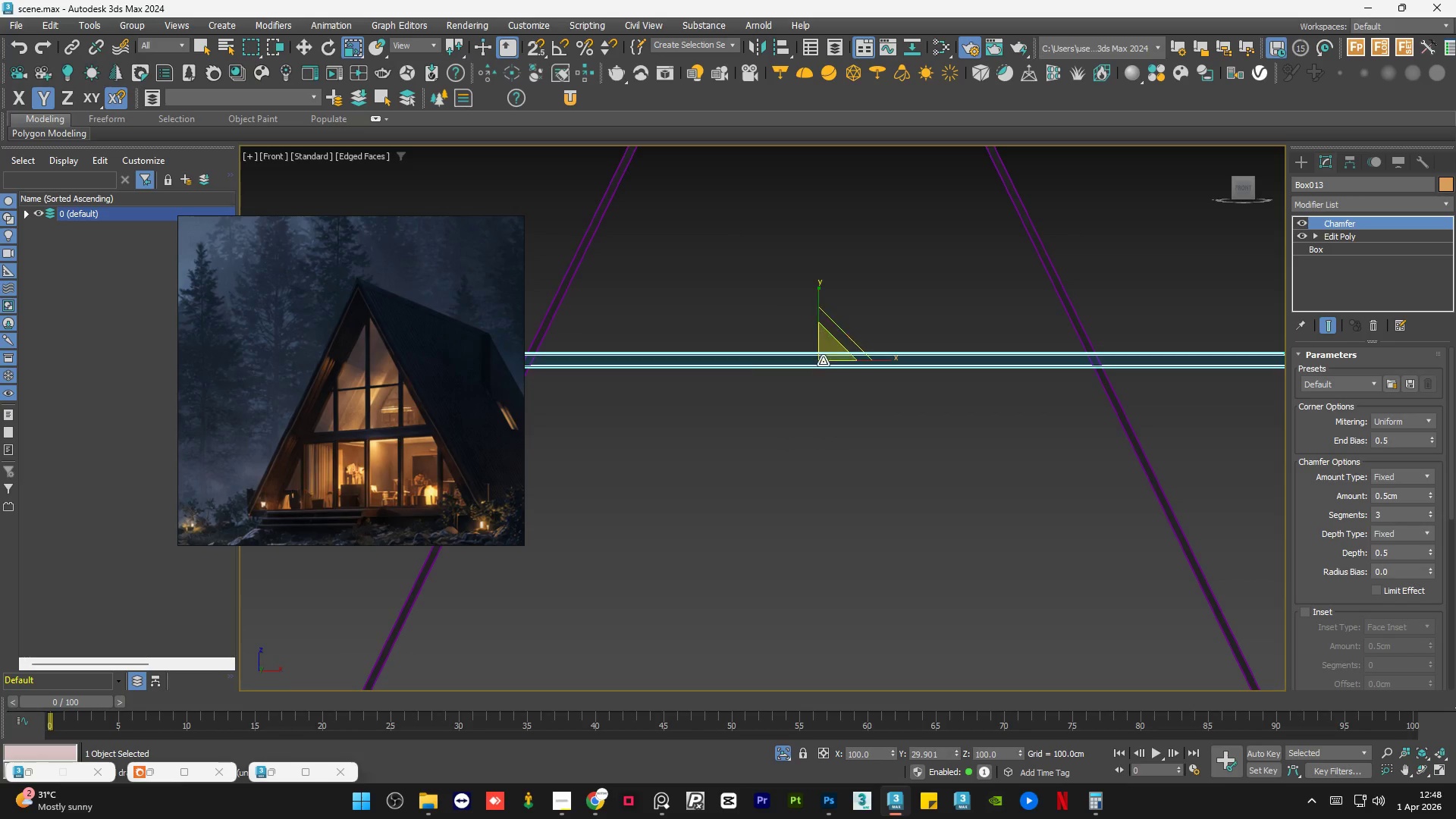 
scroll: coordinate [817, 348], scroll_direction: up, amount: 5.0
 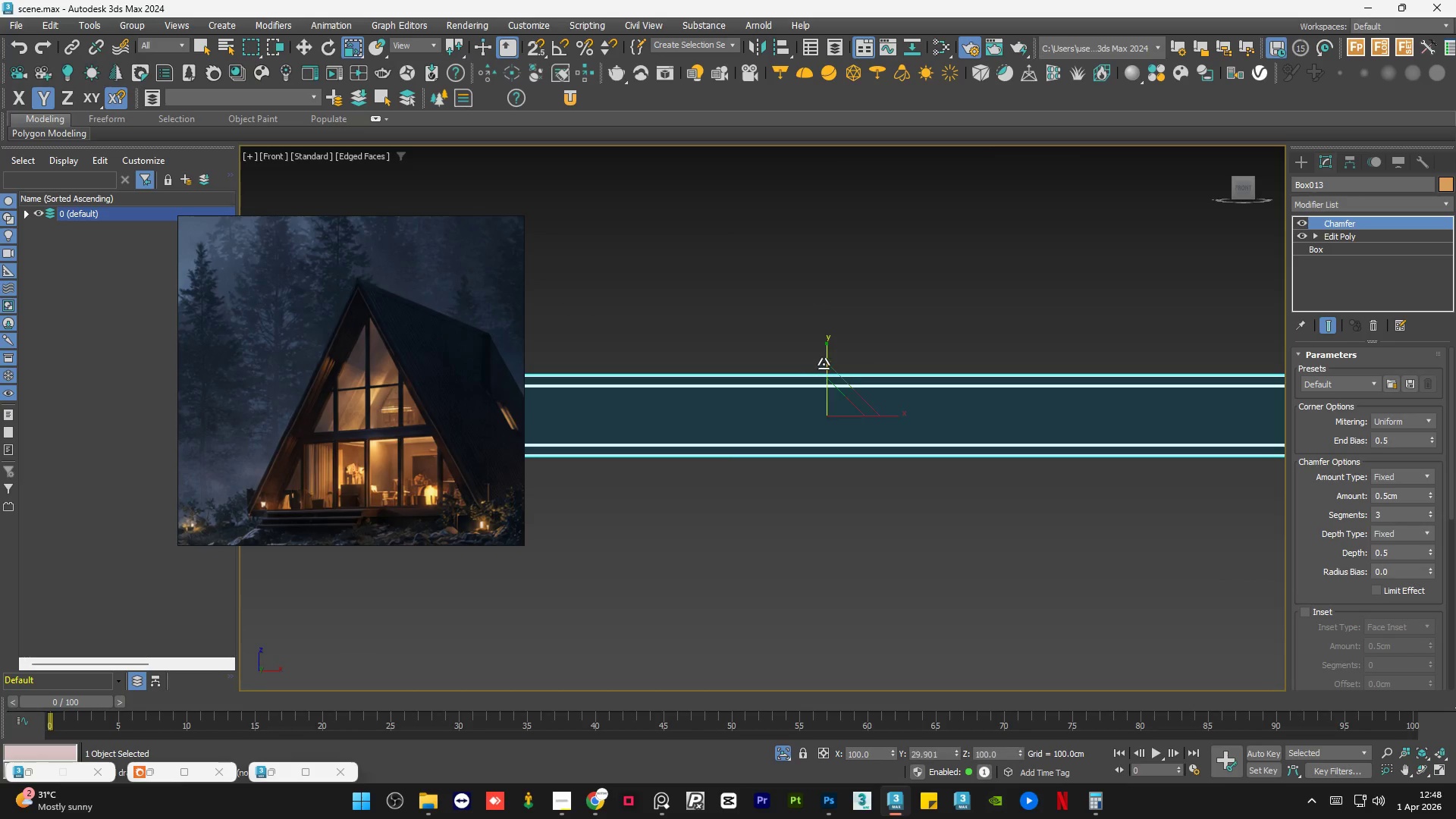 
left_click_drag(start_coordinate=[826, 359], to_coordinate=[831, 369])
 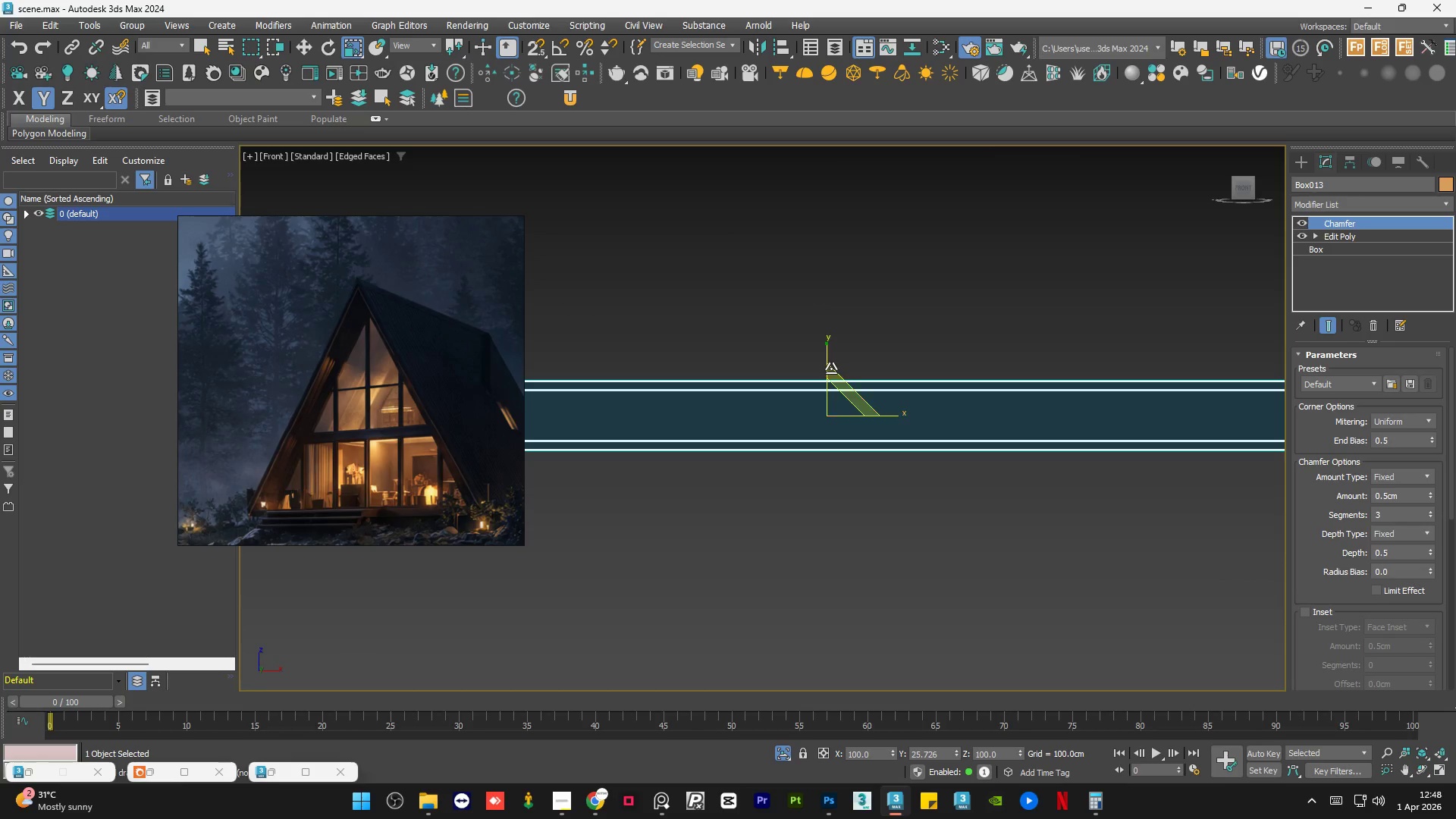 
scroll: coordinate [821, 364], scroll_direction: down, amount: 7.0
 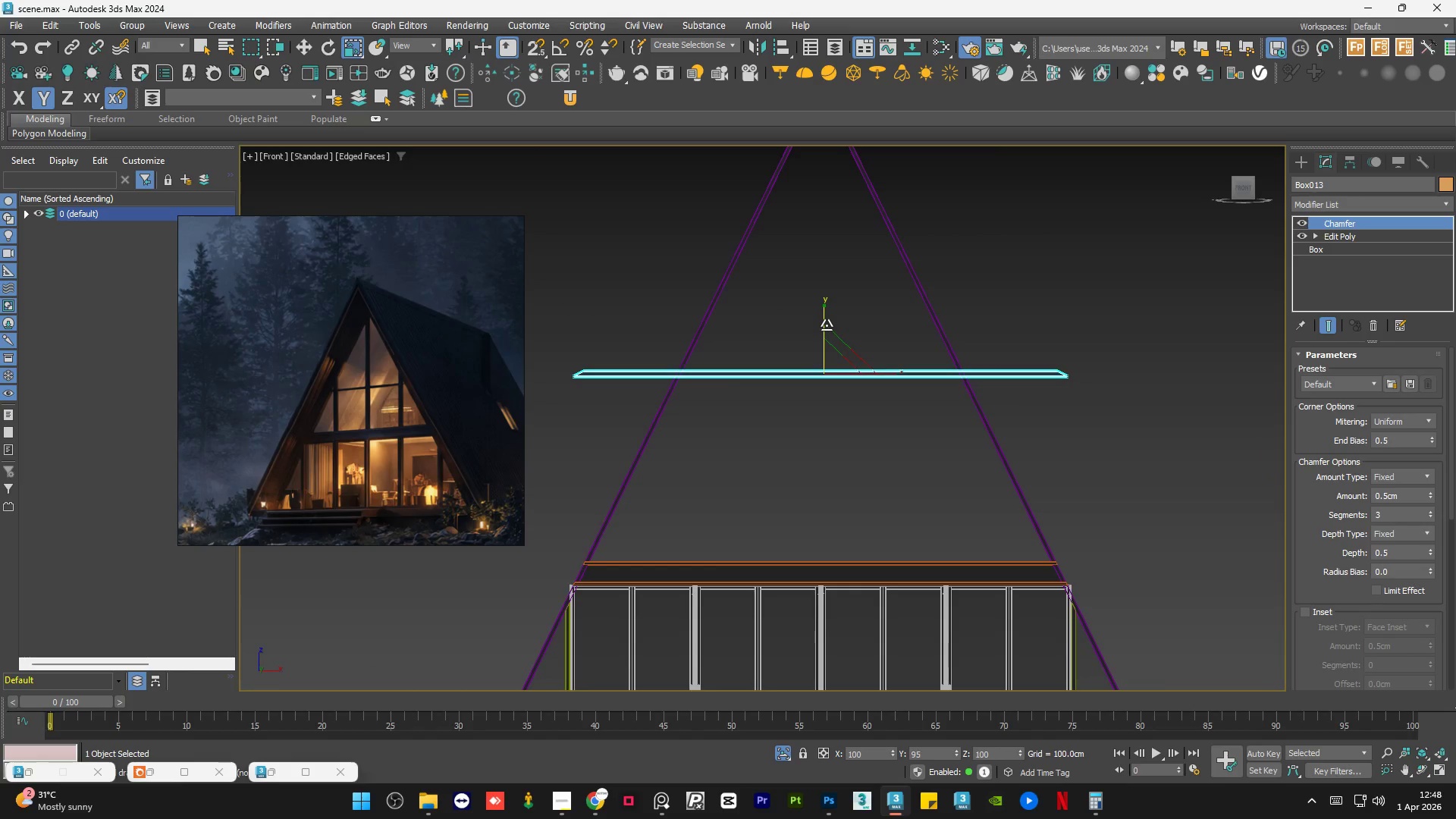 
key(W)
 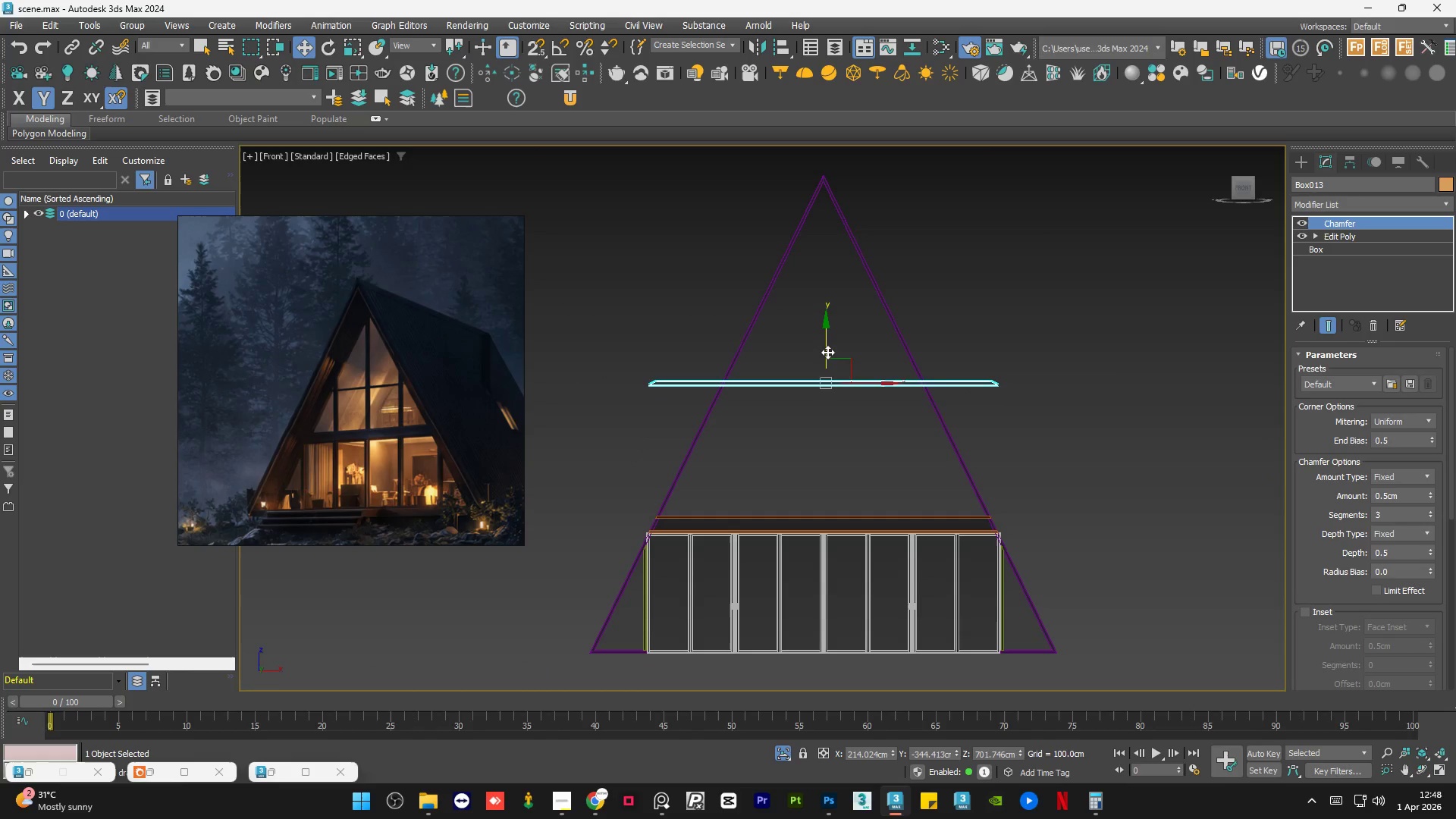 
scroll: coordinate [830, 406], scroll_direction: down, amount: 1.0
 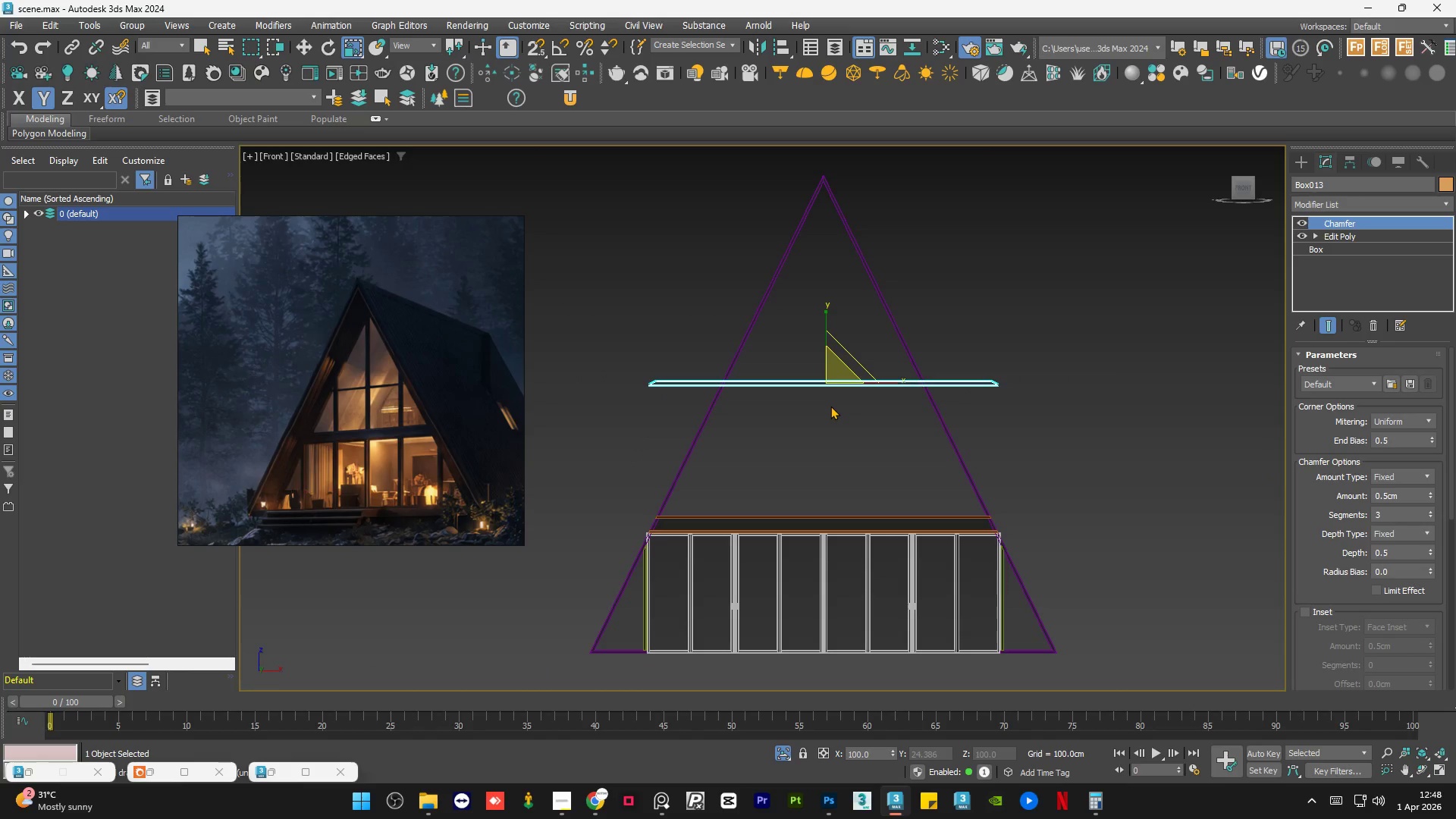 
left_click_drag(start_coordinate=[827, 352], to_coordinate=[831, 347])
 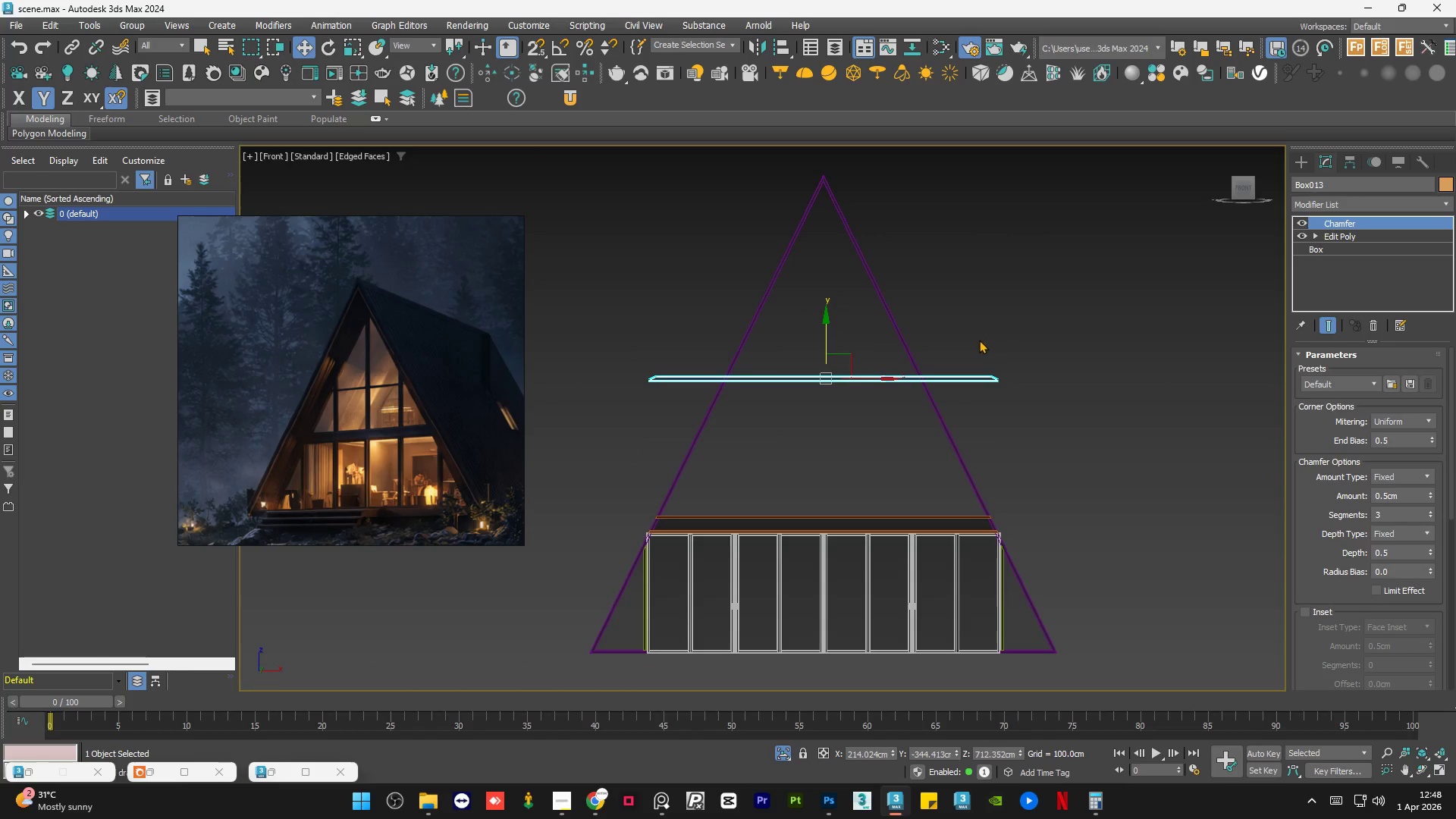 
key(R)
 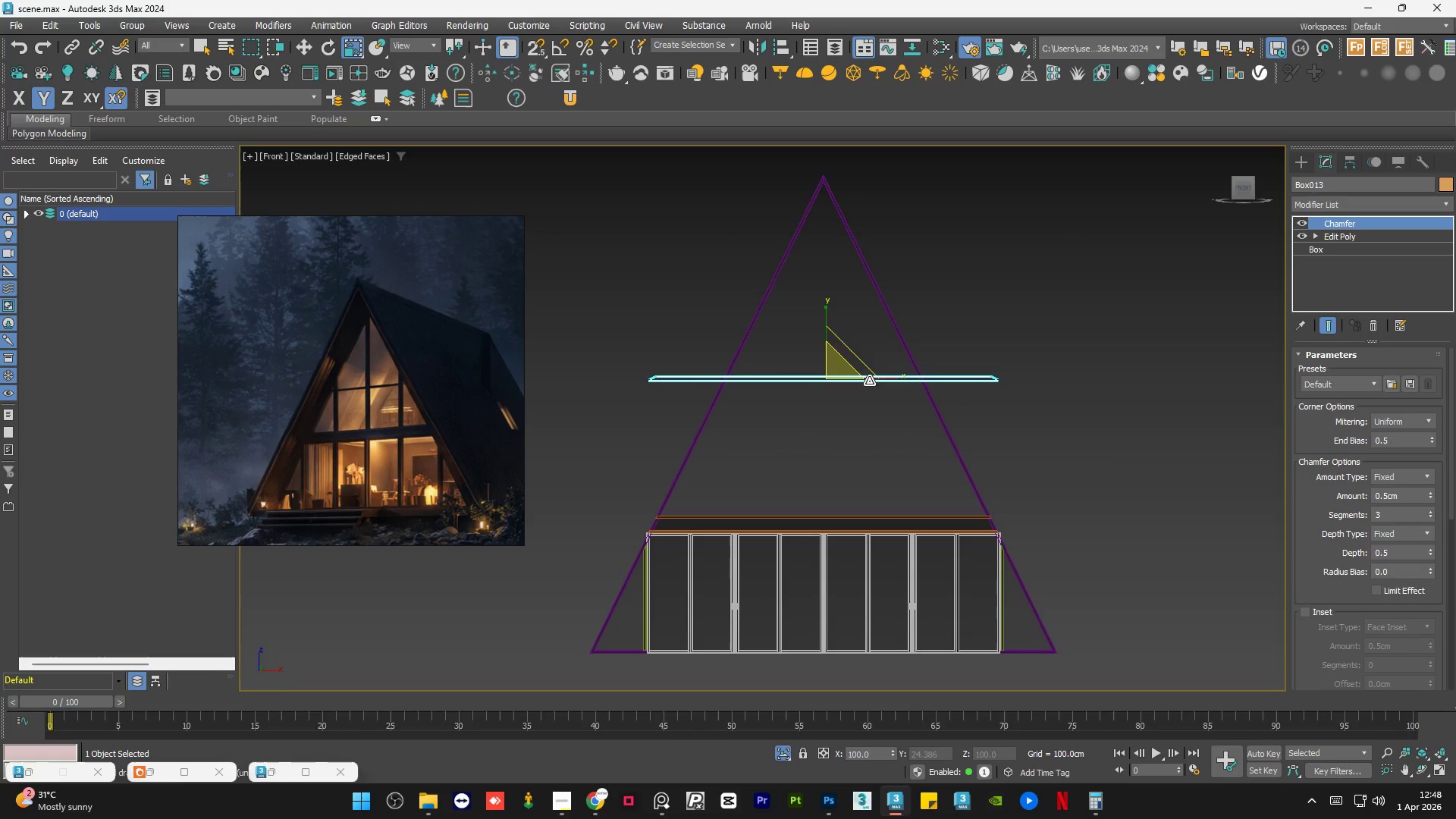 
left_click_drag(start_coordinate=[869, 379], to_coordinate=[829, 378])
 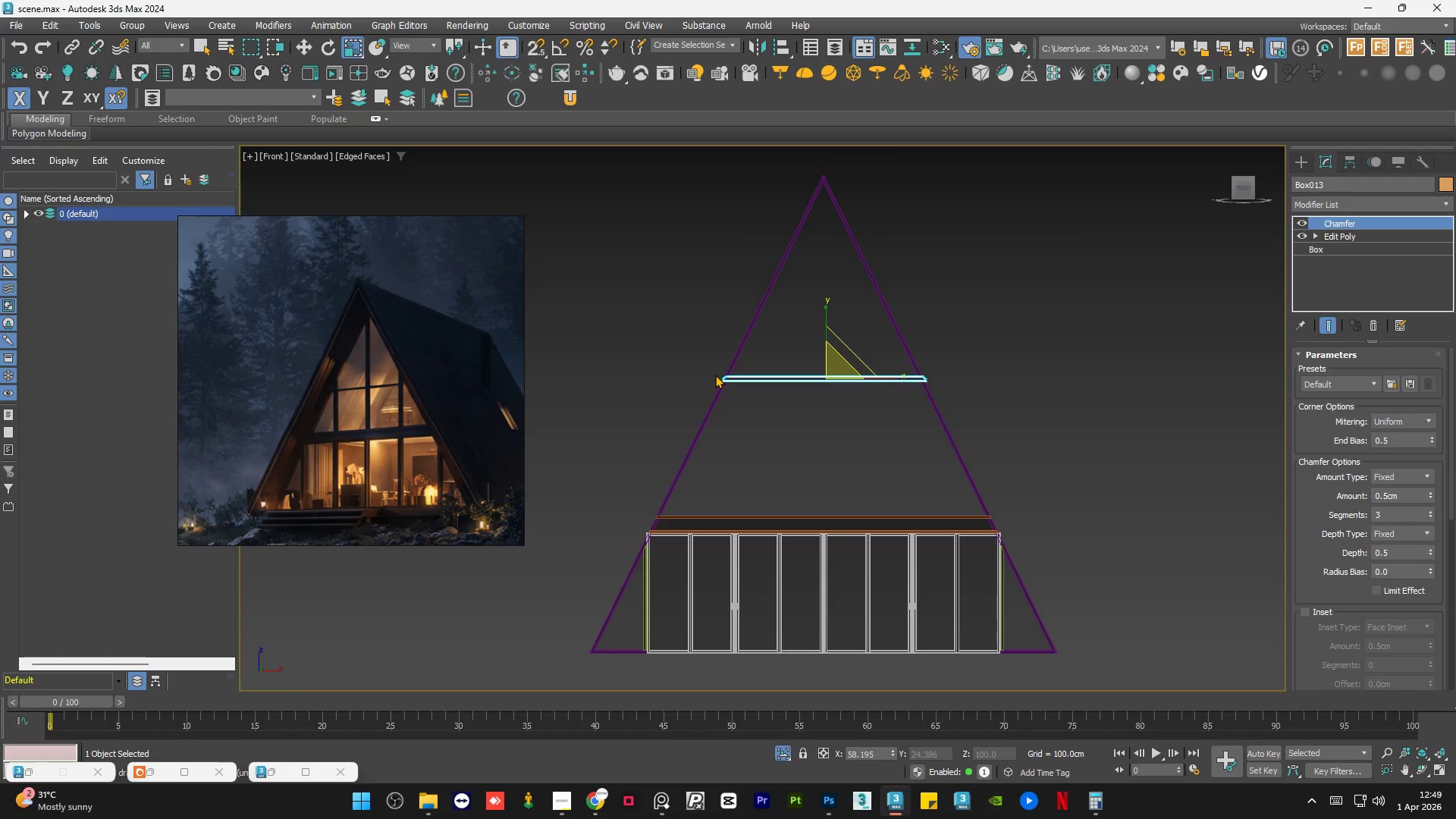 
scroll: coordinate [767, 388], scroll_direction: up, amount: 7.0
 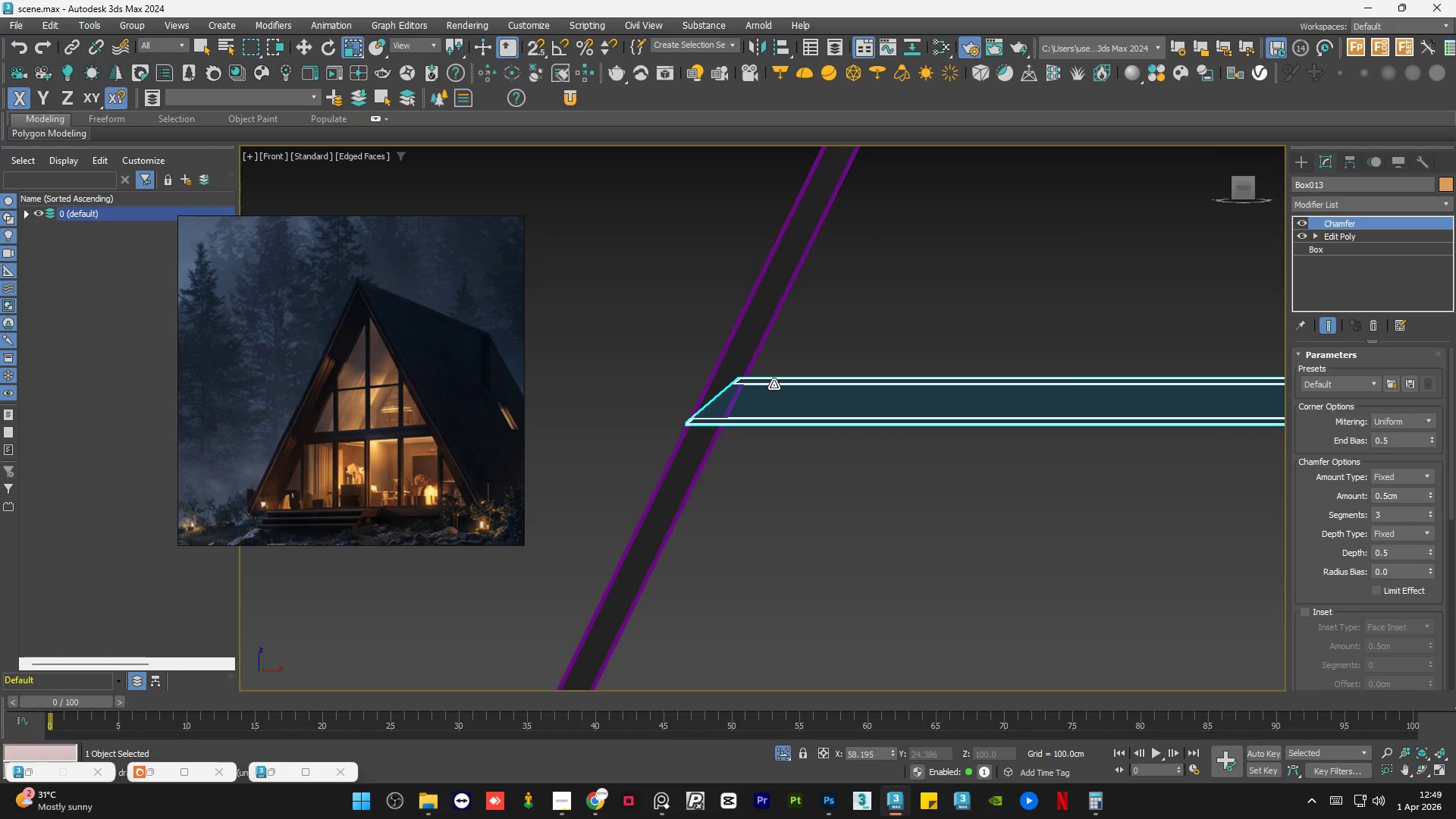 
left_click_drag(start_coordinate=[774, 384], to_coordinate=[770, 384])
 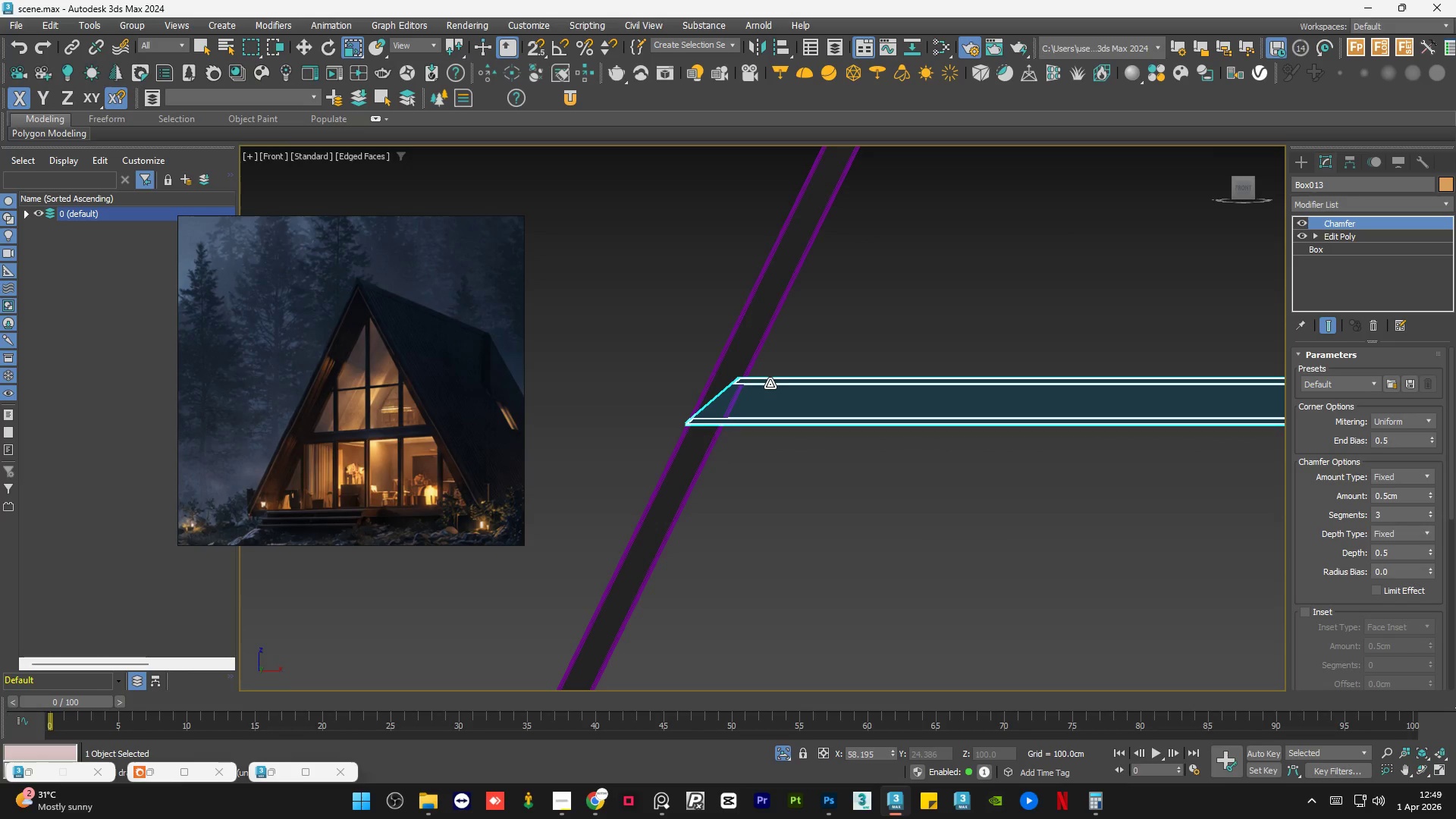 
key(Control+Z)
 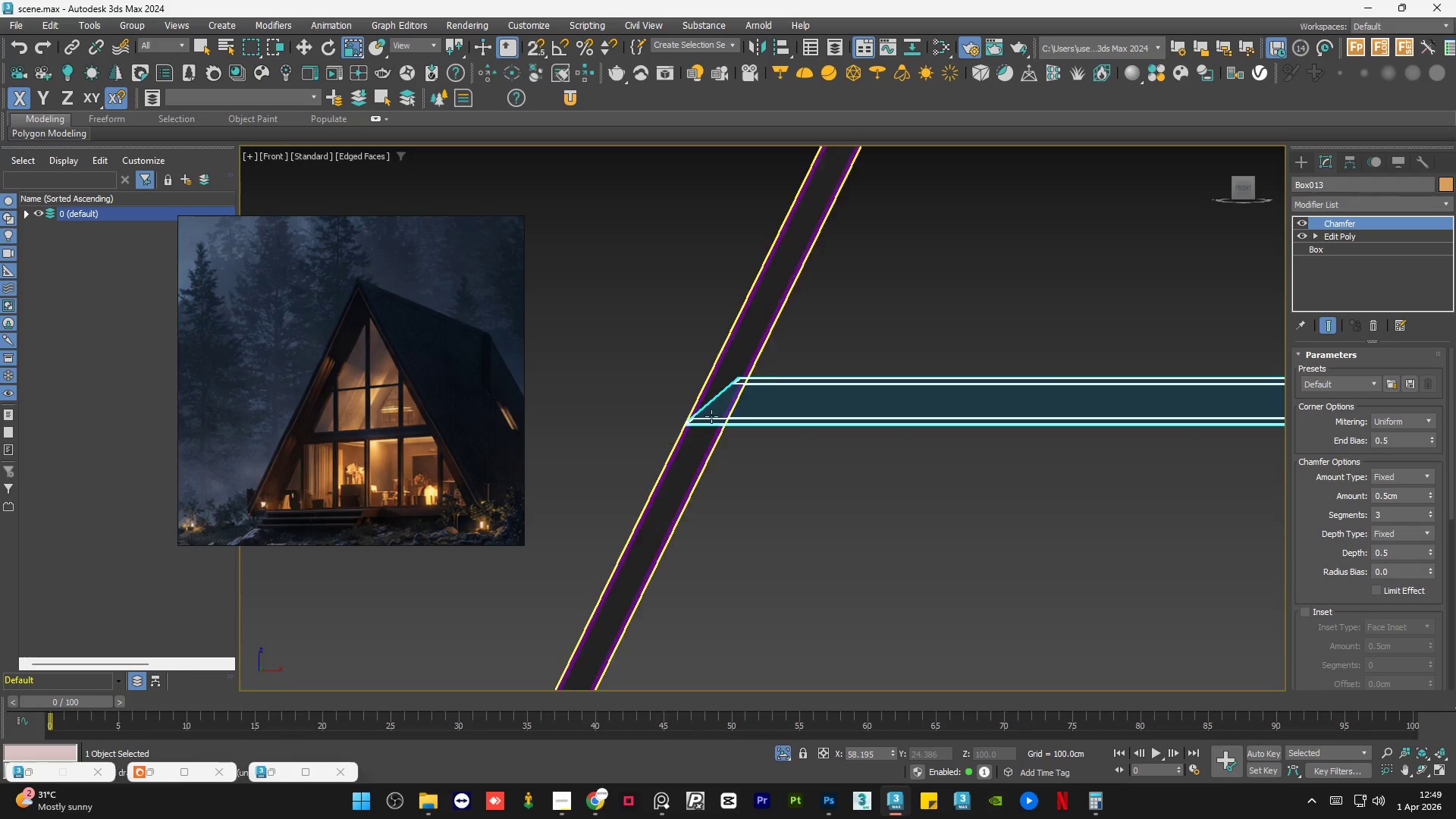 
scroll: coordinate [690, 430], scroll_direction: down, amount: 4.0
 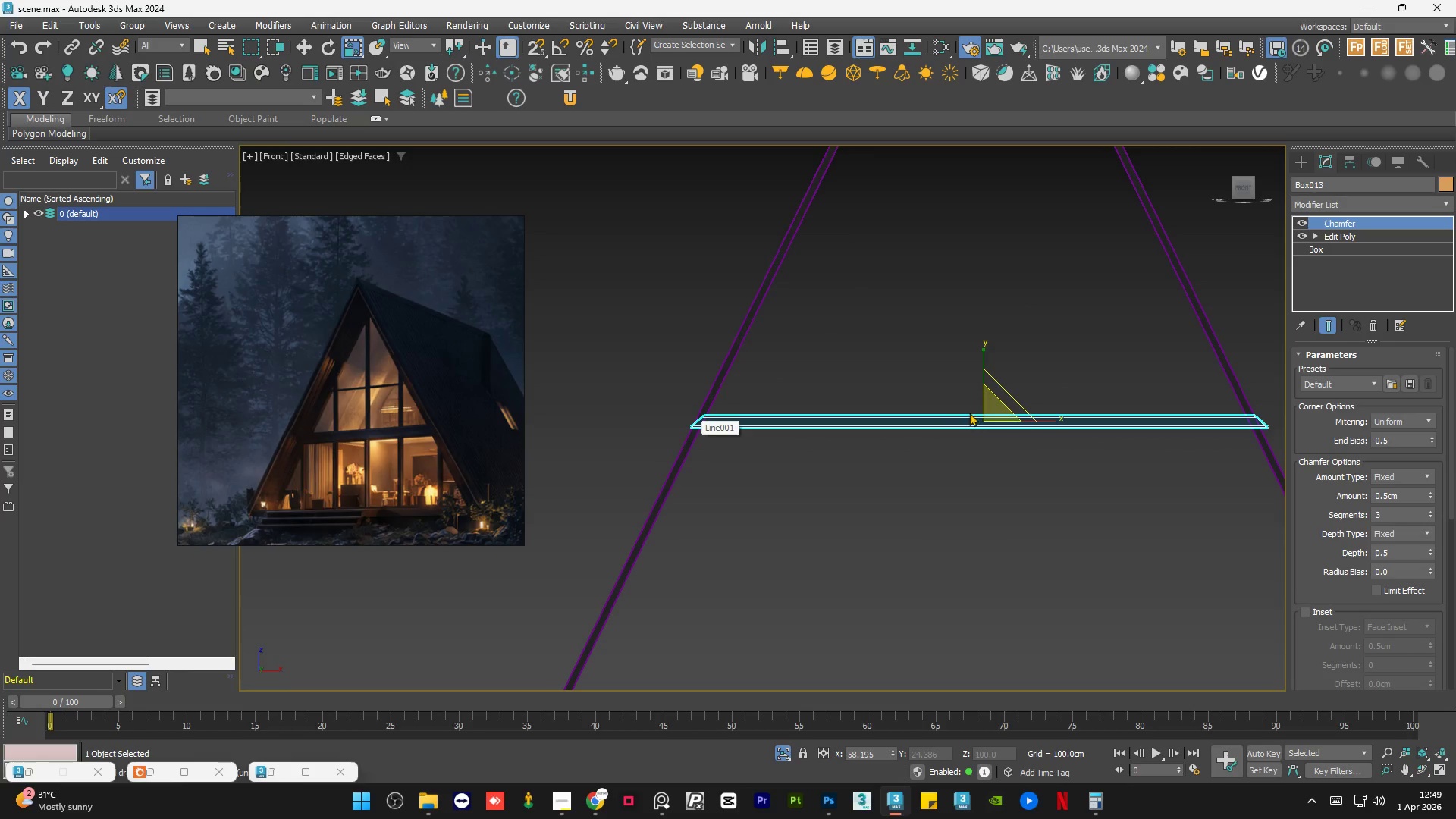 
scroll: coordinate [966, 405], scroll_direction: up, amount: 1.0
 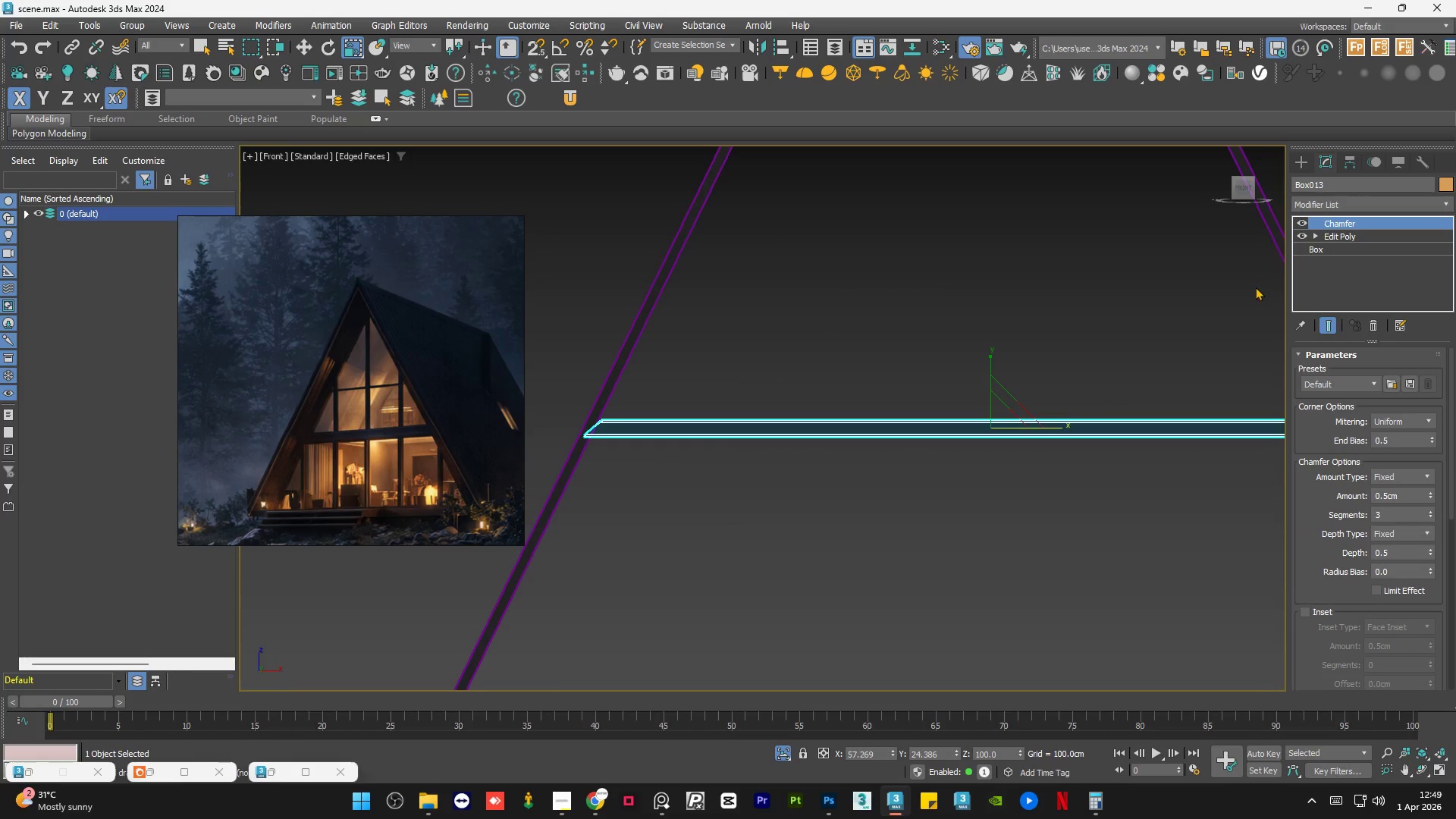 
left_click([1348, 237])
 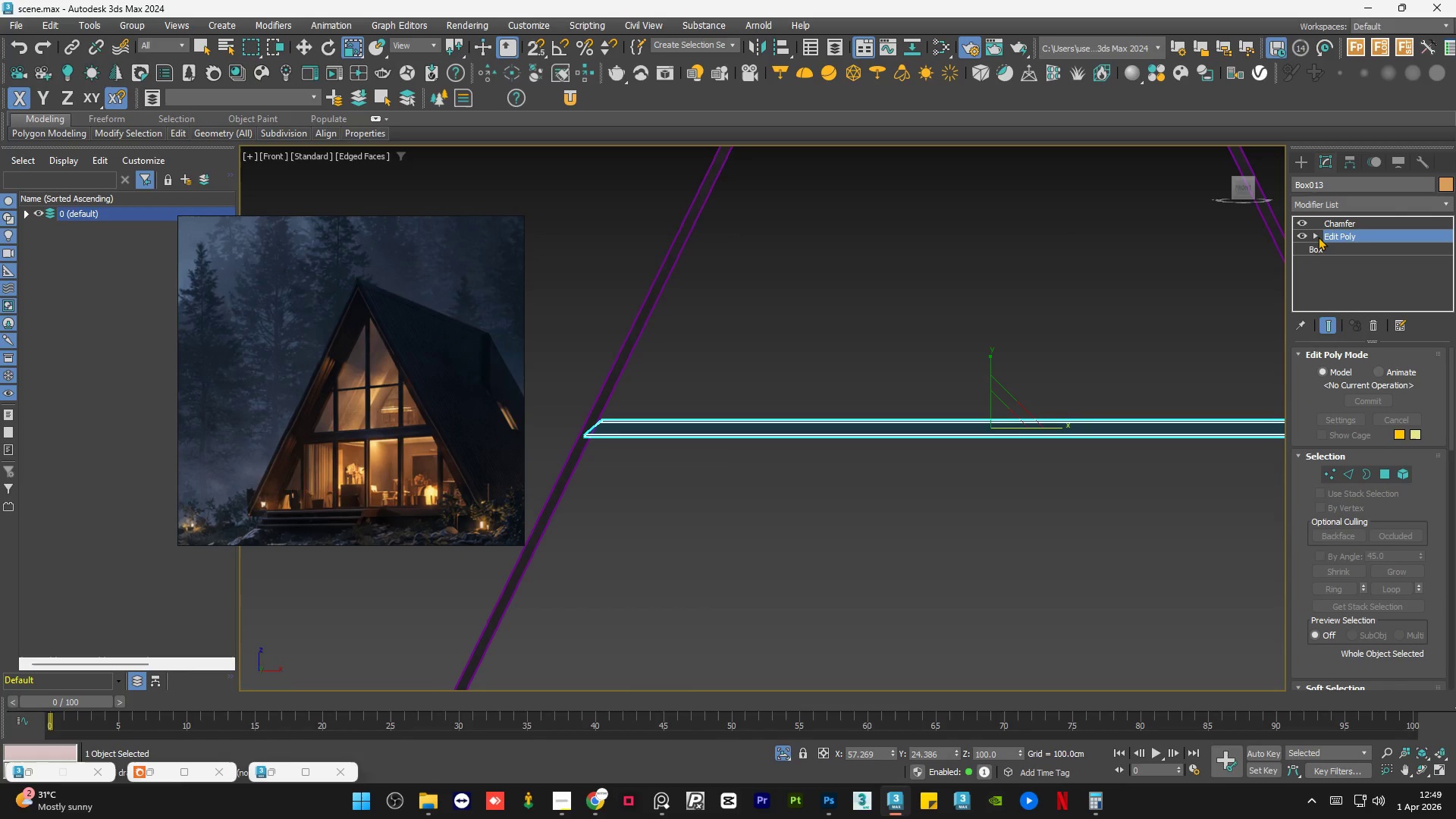 
left_click([1317, 237])
 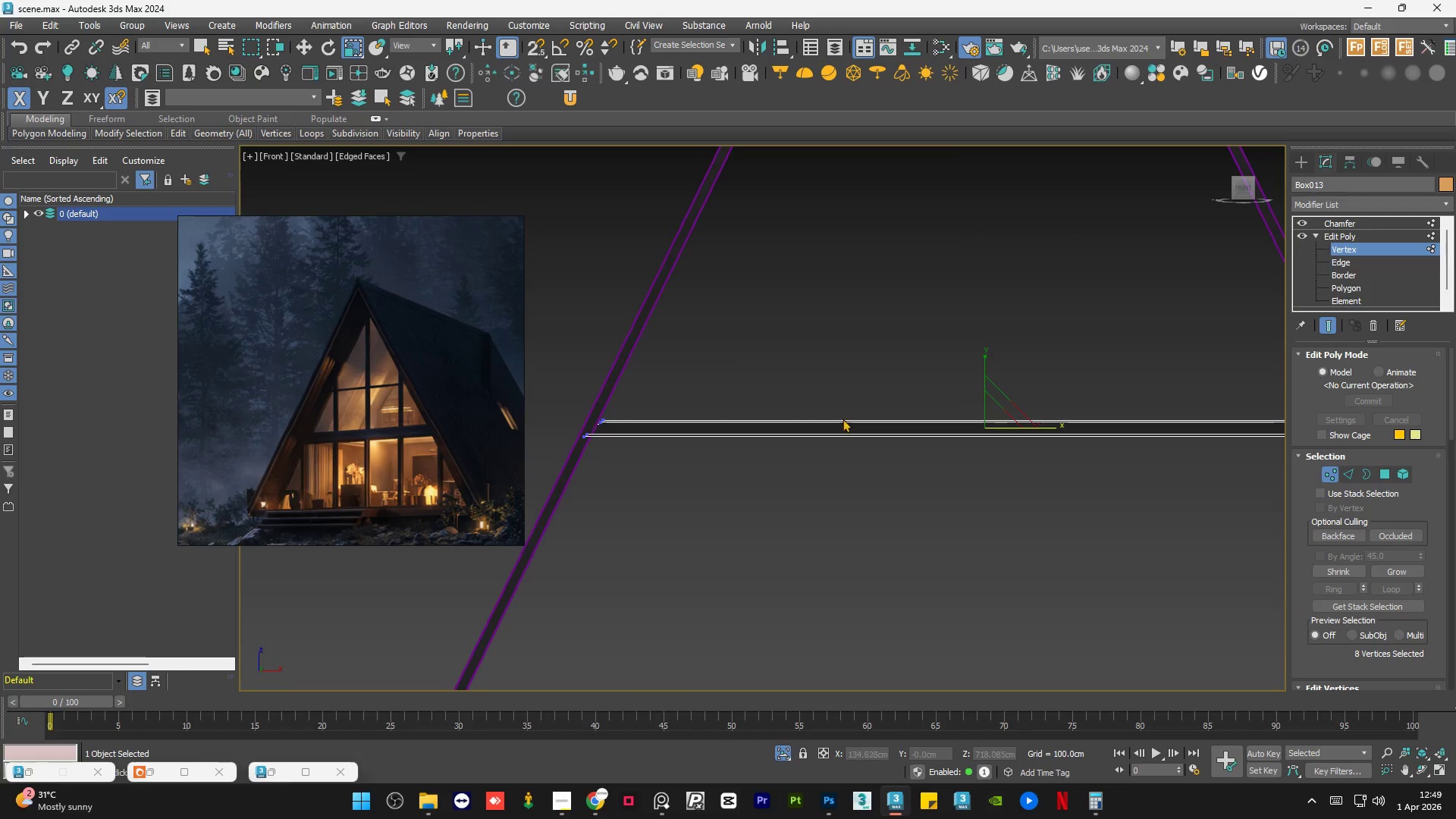 
left_click_drag(start_coordinate=[786, 376], to_coordinate=[653, 472])
 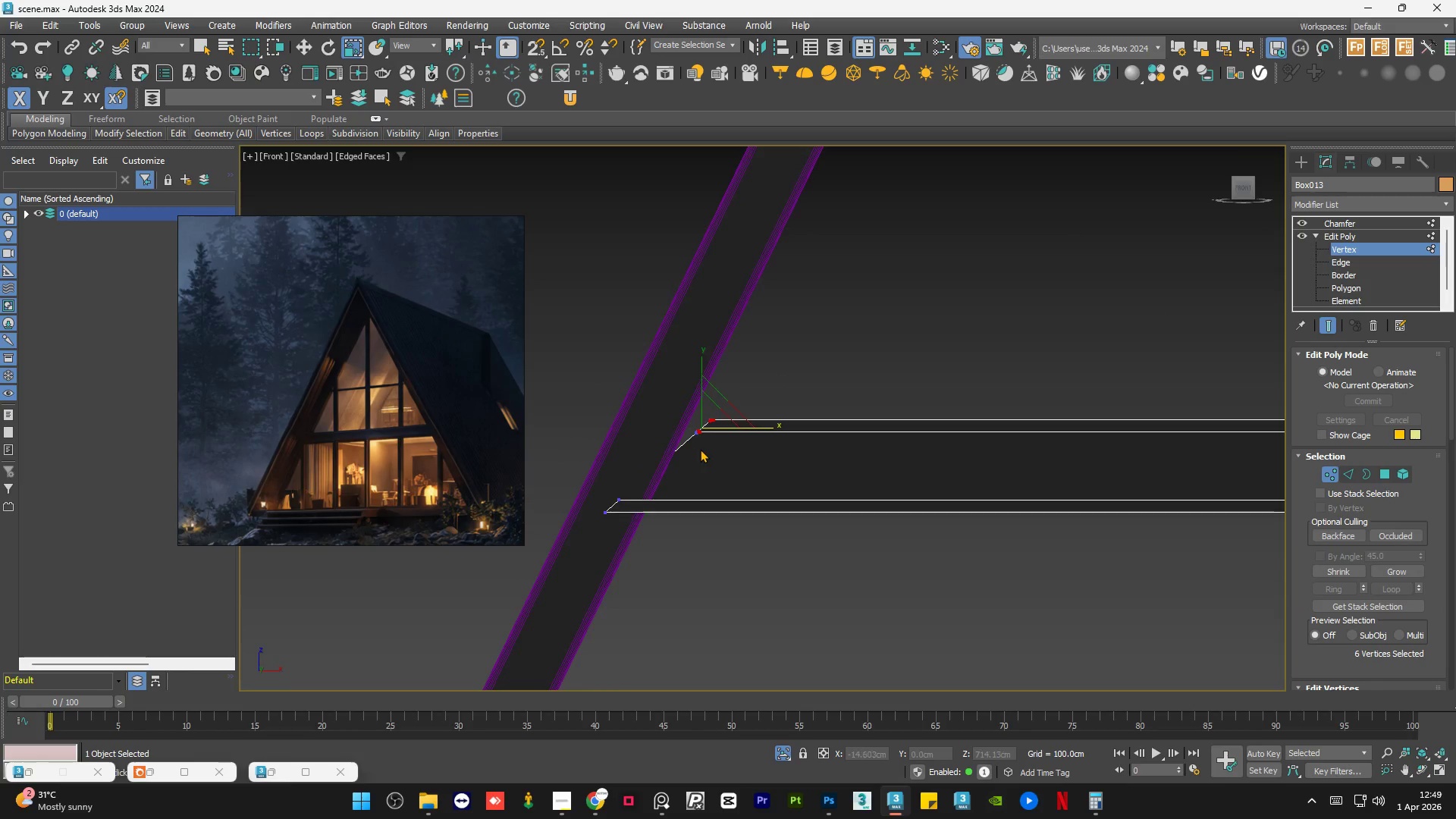 
scroll: coordinate [695, 449], scroll_direction: up, amount: 8.0
 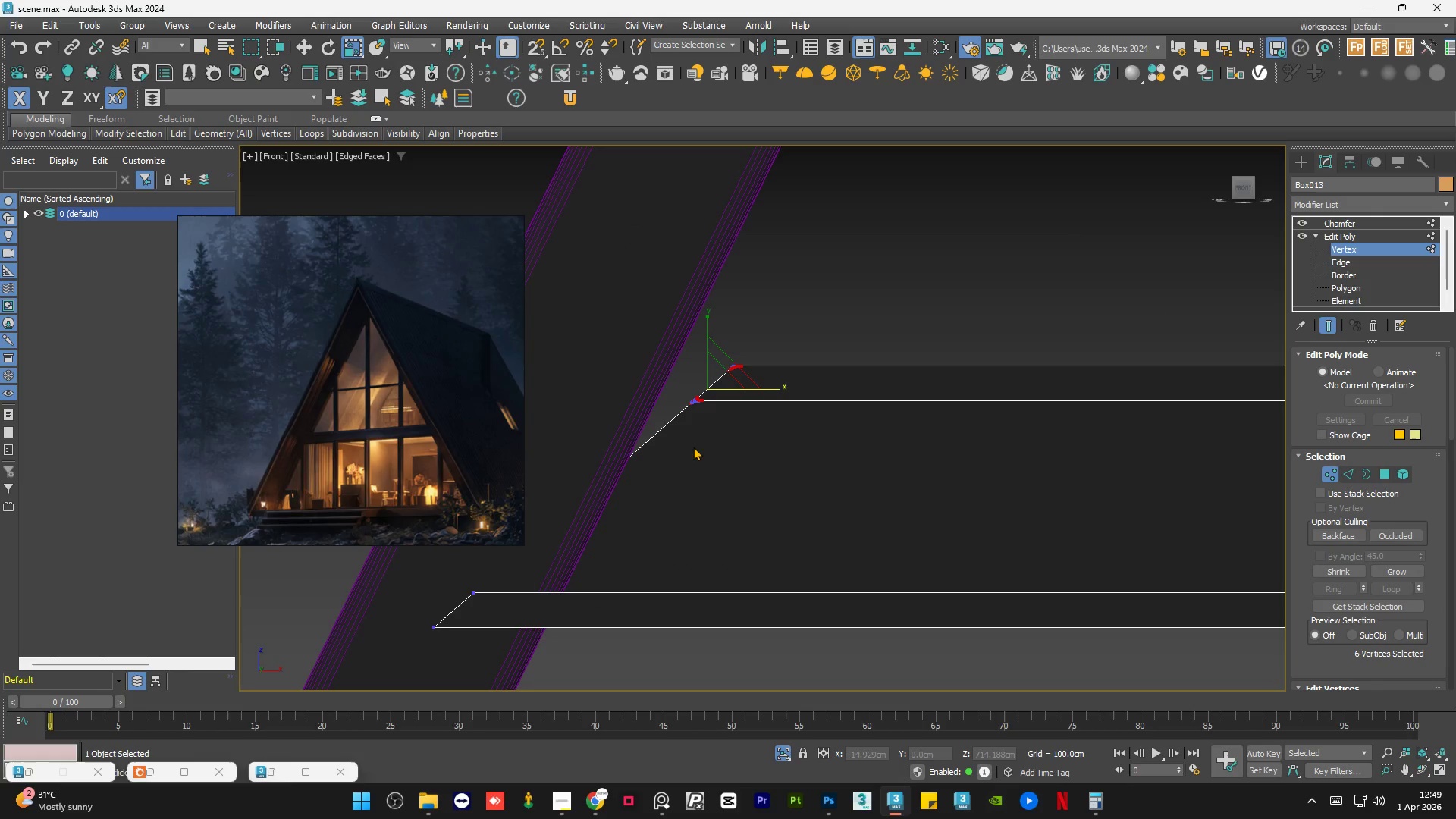 
key(W)
 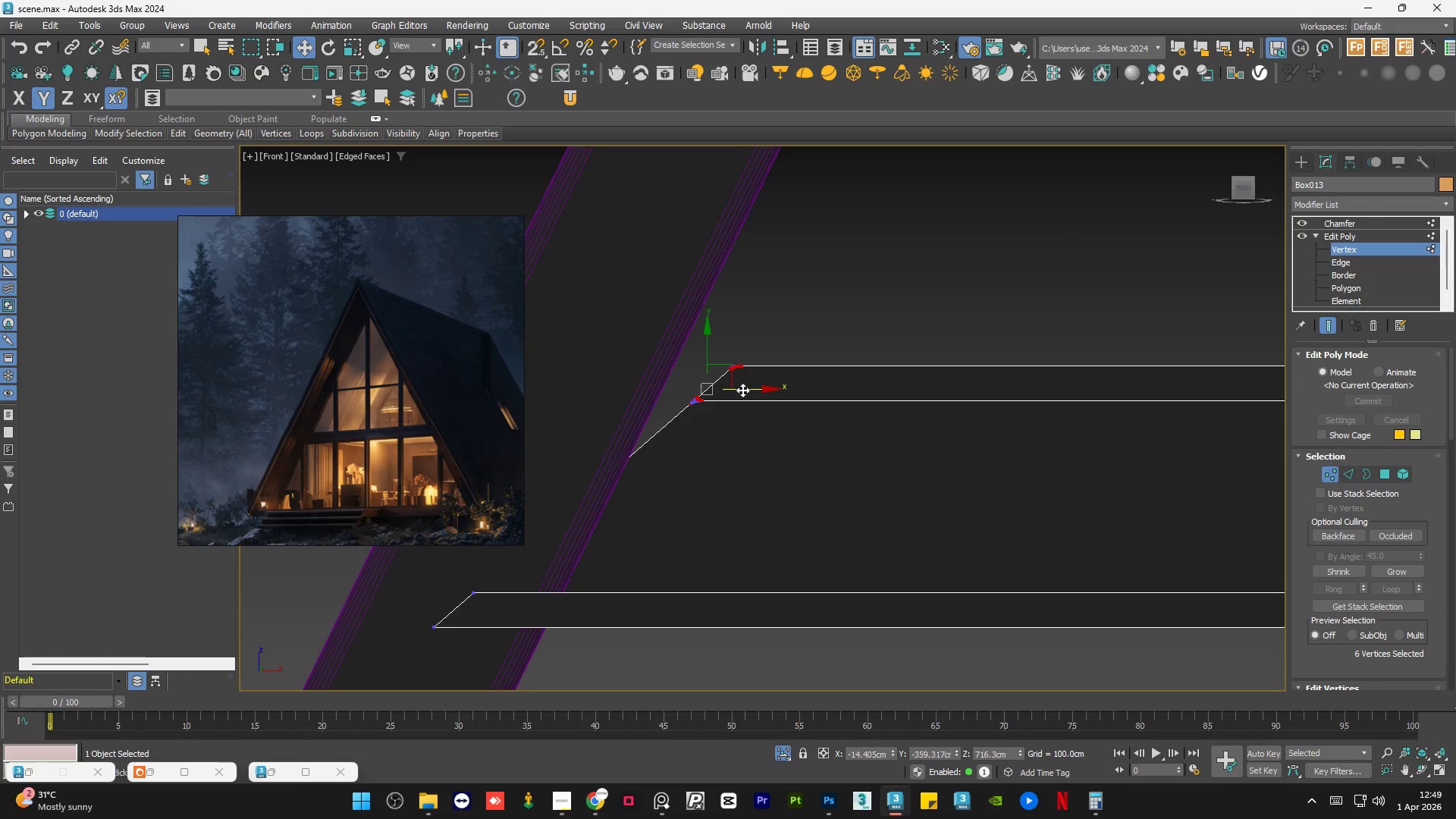 
left_click_drag(start_coordinate=[742, 390], to_coordinate=[706, 388])
 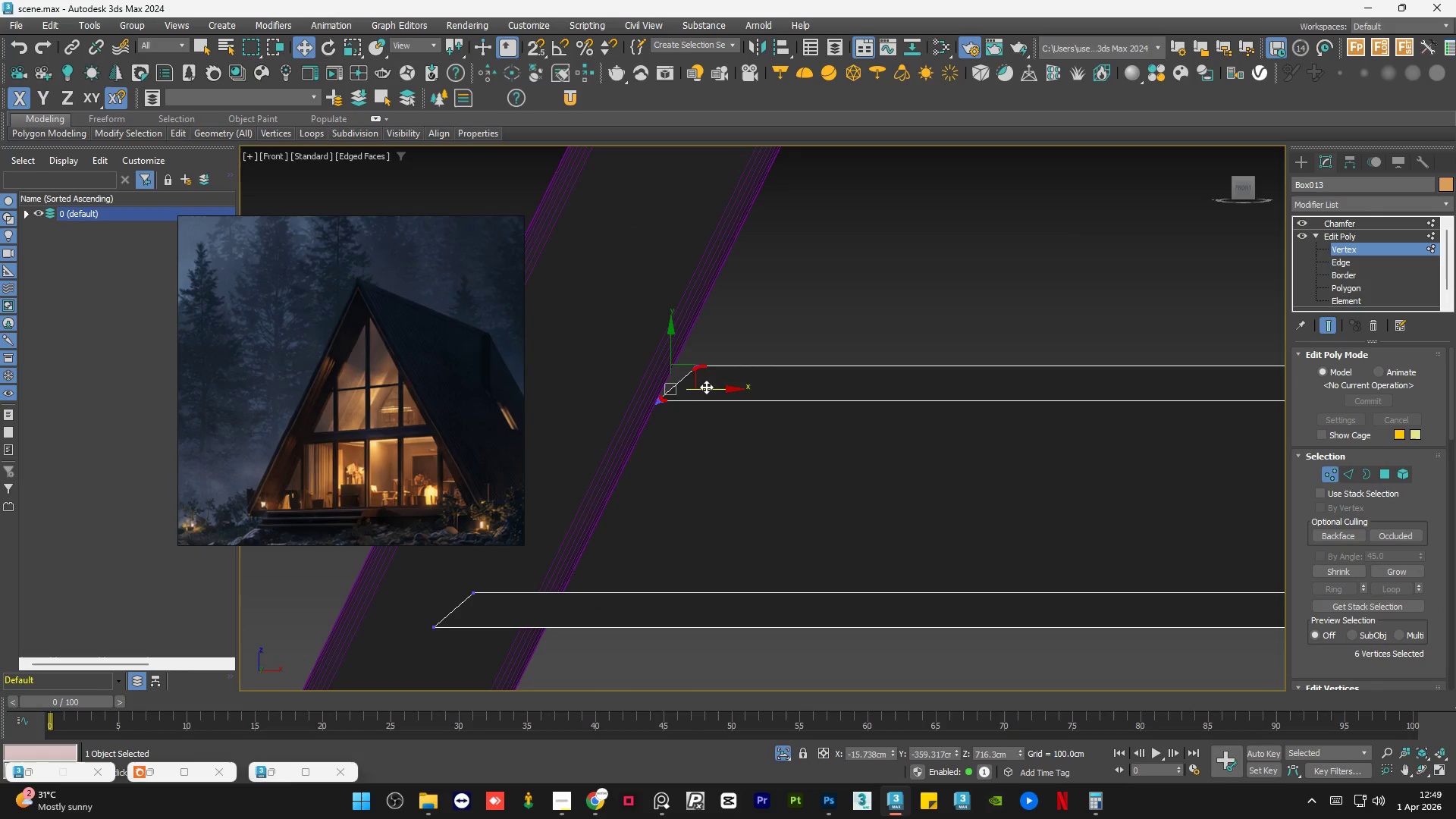 
key(R)
 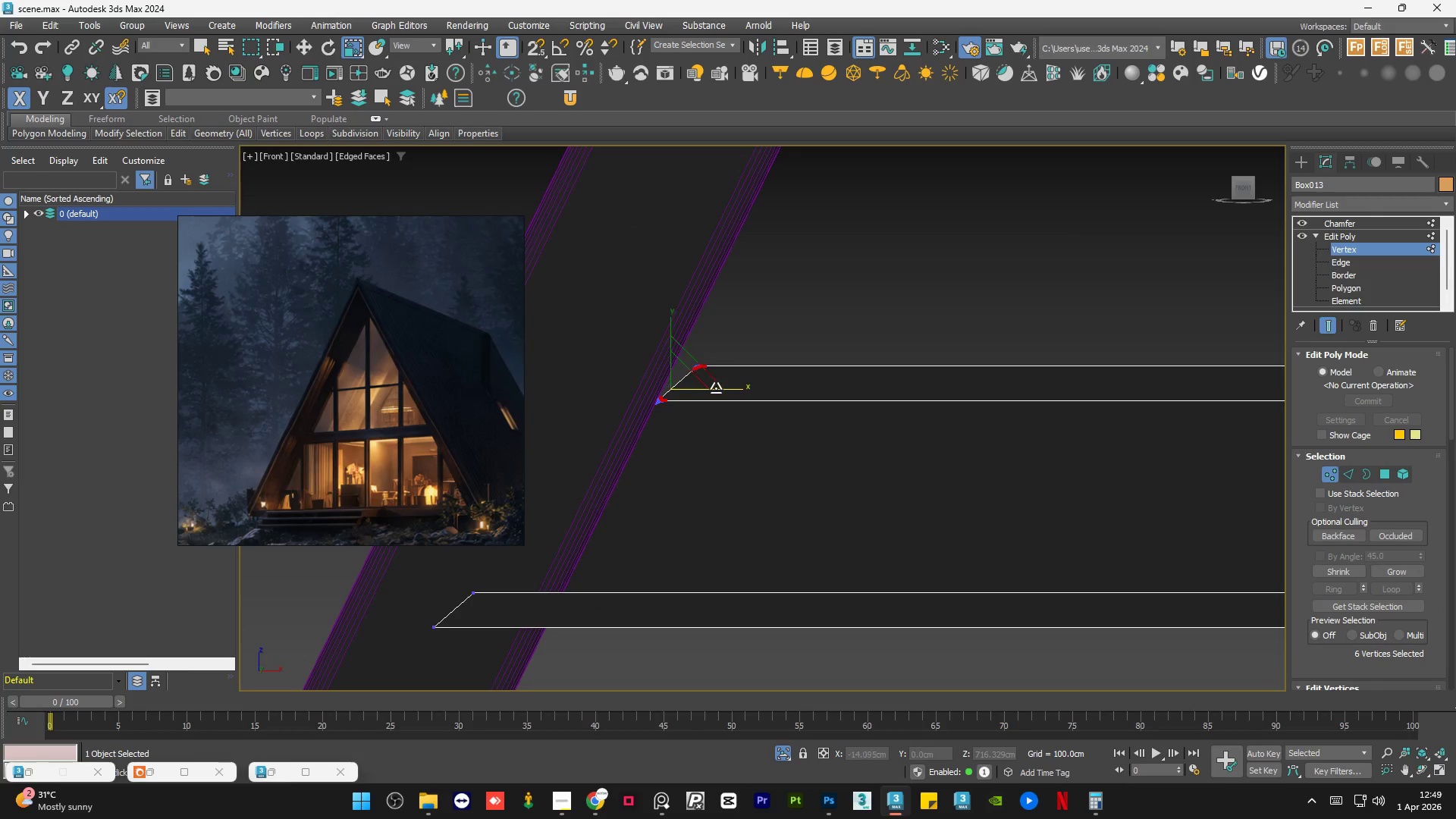 
left_click_drag(start_coordinate=[720, 388], to_coordinate=[689, 389])
 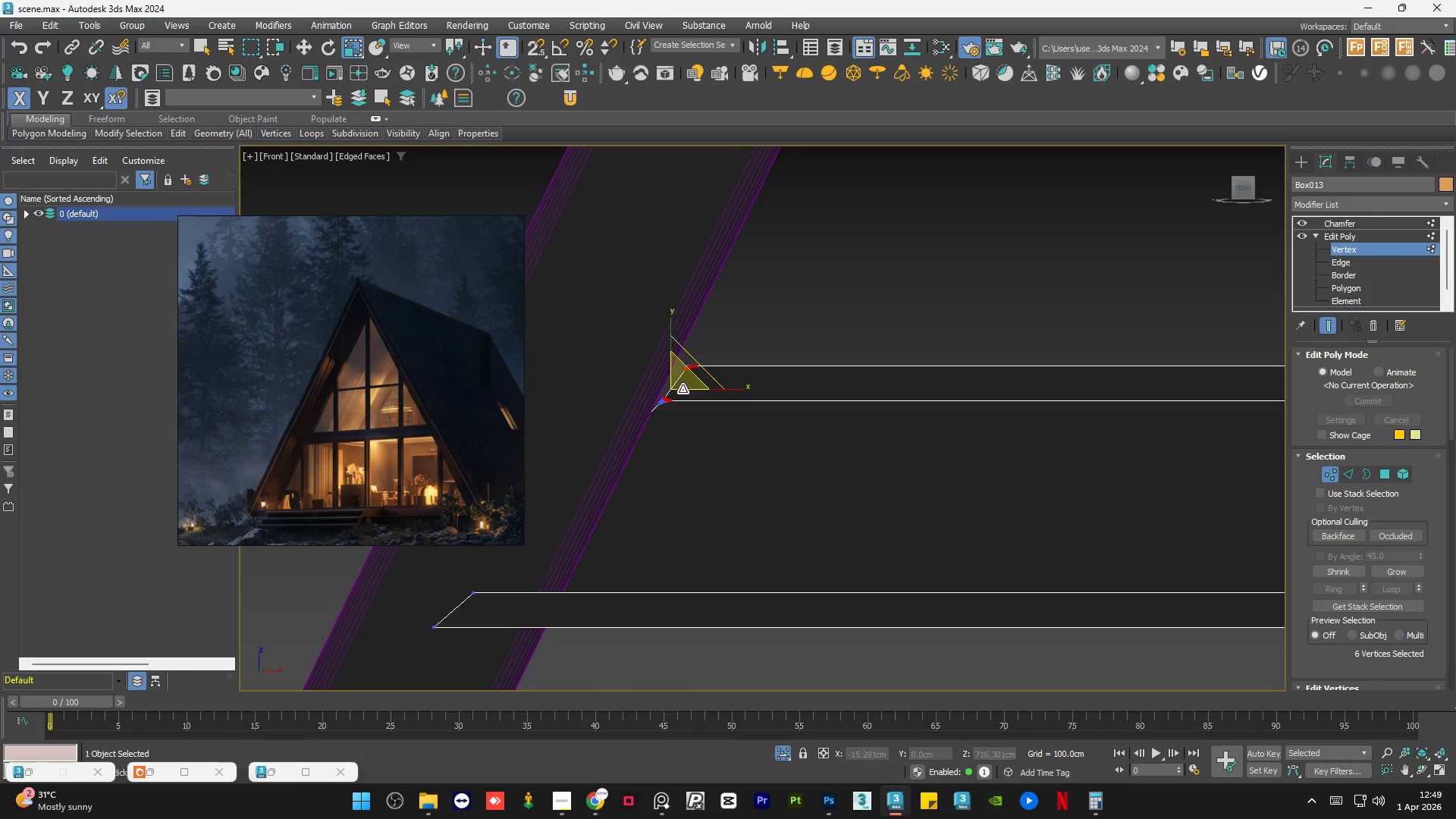 
key(W)
 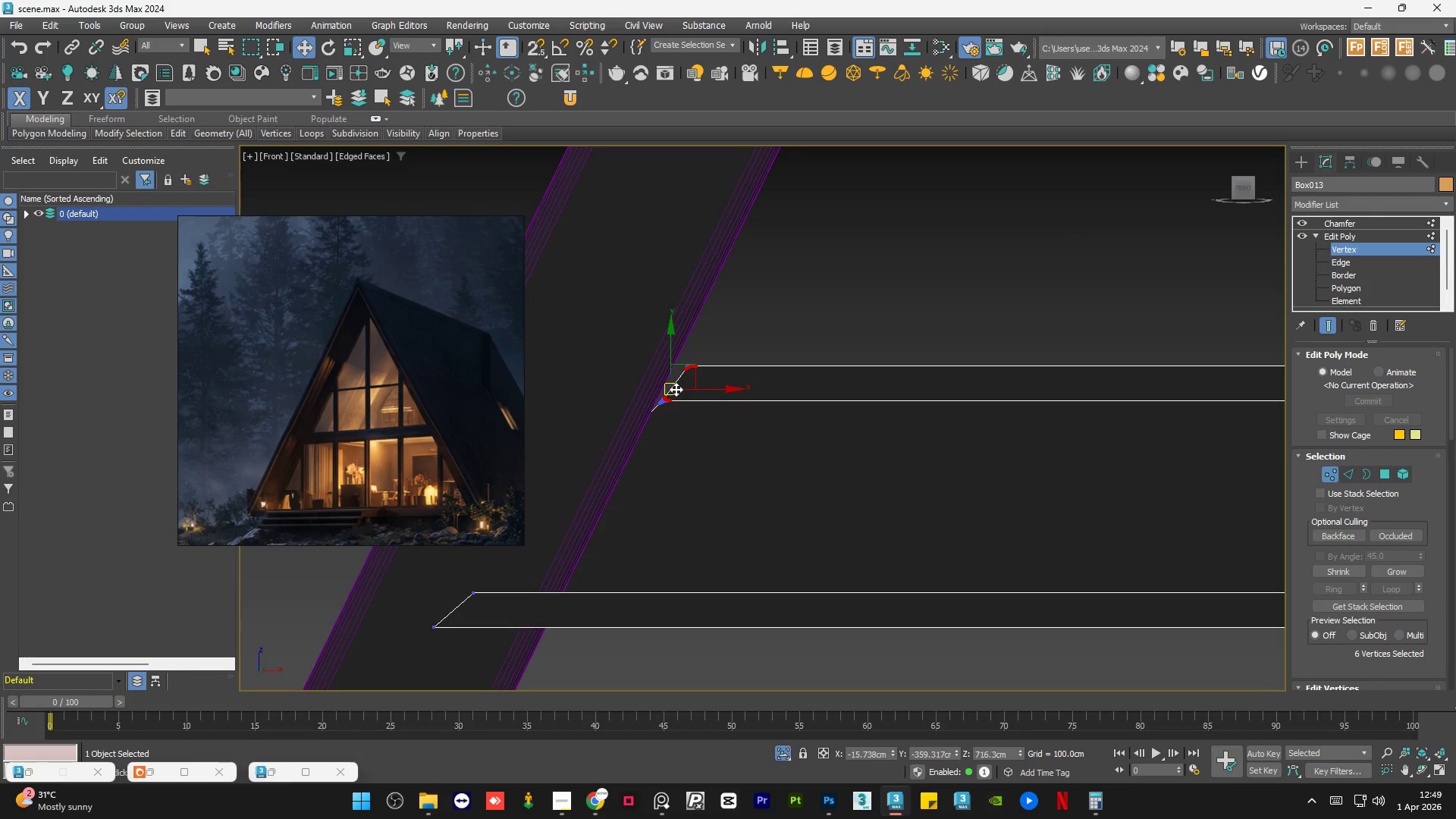 
scroll: coordinate [675, 389], scroll_direction: up, amount: 2.0
 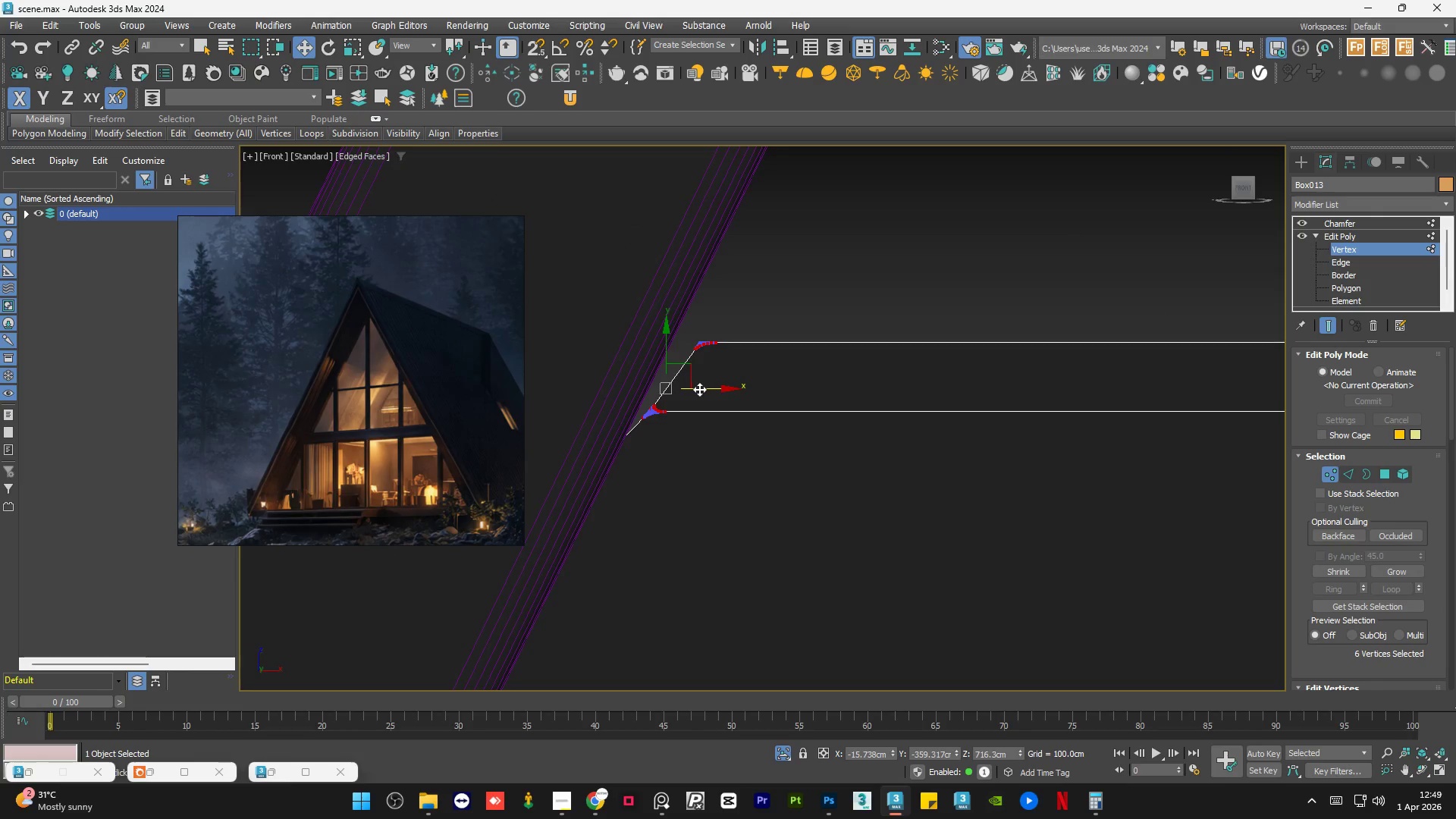 
left_click_drag(start_coordinate=[700, 389], to_coordinate=[686, 389])
 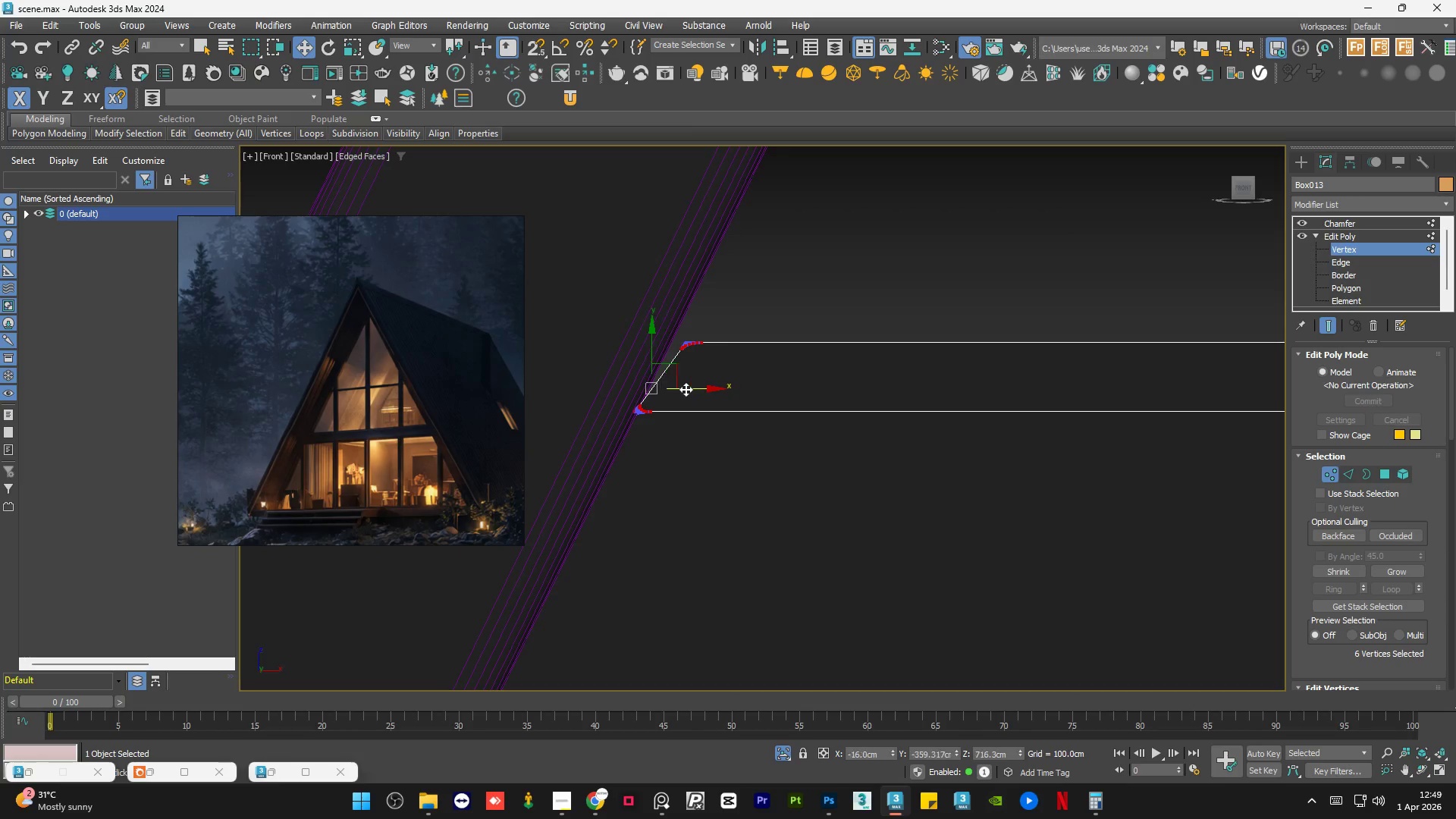 
key(R)
 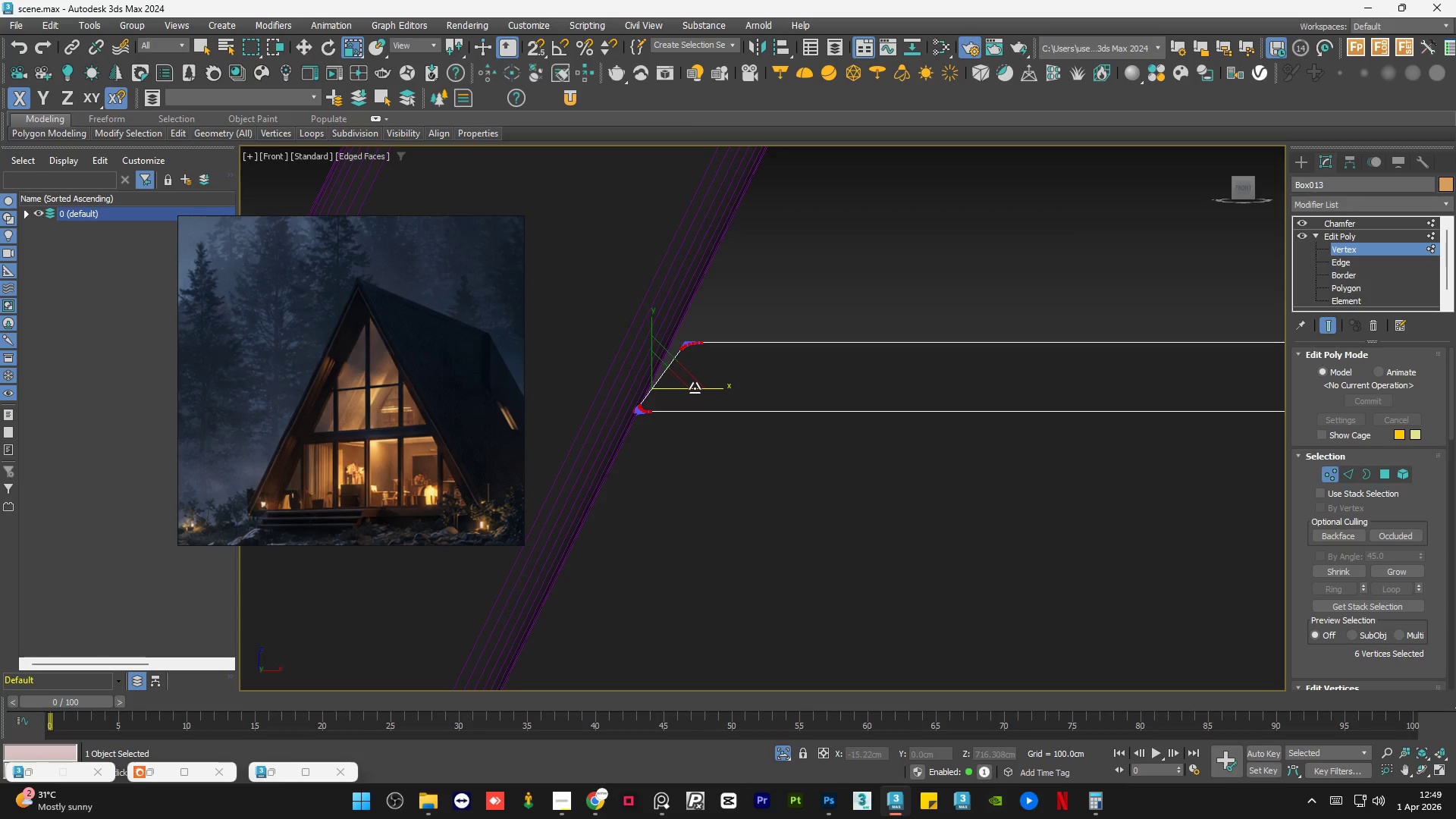 
left_click_drag(start_coordinate=[704, 389], to_coordinate=[679, 390])
 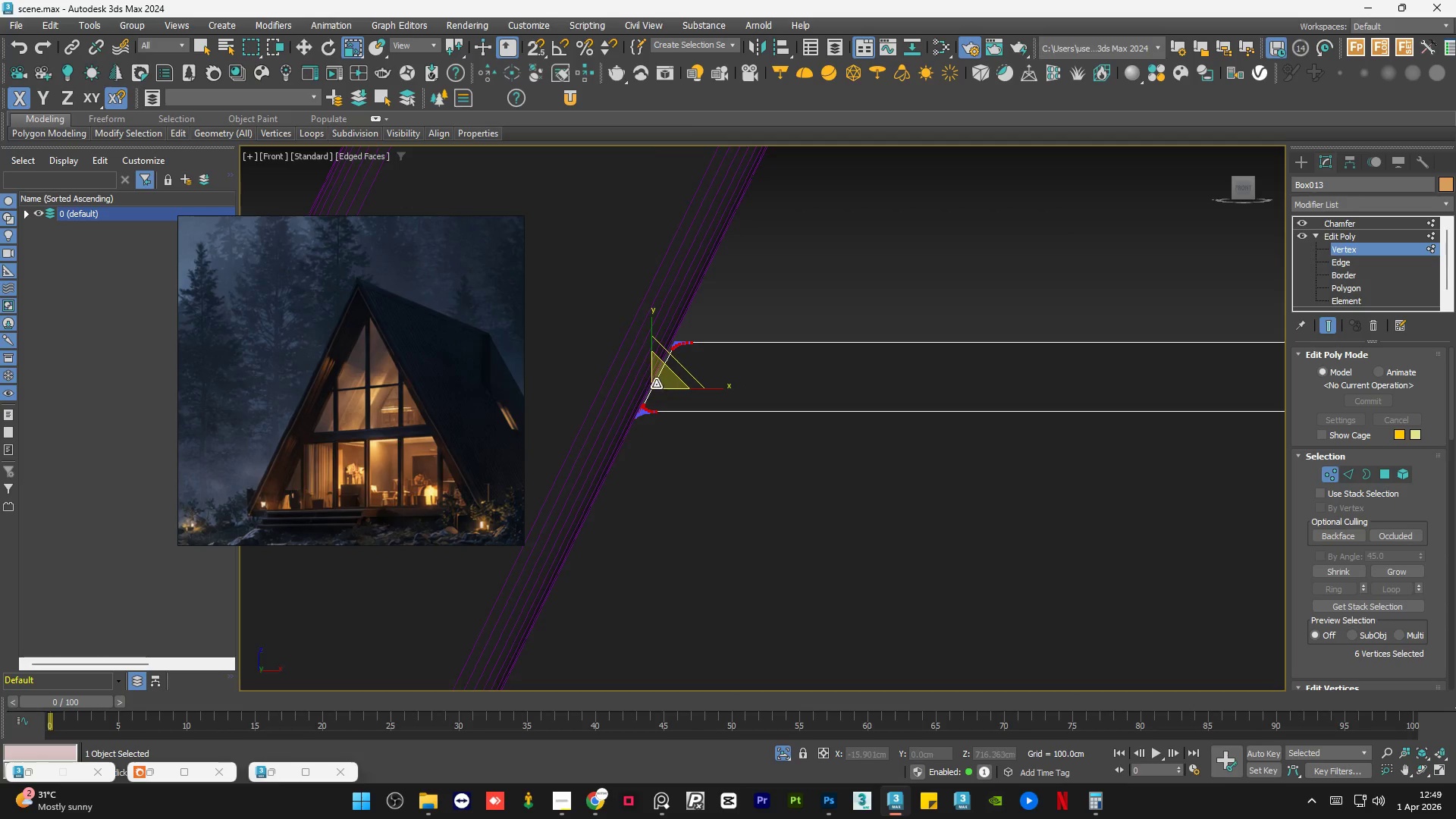 
key(W)
 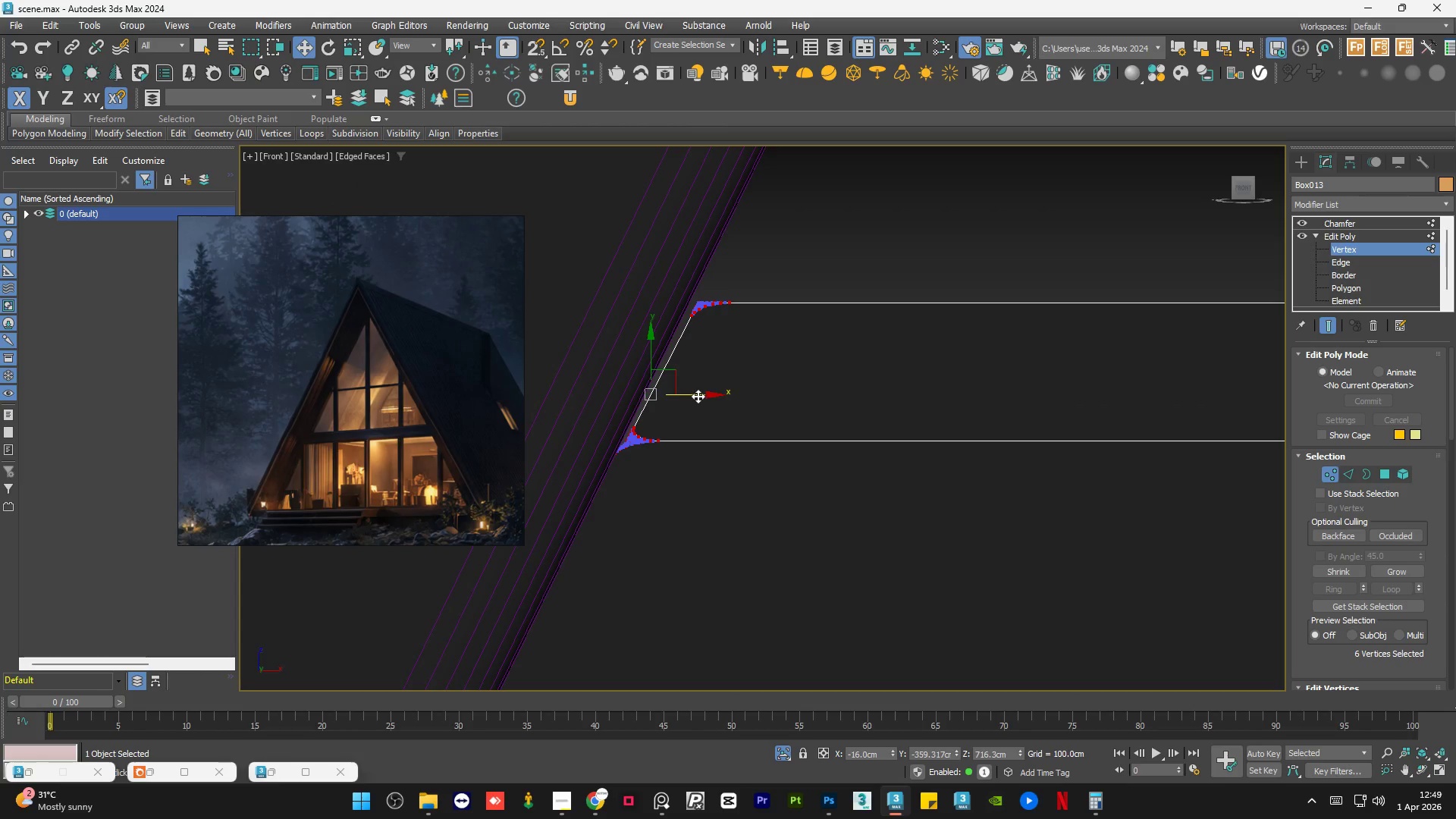 
scroll: coordinate [653, 382], scroll_direction: up, amount: 2.0
 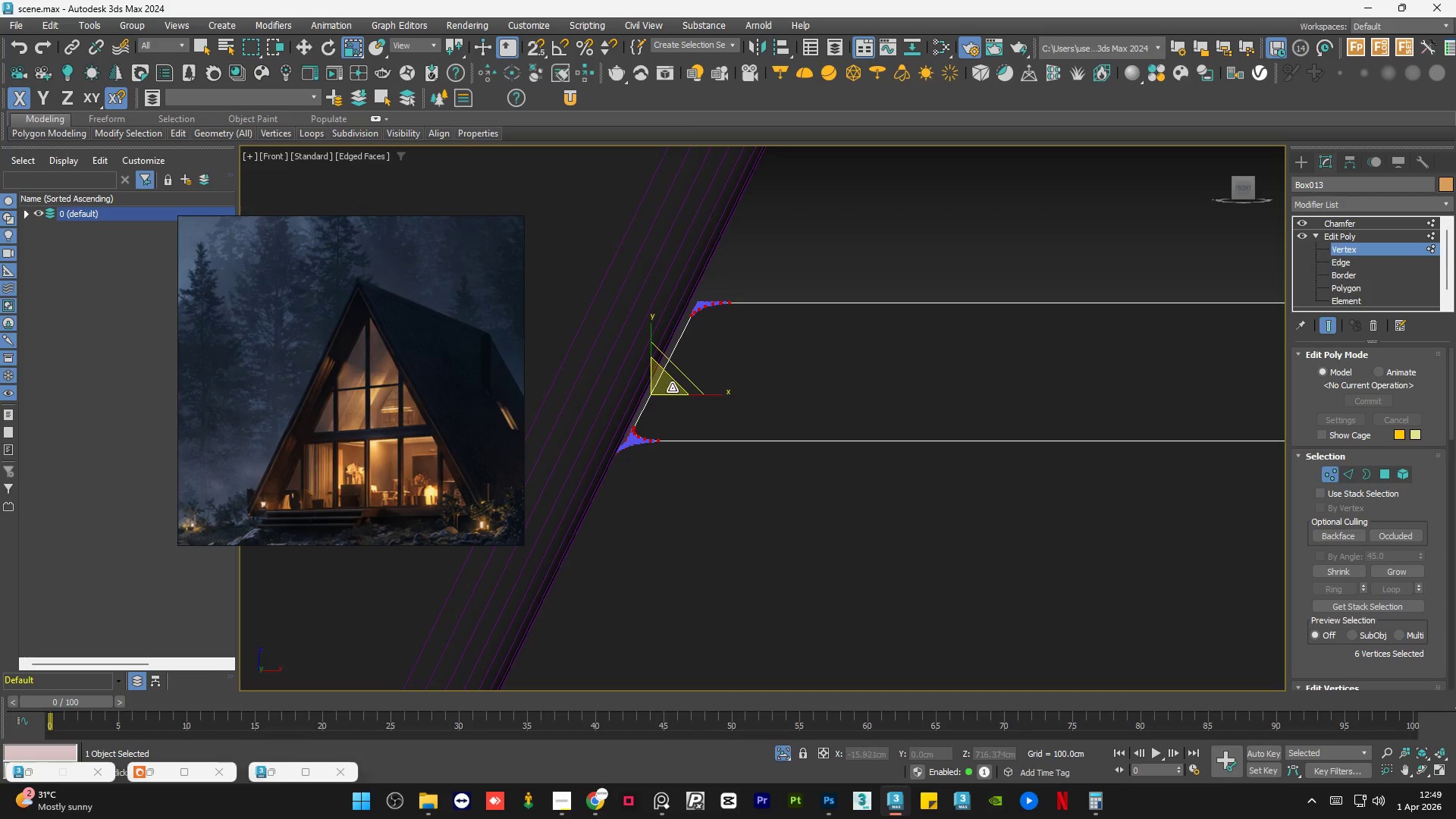 
left_click_drag(start_coordinate=[698, 395], to_coordinate=[670, 394])
 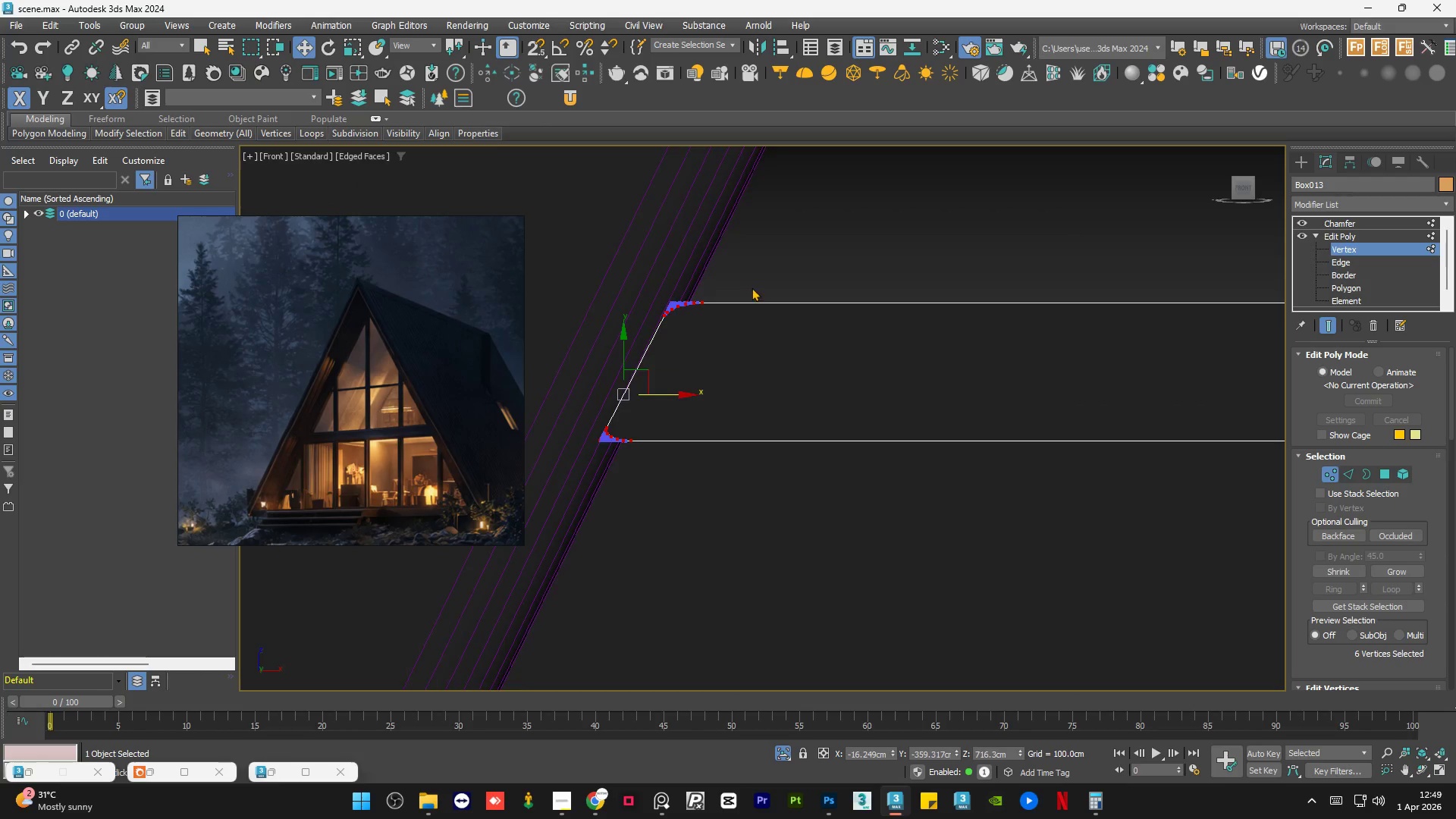 
scroll: coordinate [799, 372], scroll_direction: down, amount: 5.0
 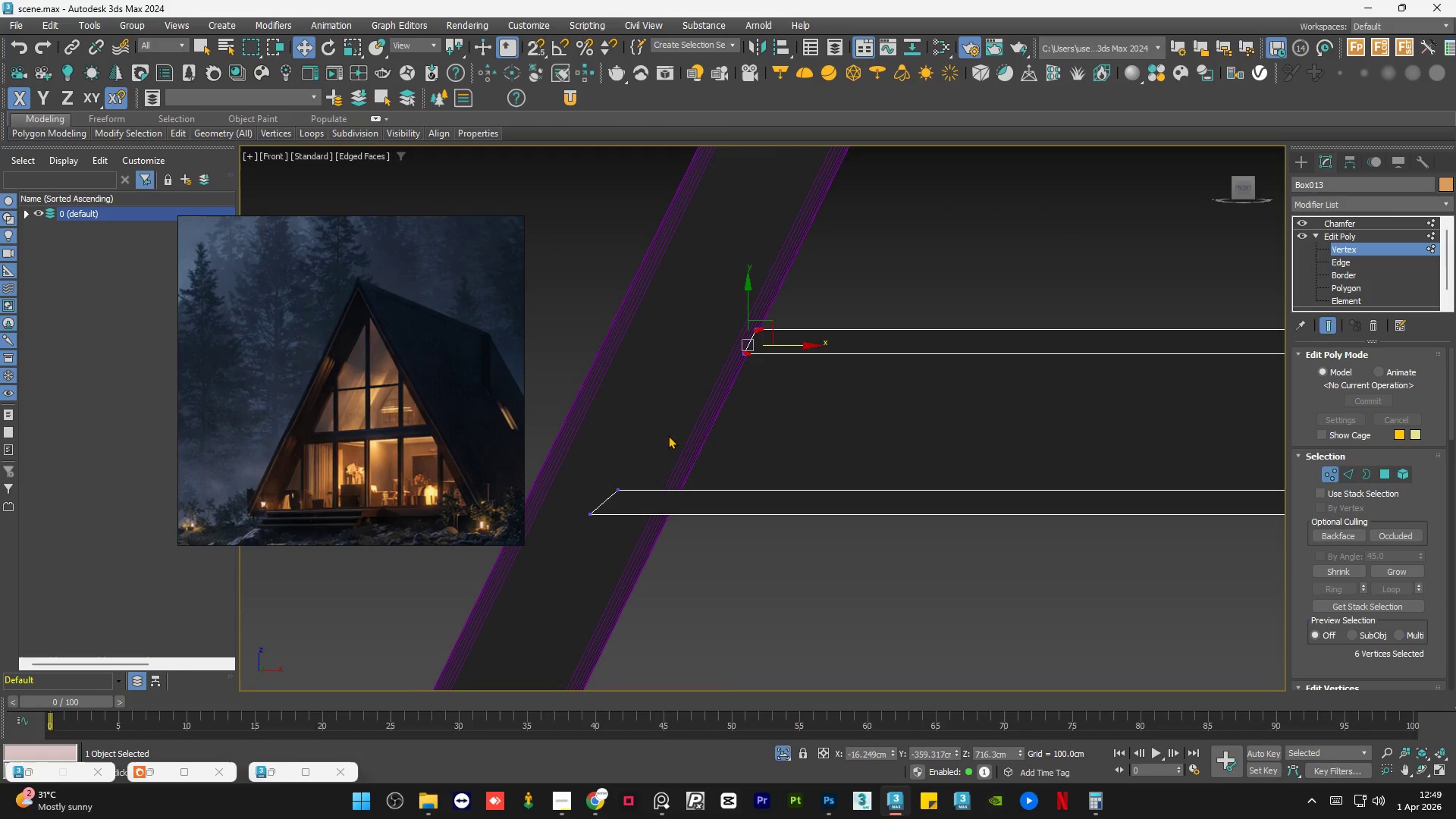 
left_click_drag(start_coordinate=[668, 435], to_coordinate=[554, 562])
 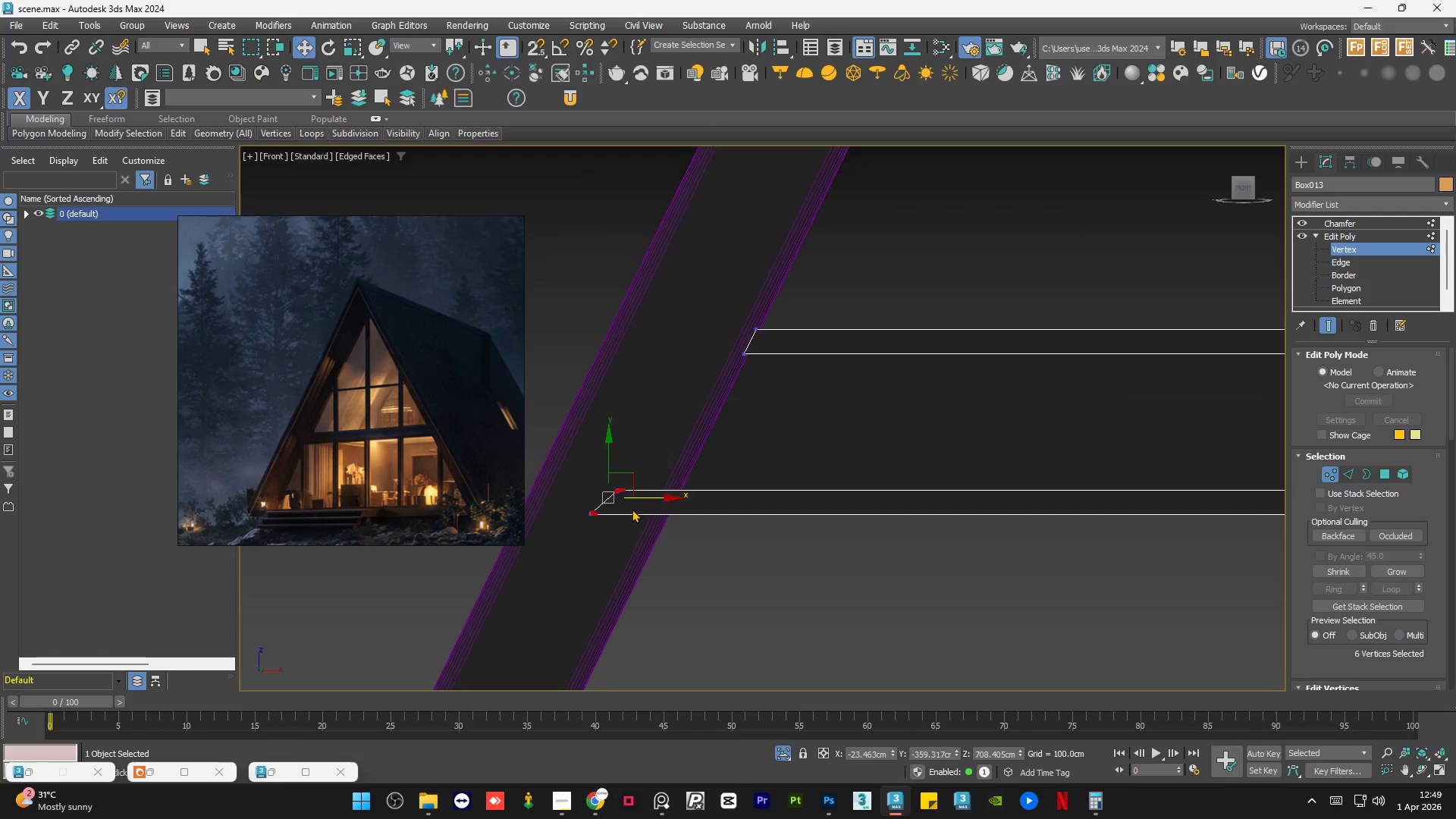 
scroll: coordinate [632, 509], scroll_direction: up, amount: 2.0
 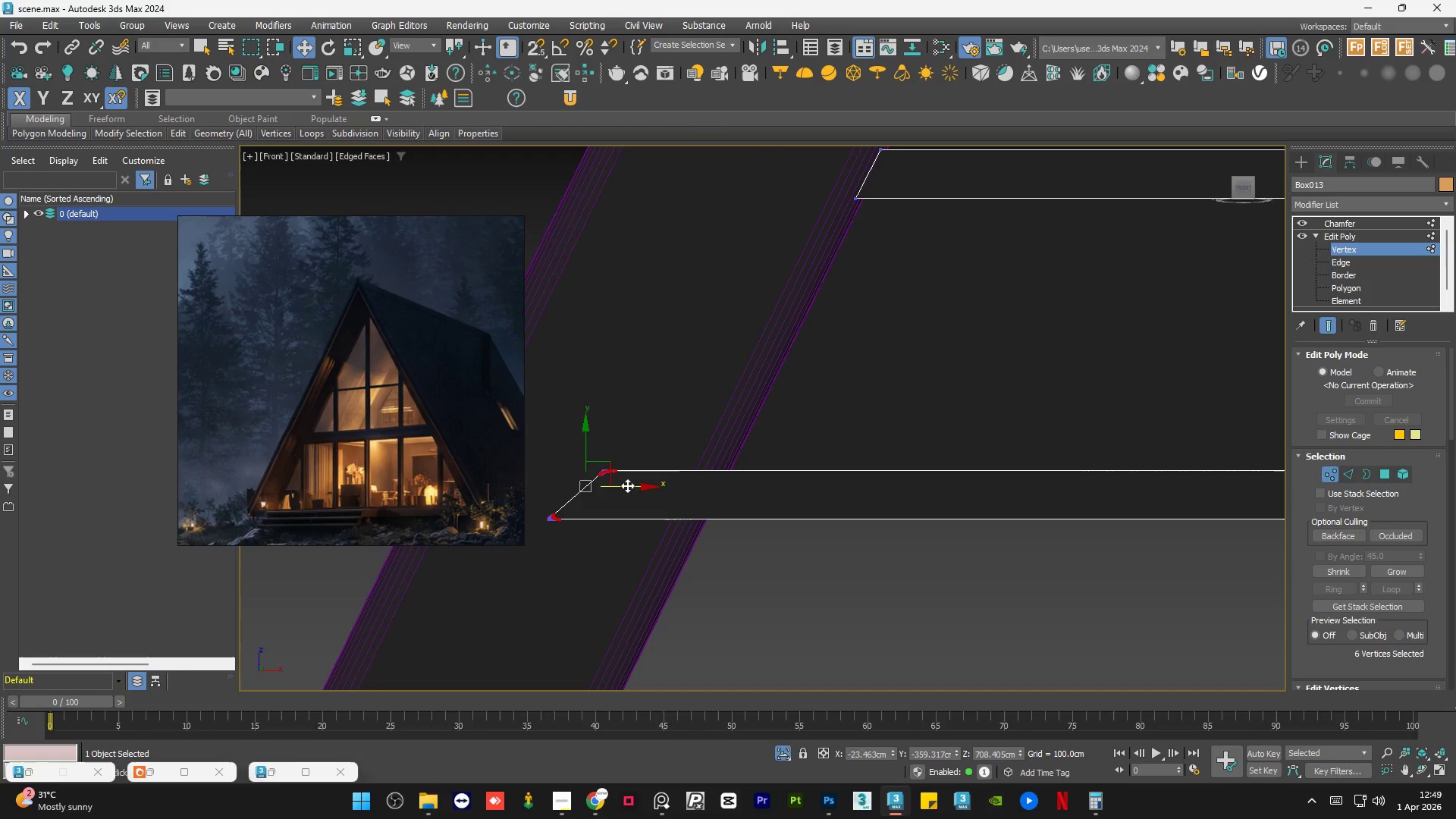 
left_click_drag(start_coordinate=[627, 485], to_coordinate=[761, 497])
 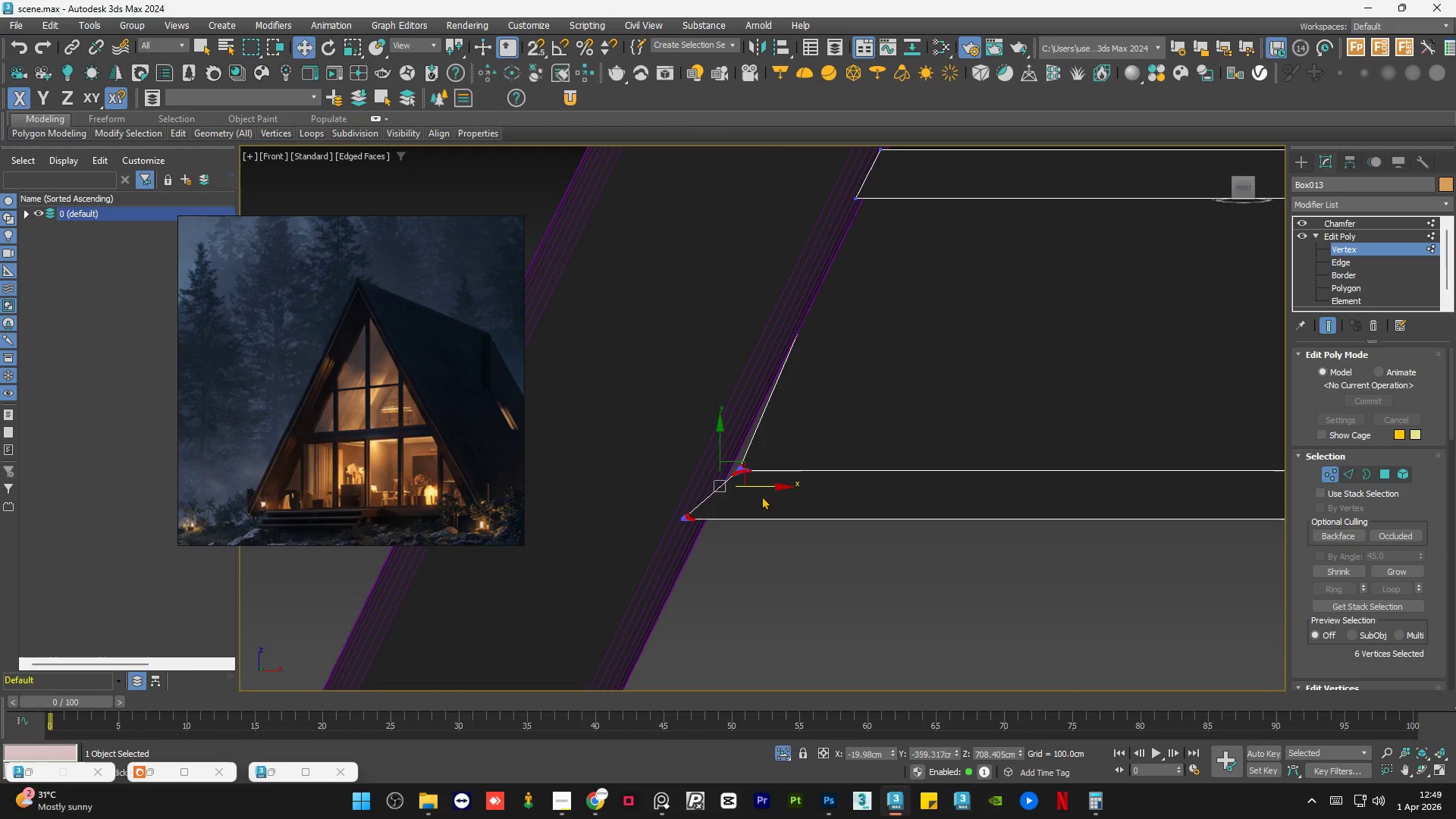 
key(R)
 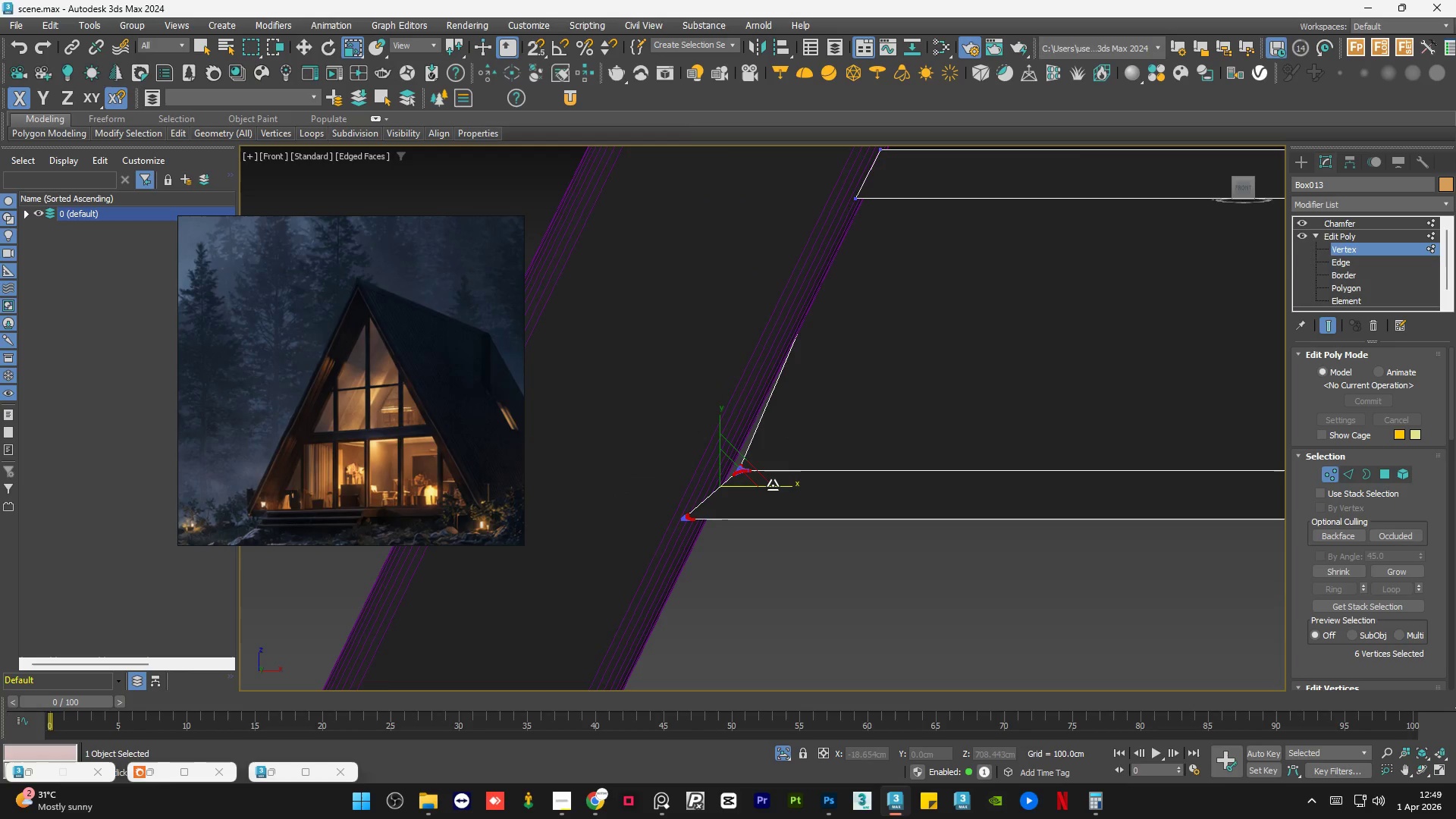 
left_click_drag(start_coordinate=[774, 485], to_coordinate=[707, 488])
 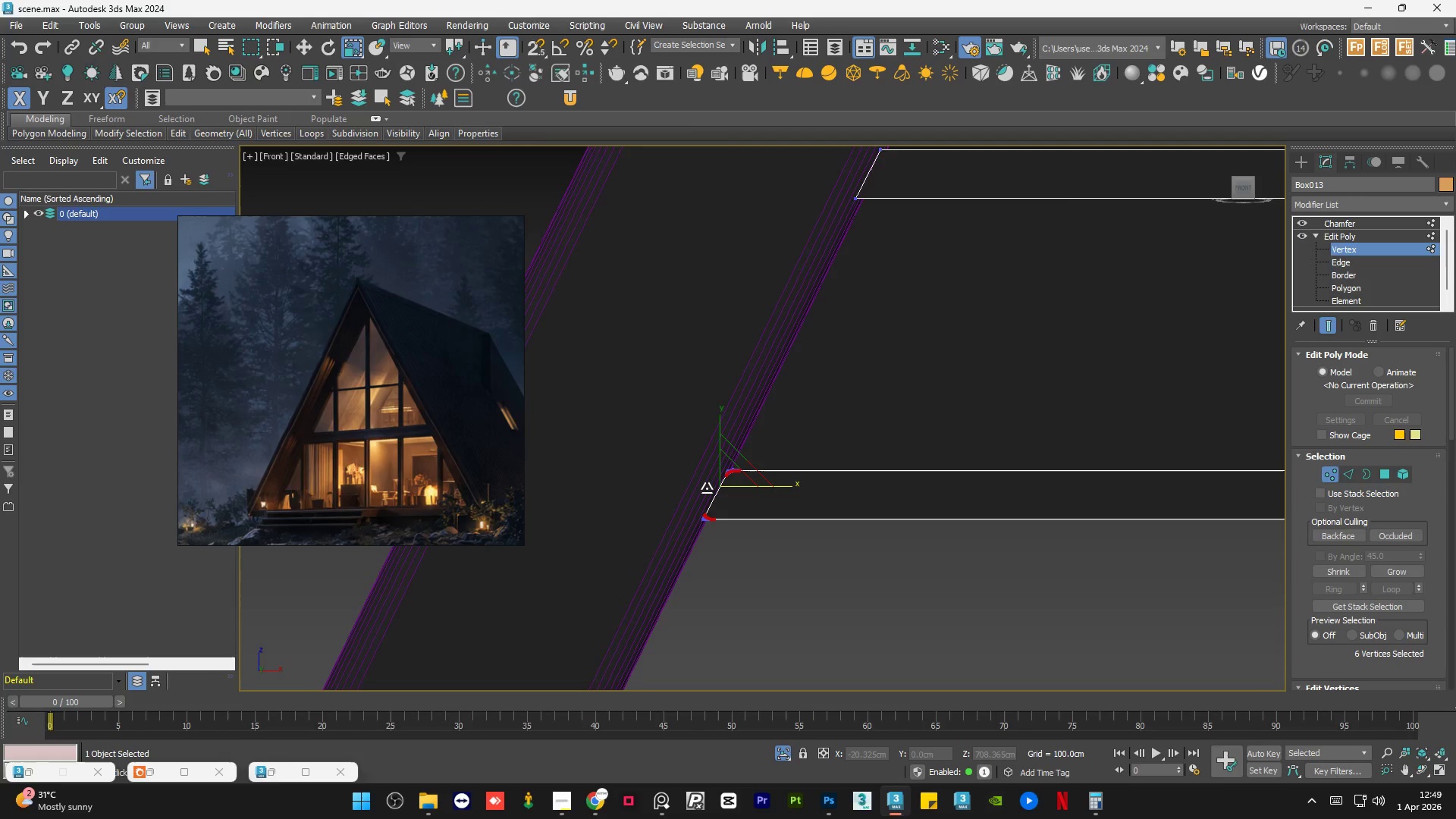 
key(F3)
 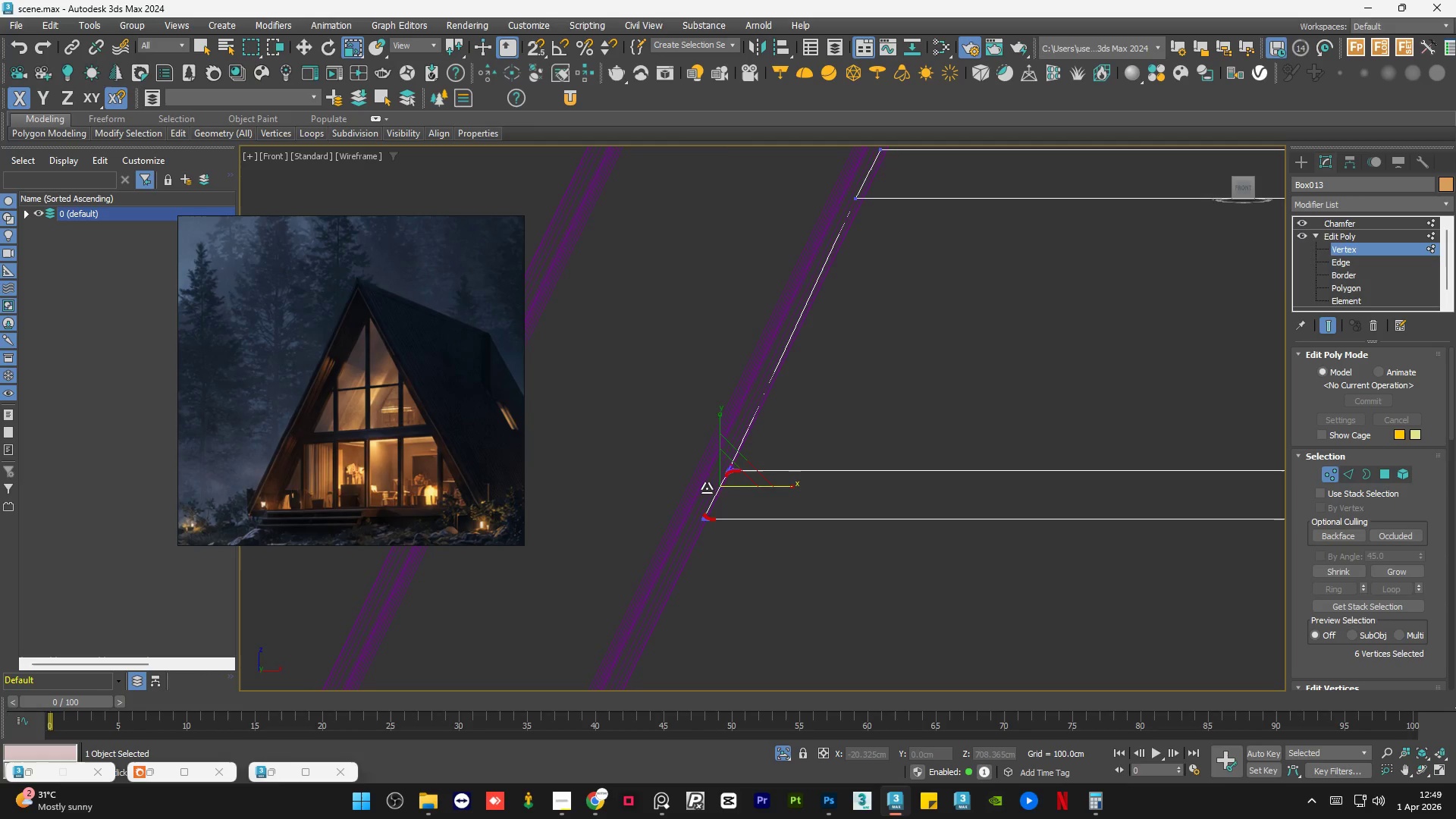 
scroll: coordinate [707, 497], scroll_direction: down, amount: 1.0
 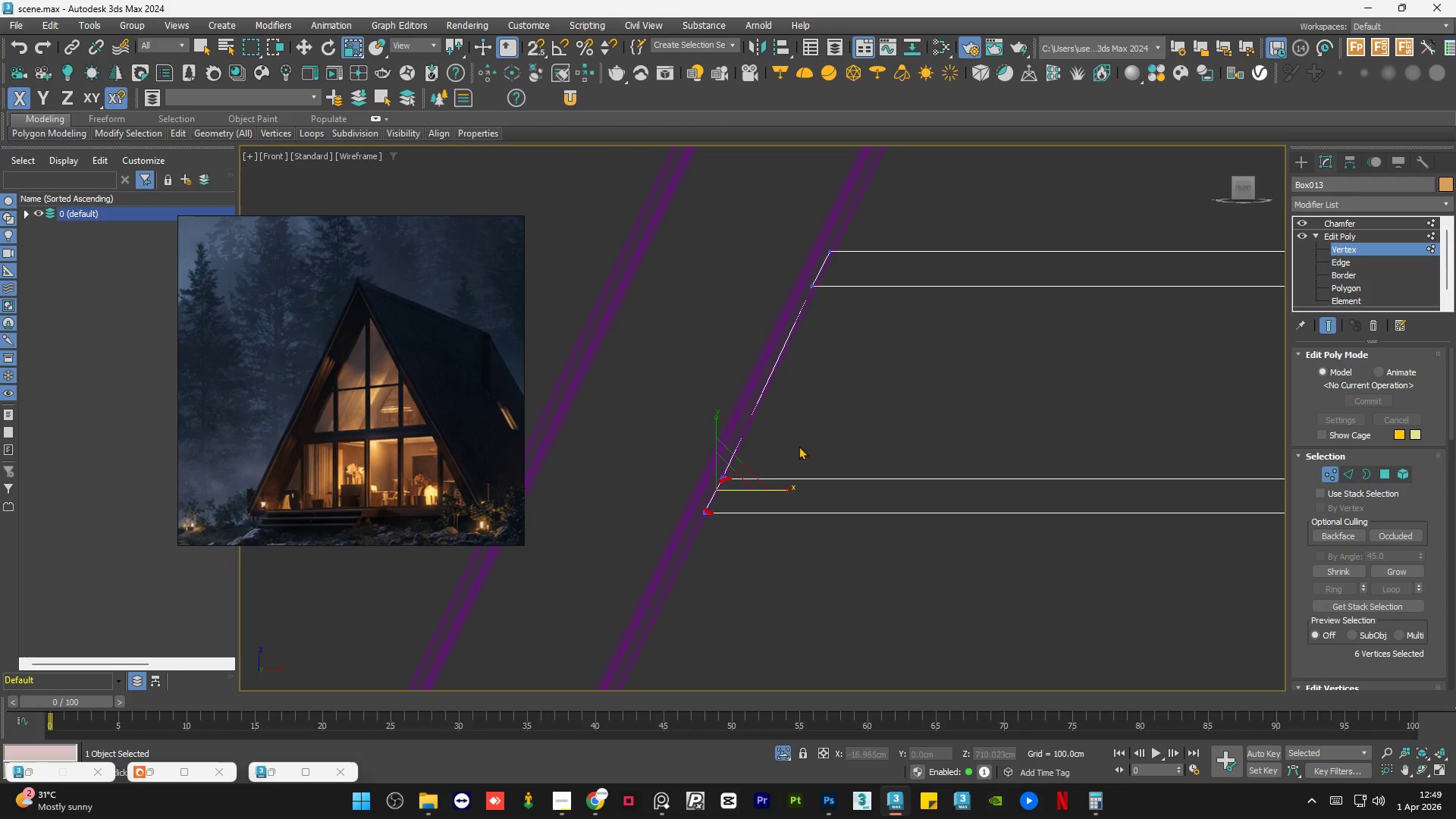 
scroll: coordinate [767, 449], scroll_direction: up, amount: 2.0
 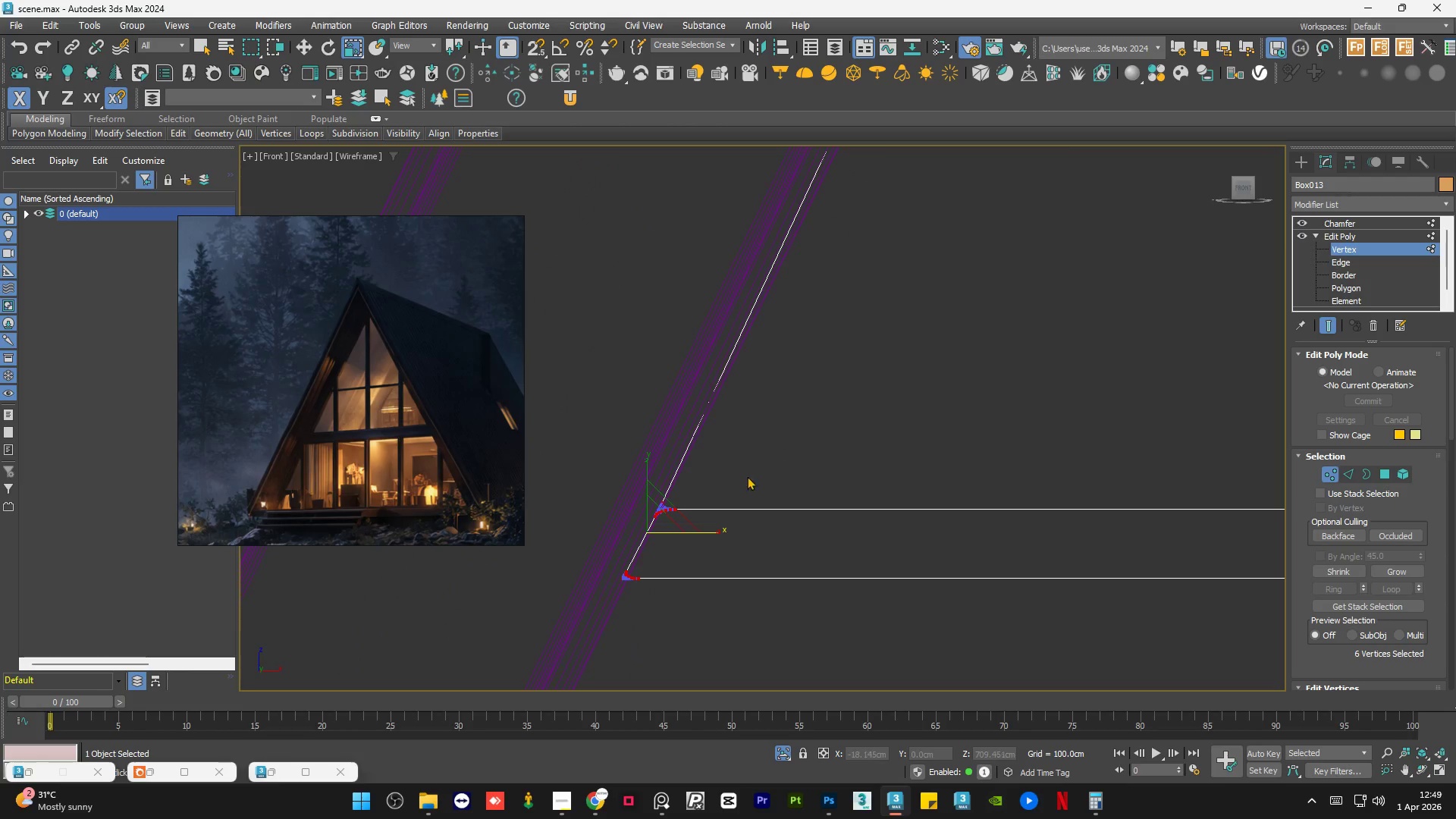 
scroll: coordinate [733, 446], scroll_direction: none, amount: 0.0
 